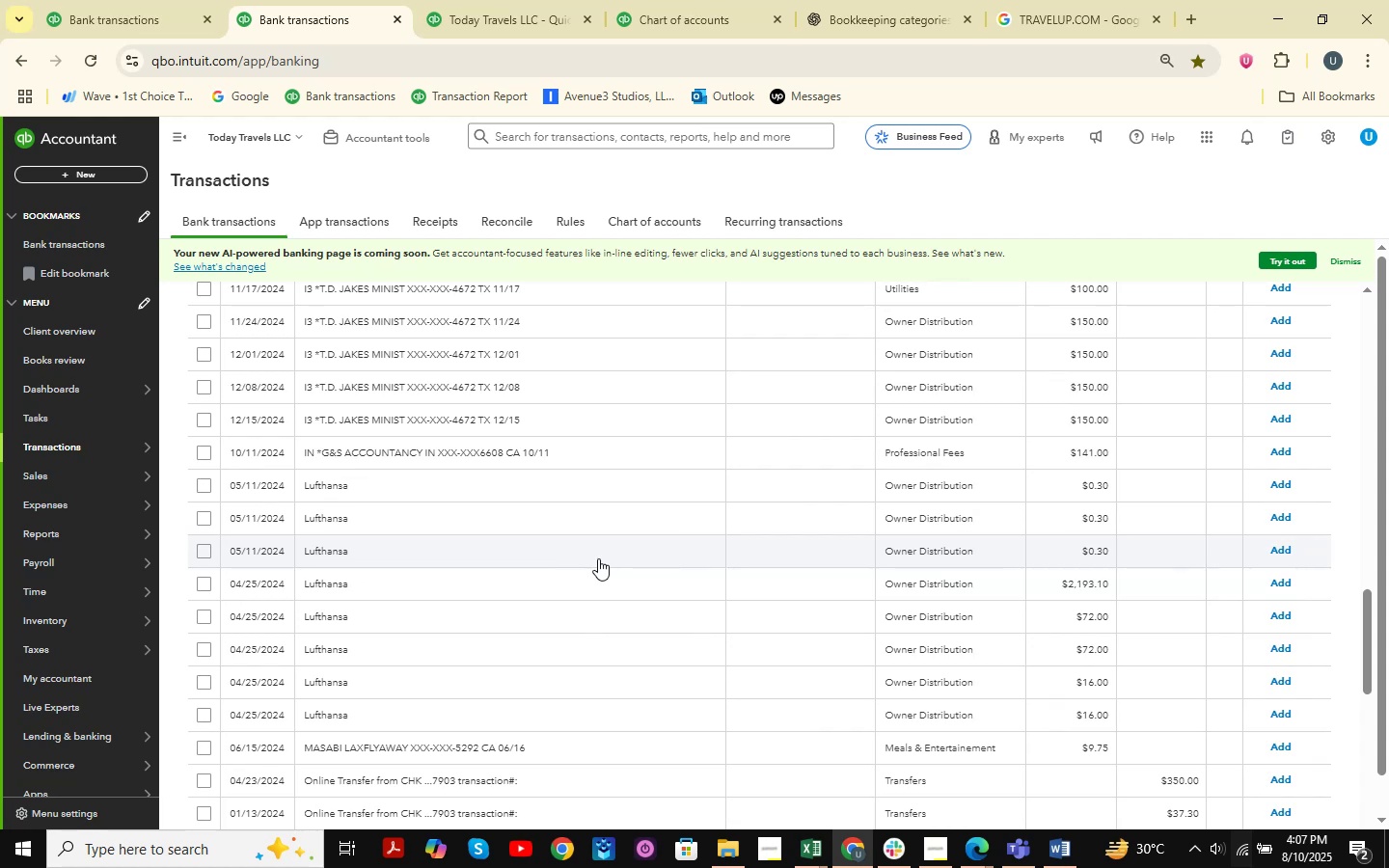 
scroll: coordinate [577, 551], scroll_direction: up, amount: 24.0
 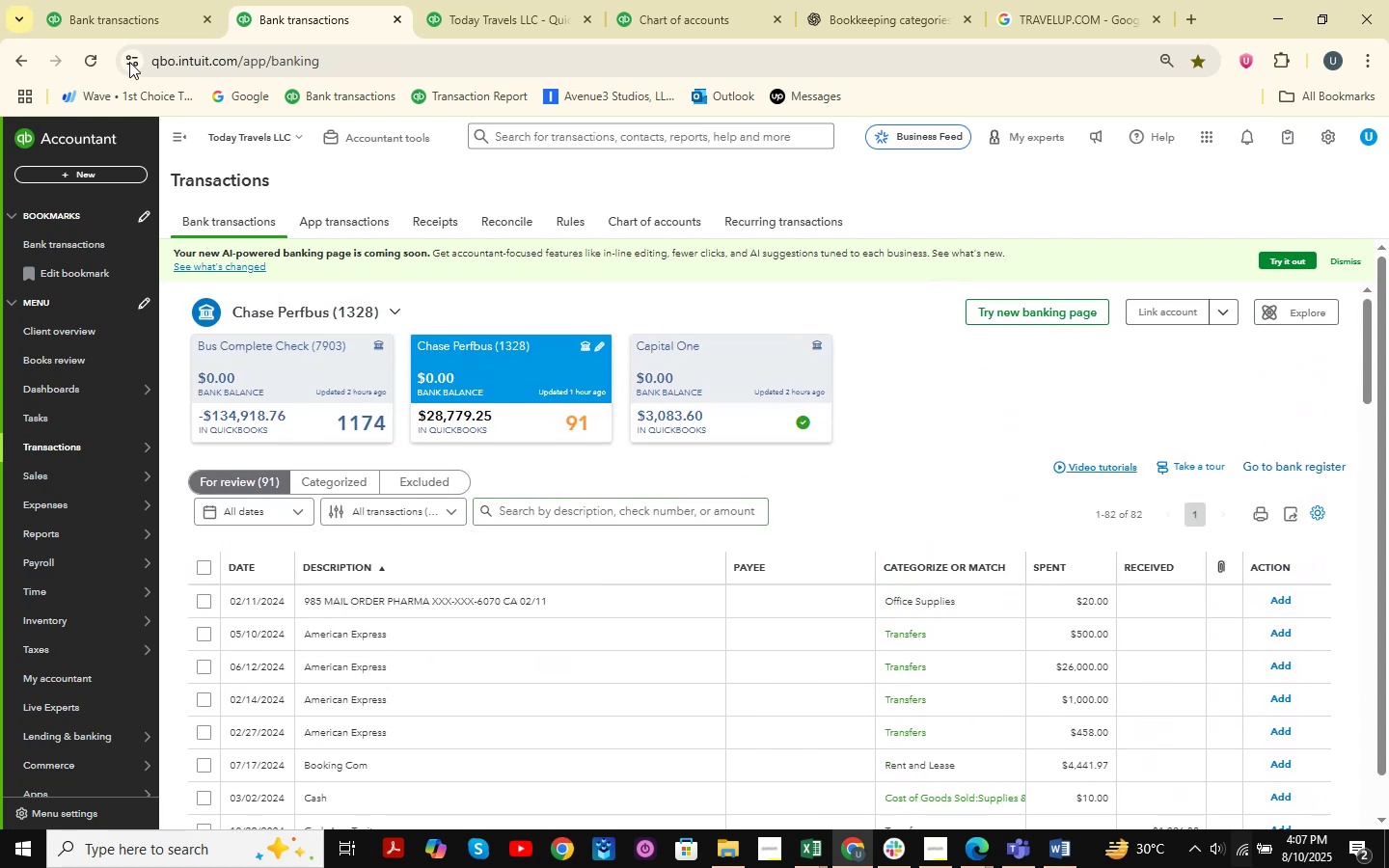 
left_click([74, 0])
 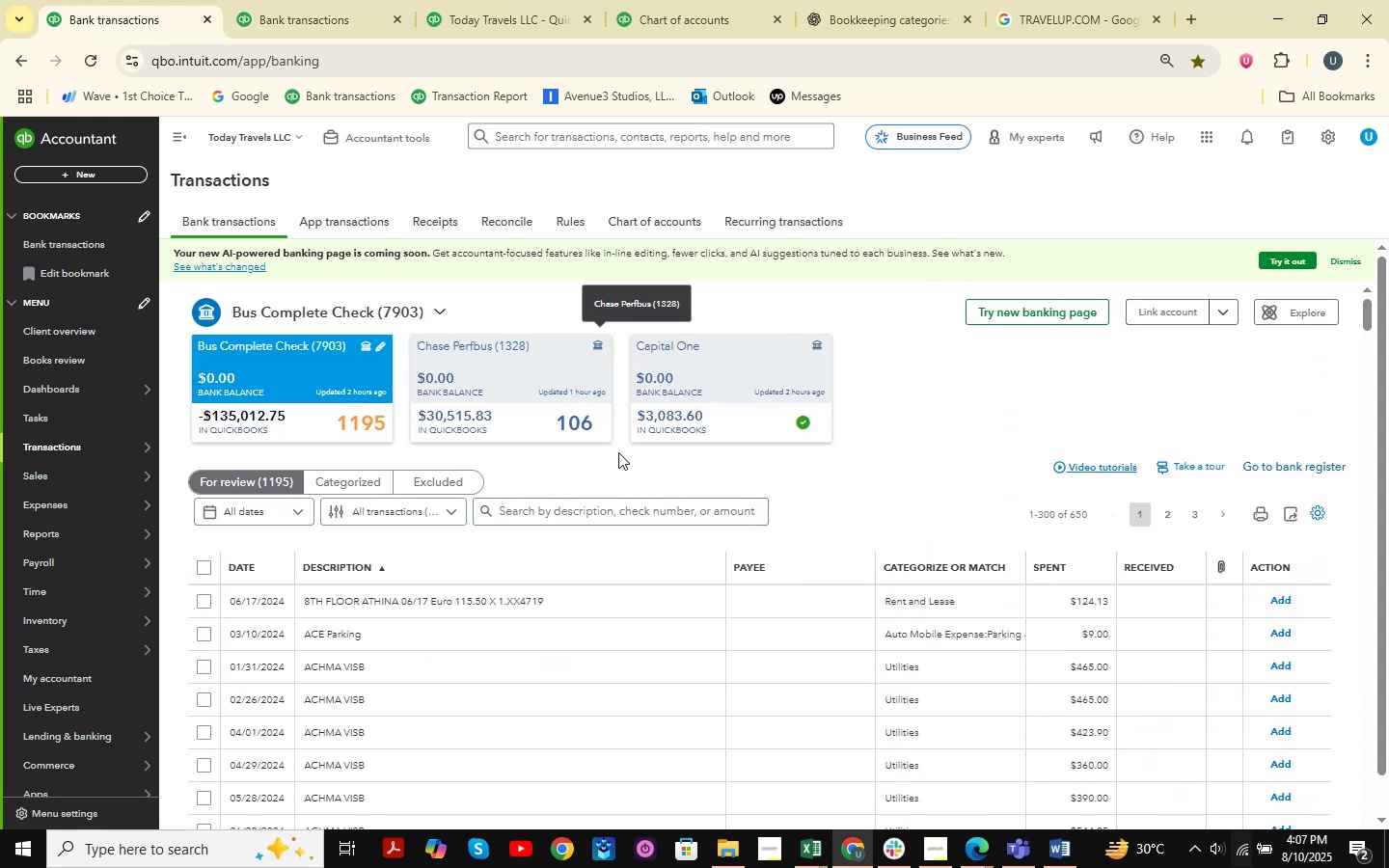 
scroll: coordinate [511, 457], scroll_direction: down, amount: 8.0
 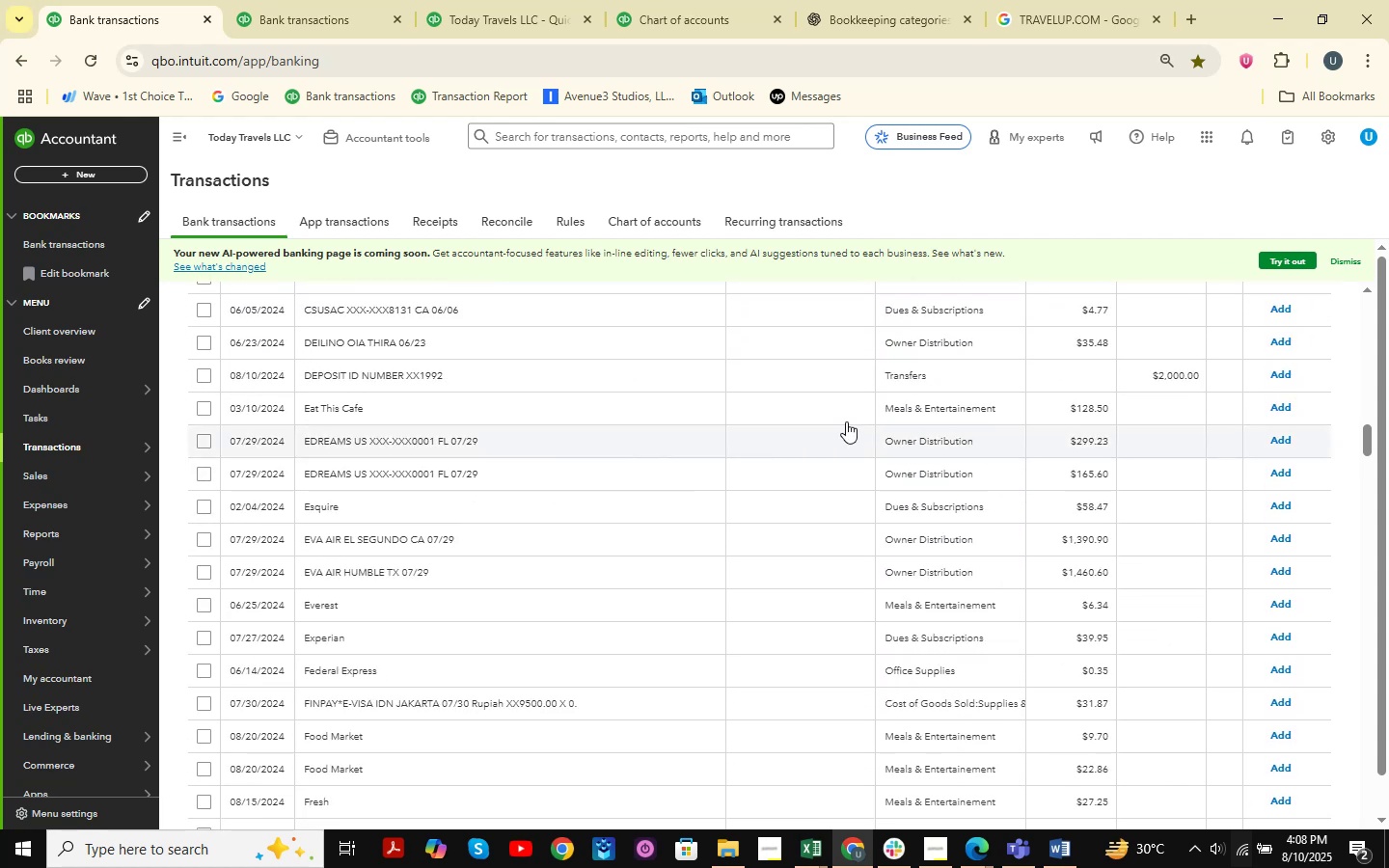 
left_click([1272, 406])
 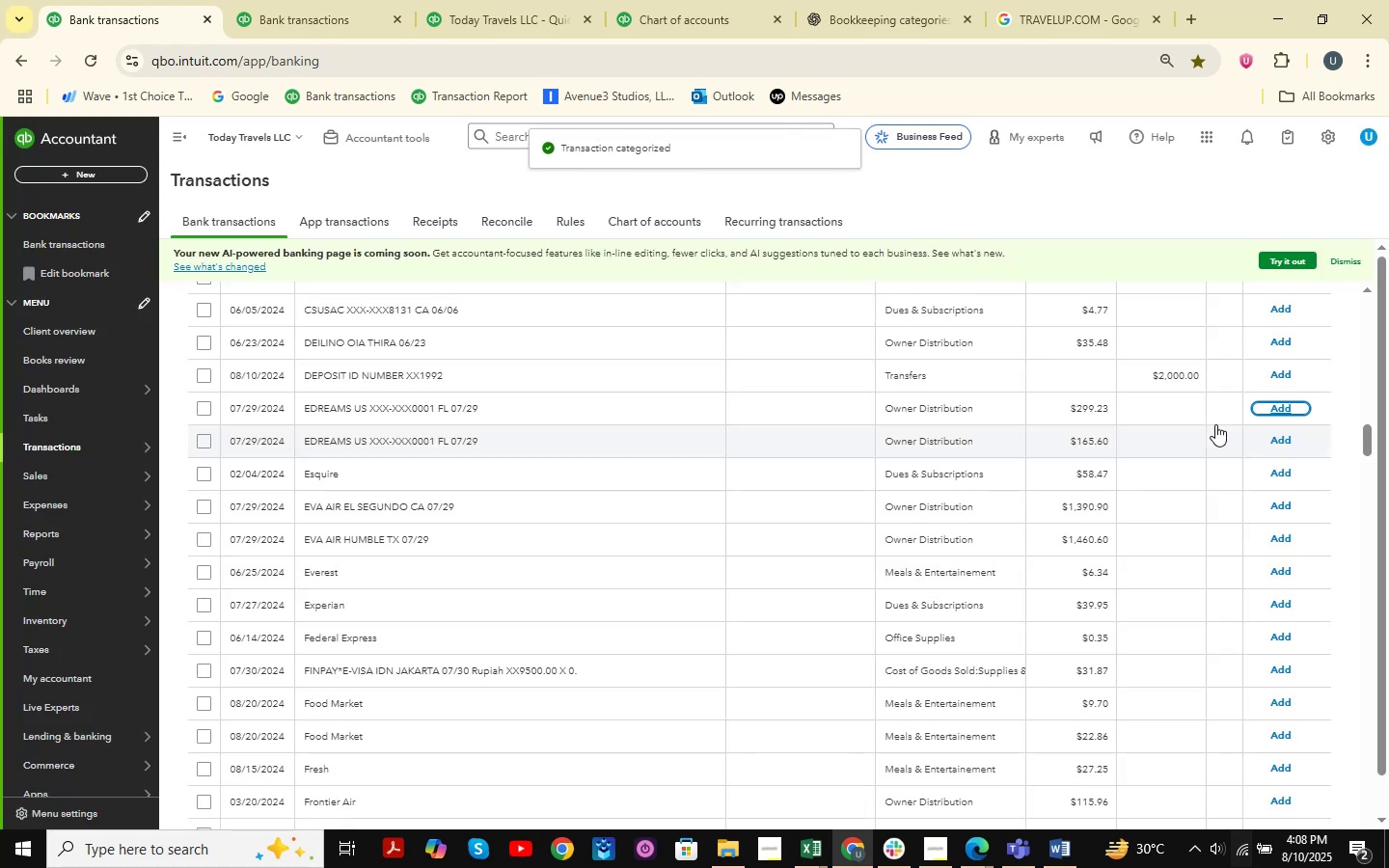 
wait(7.46)
 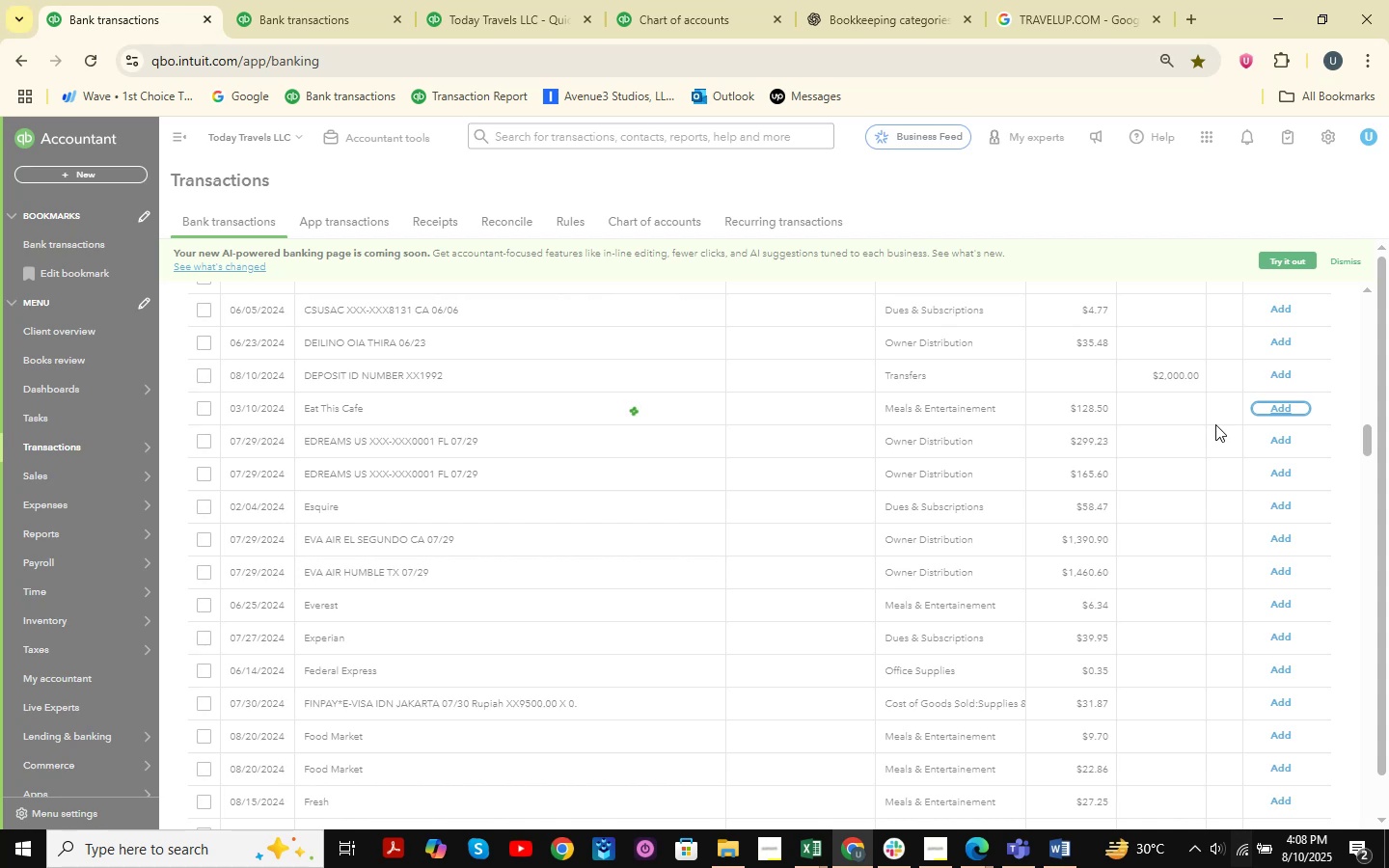 
scroll: coordinate [531, 458], scroll_direction: down, amount: 2.0
 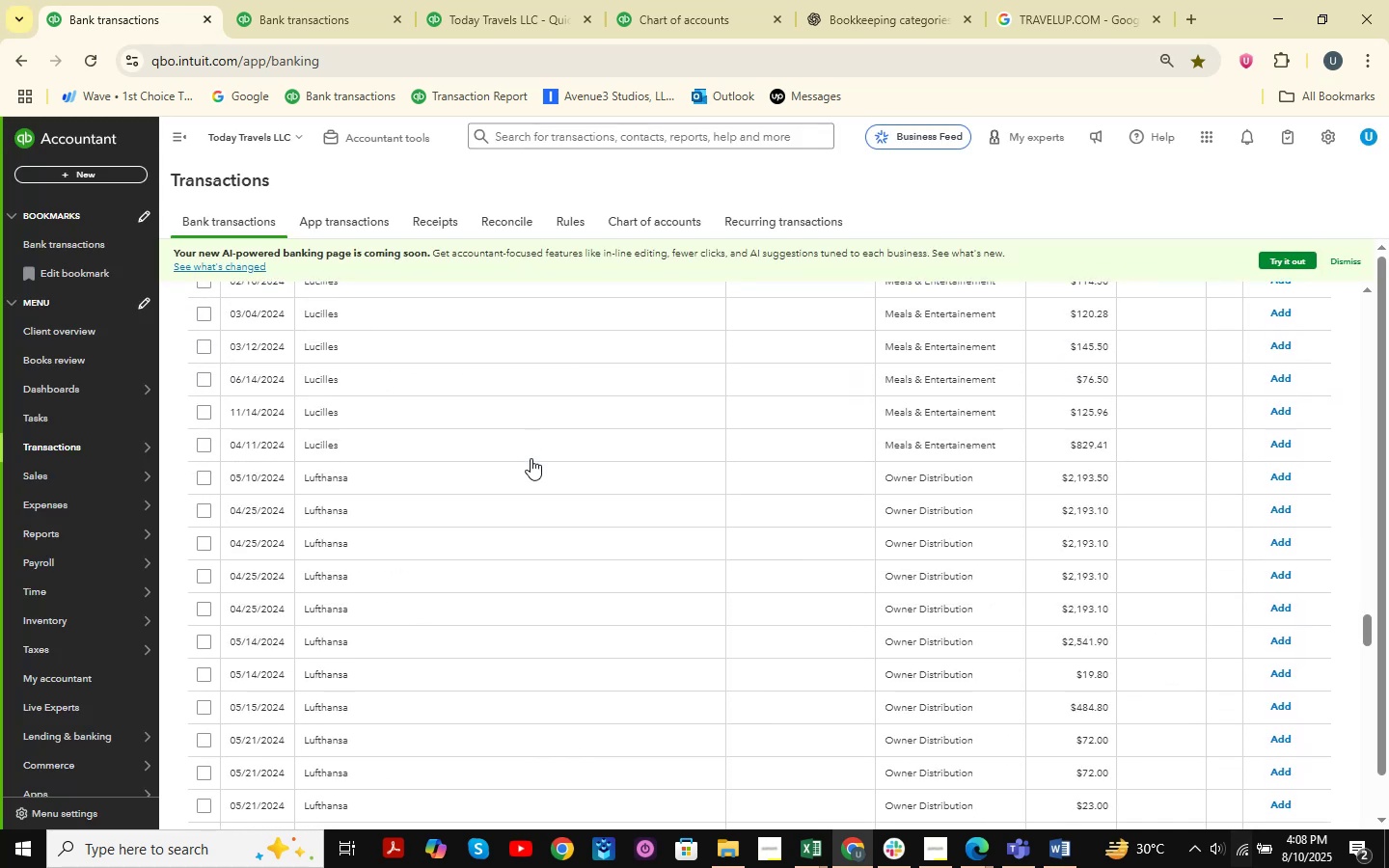 
scroll: coordinate [531, 458], scroll_direction: up, amount: 6.0
 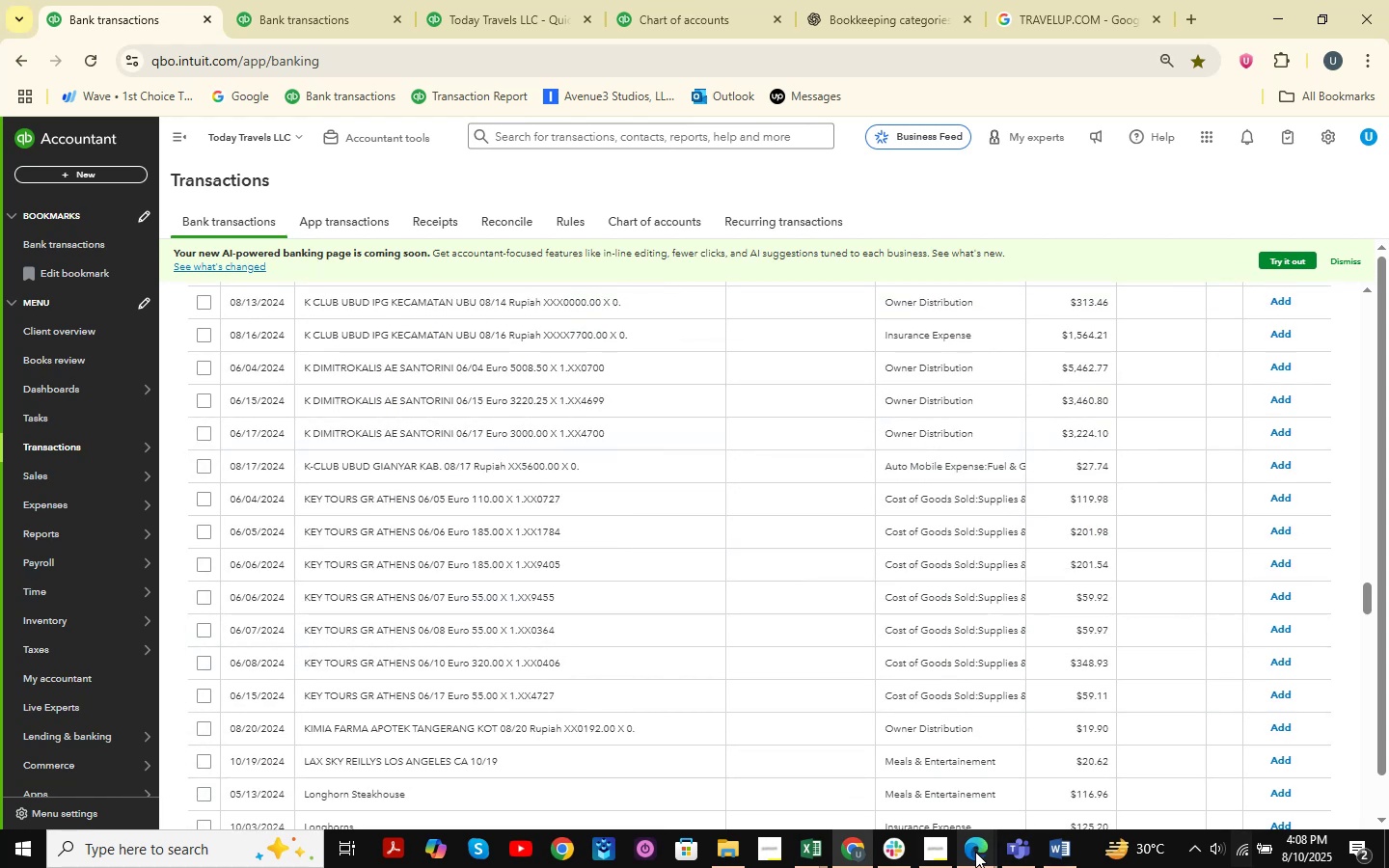 
wait(5.99)
 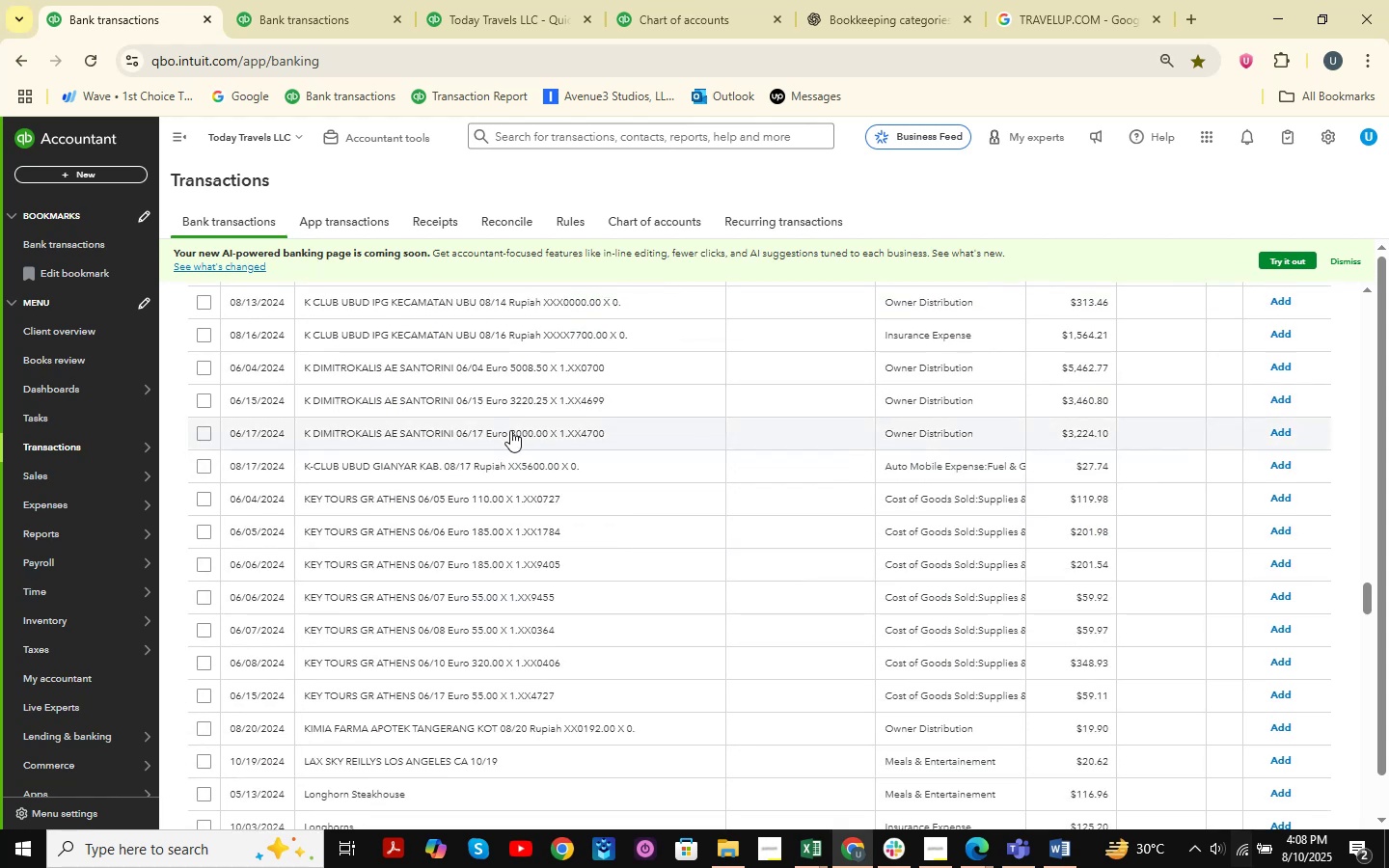 
double_click([936, 756])
 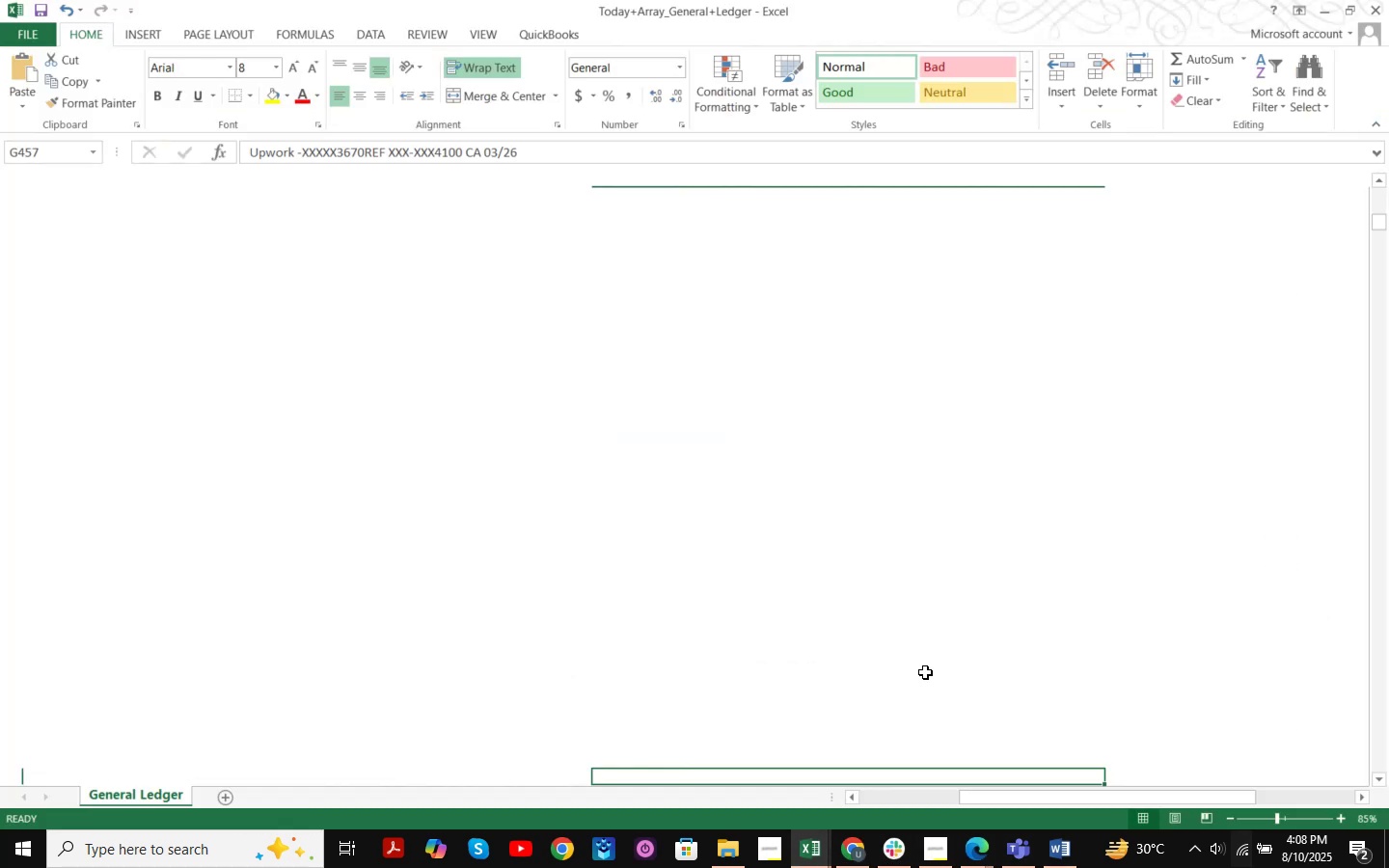 
key(Control+F)
 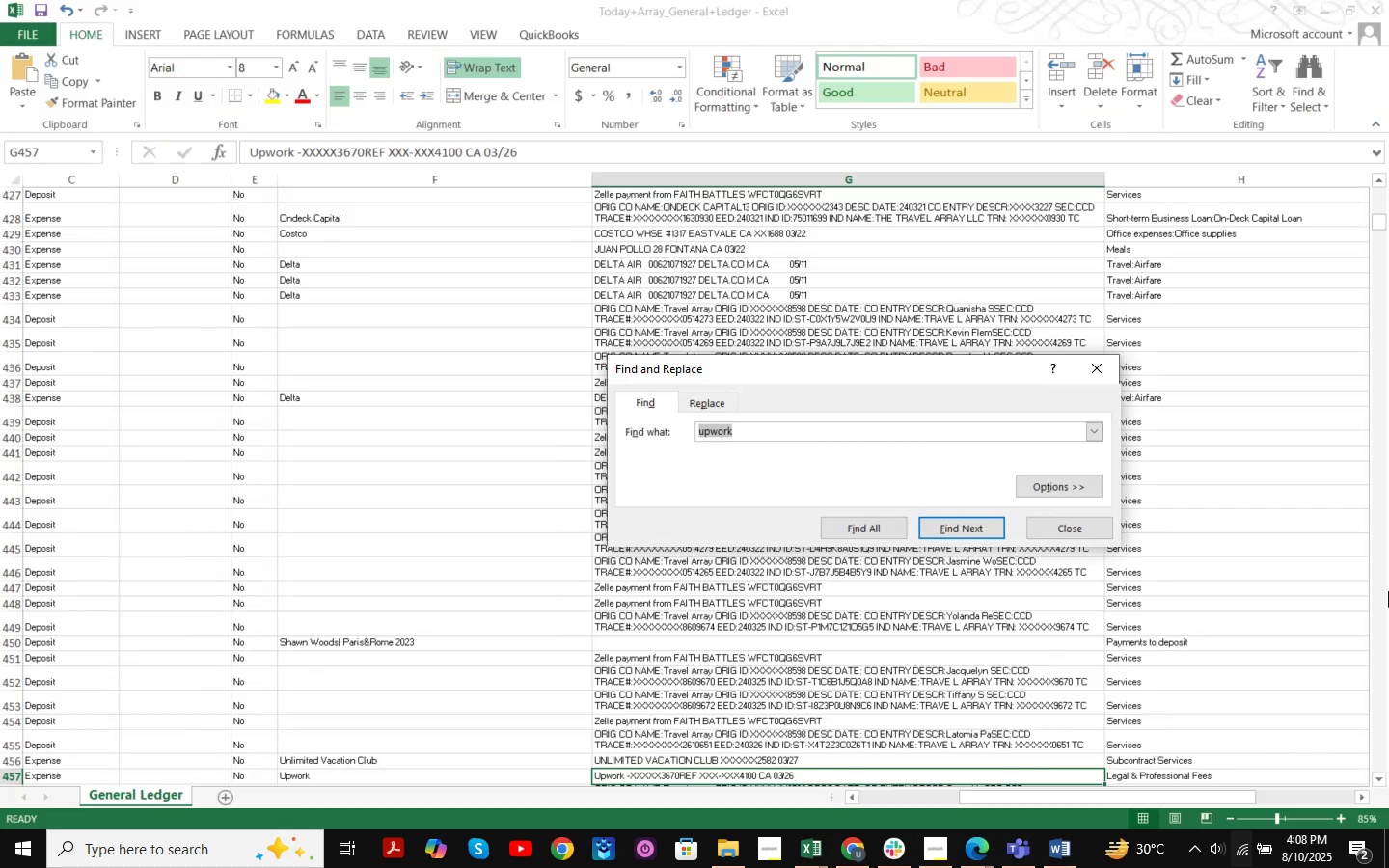 
type(key tours)
 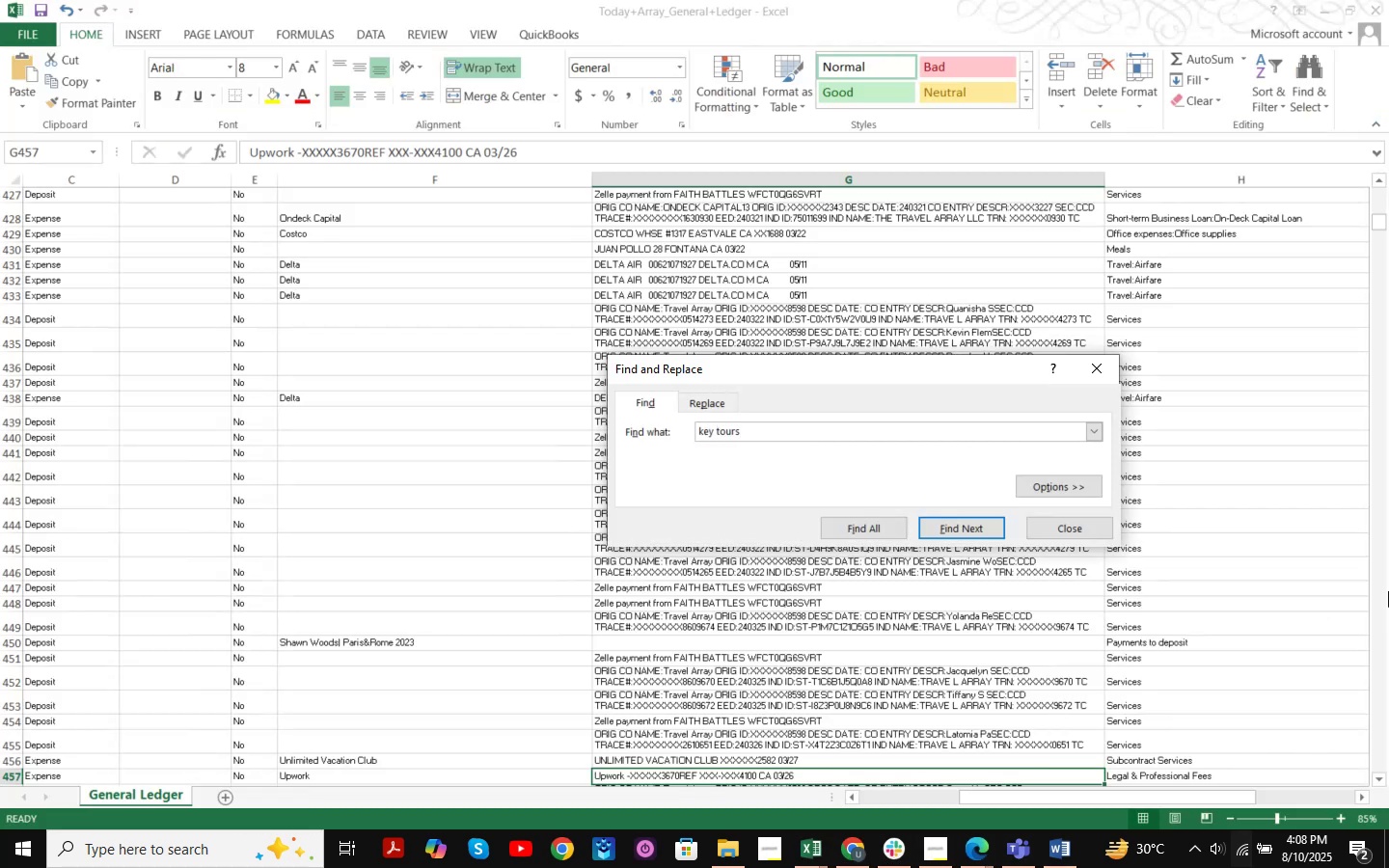 
key(Enter)
 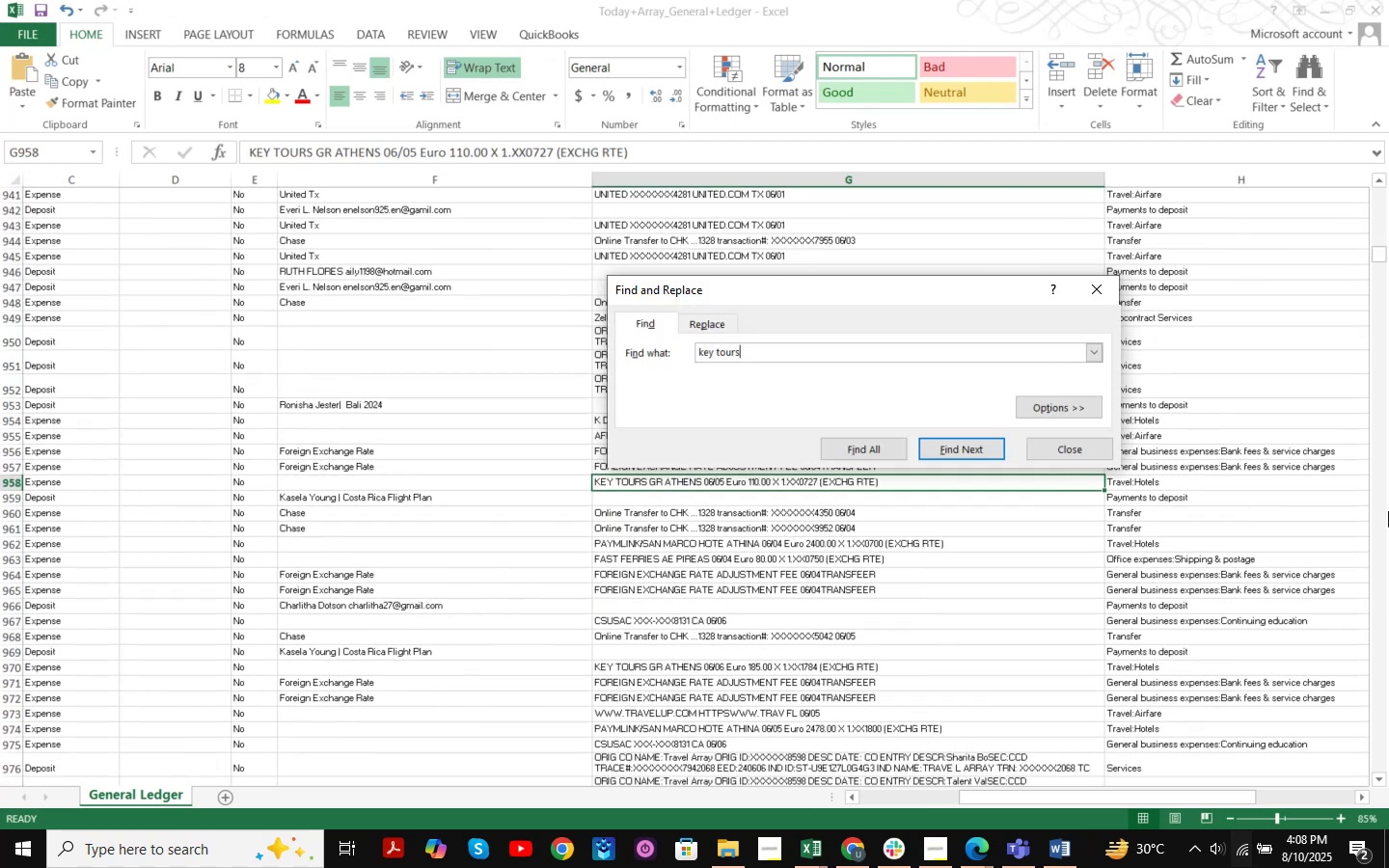 
key(Enter)
 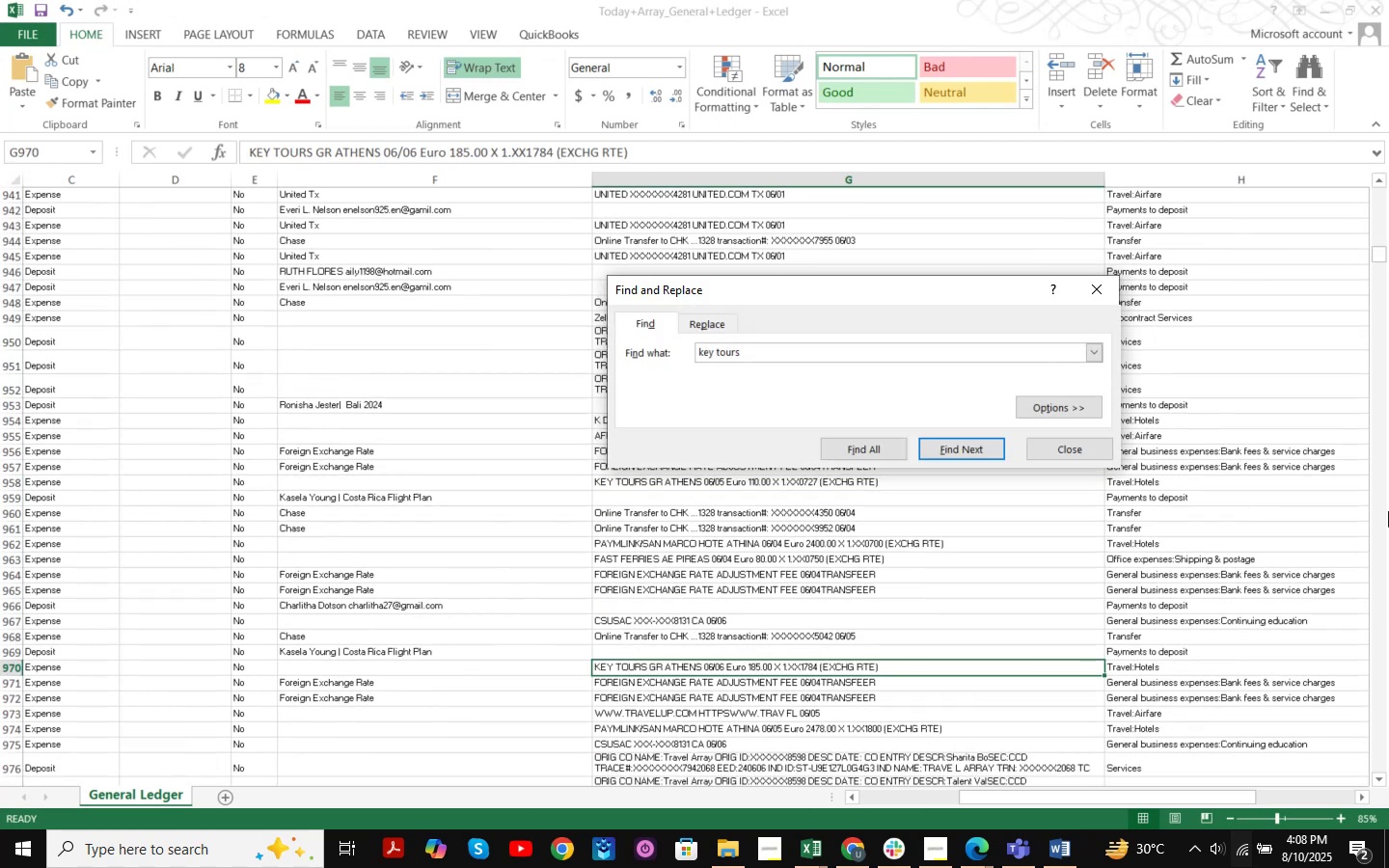 
key(Enter)
 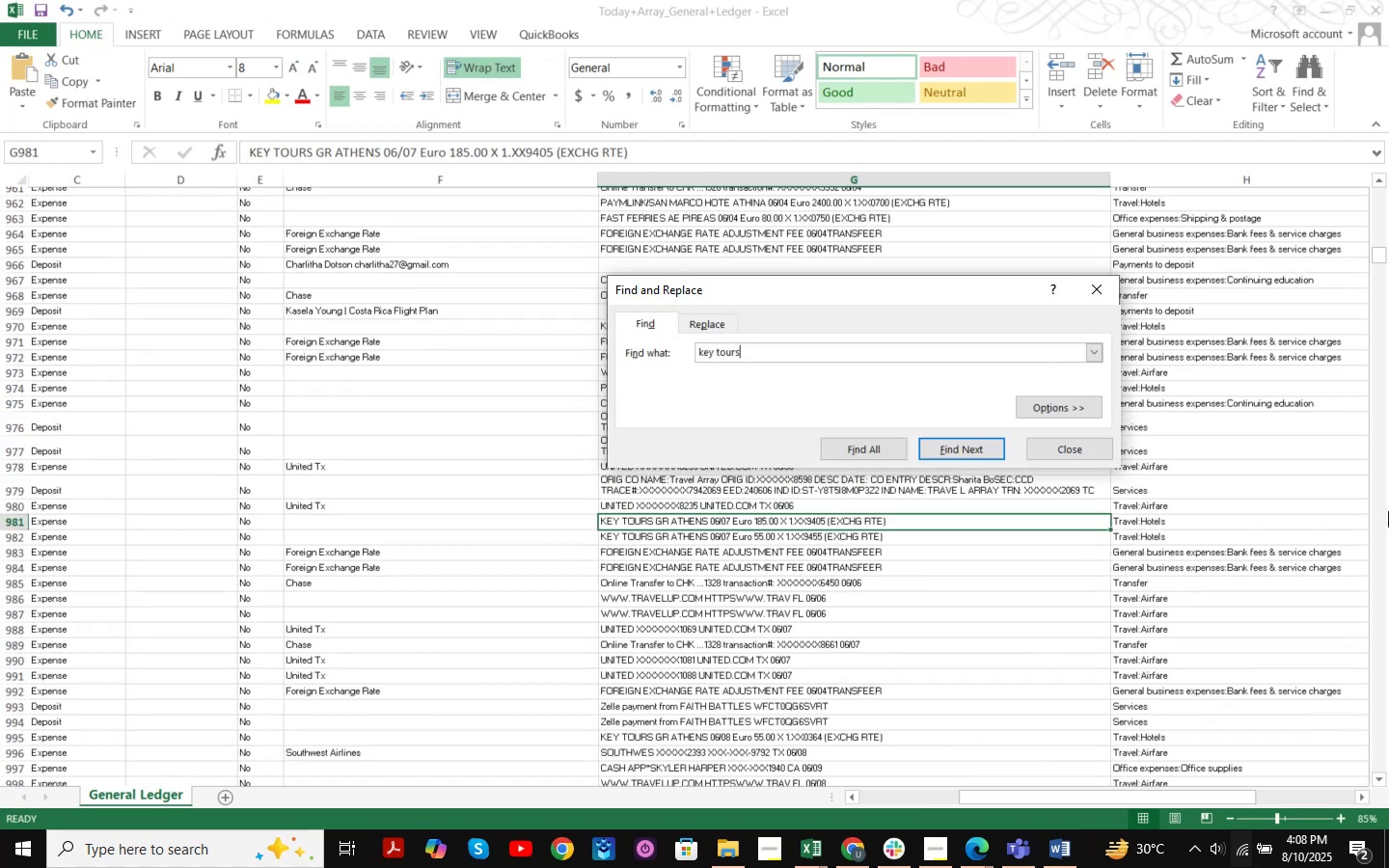 
key(Enter)
 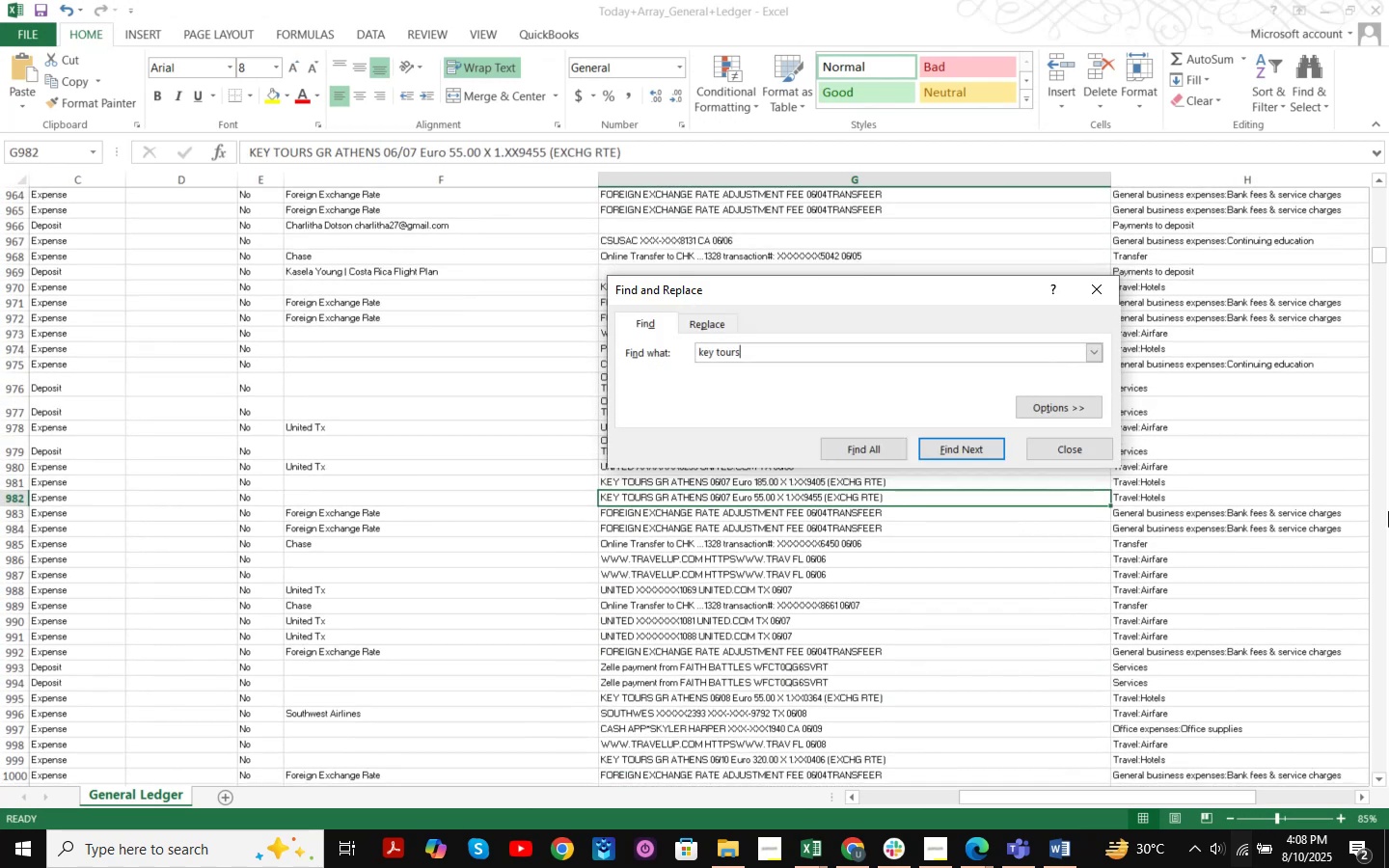 
key(Enter)
 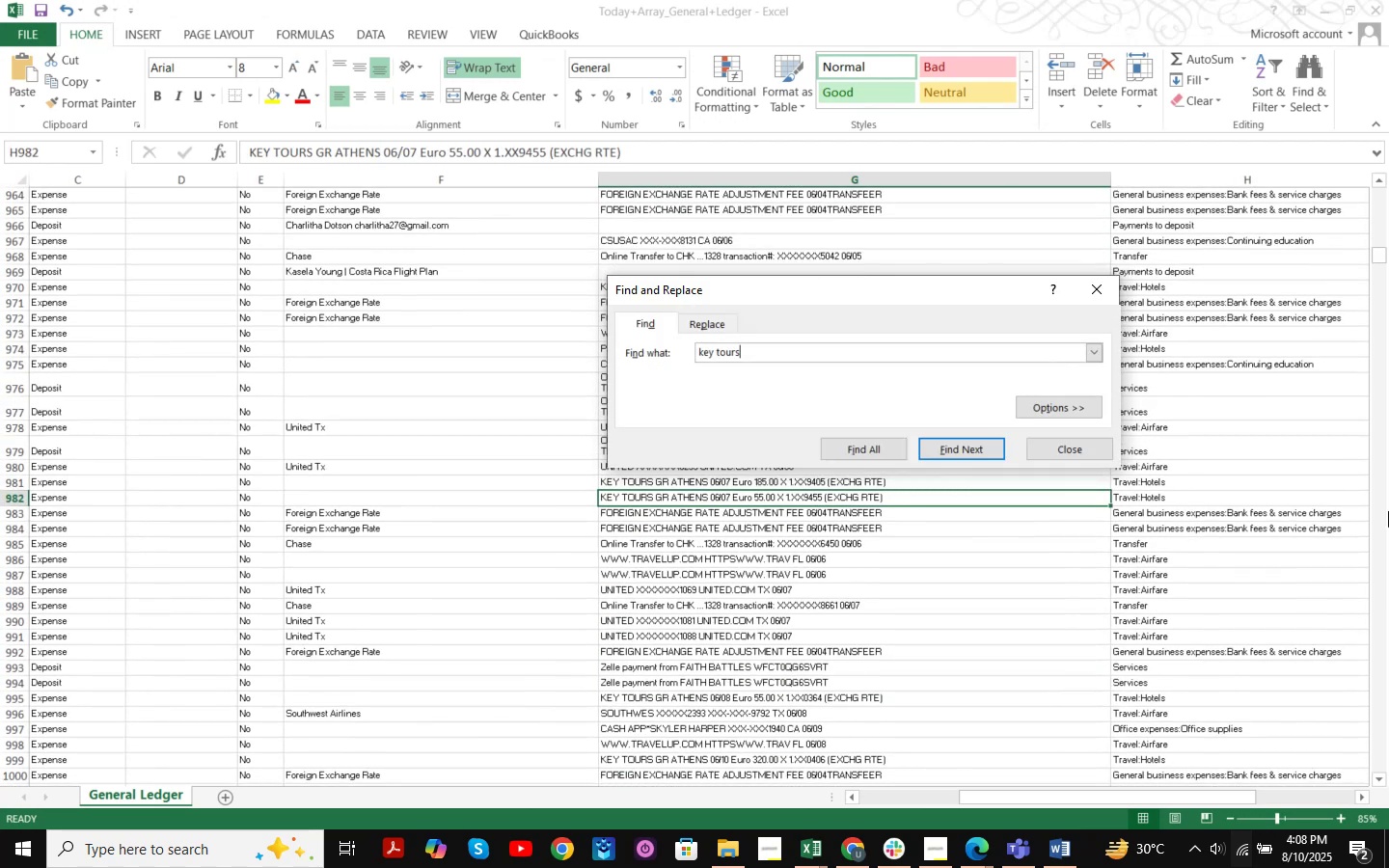 
key(Enter)
 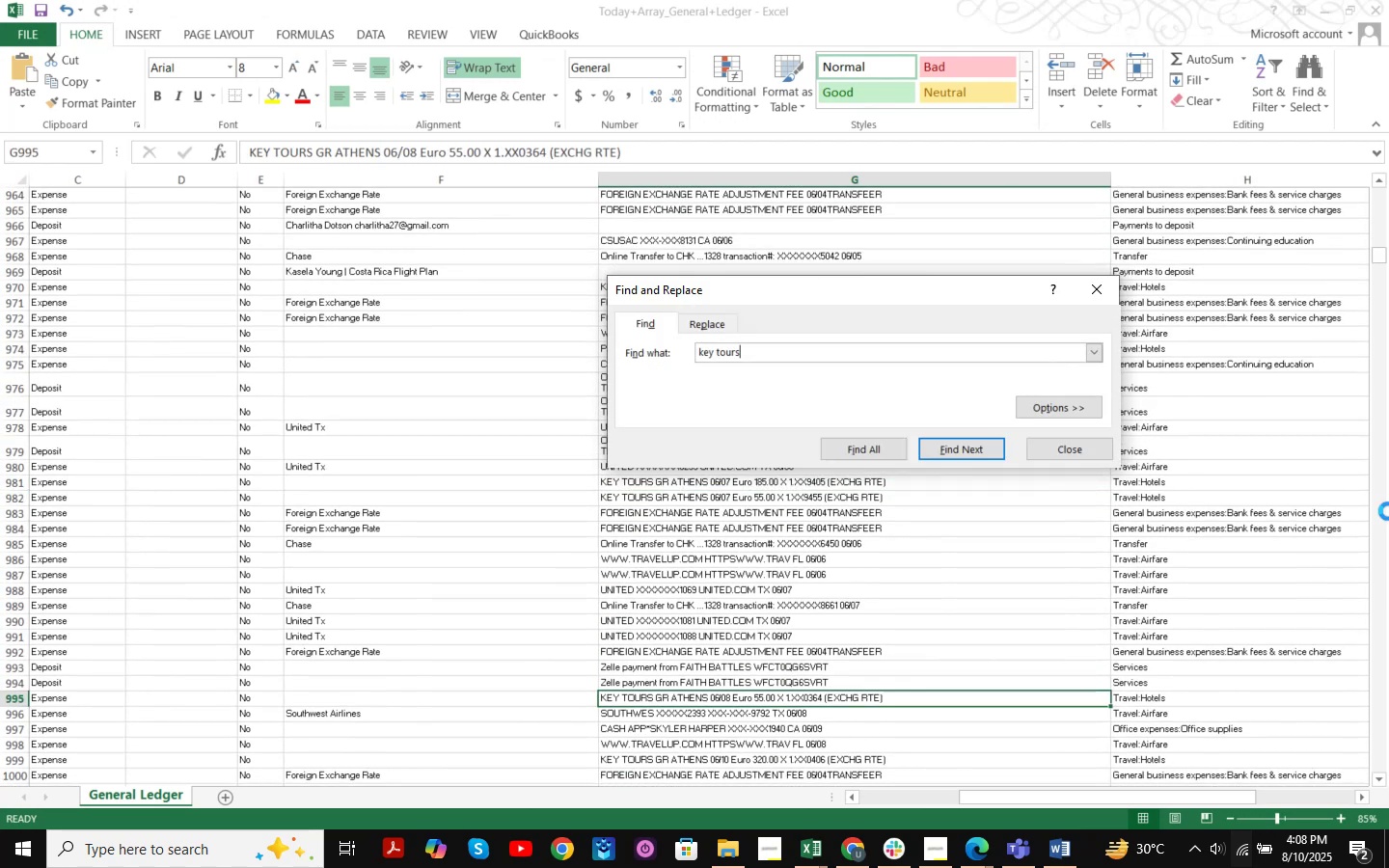 
key(Enter)
 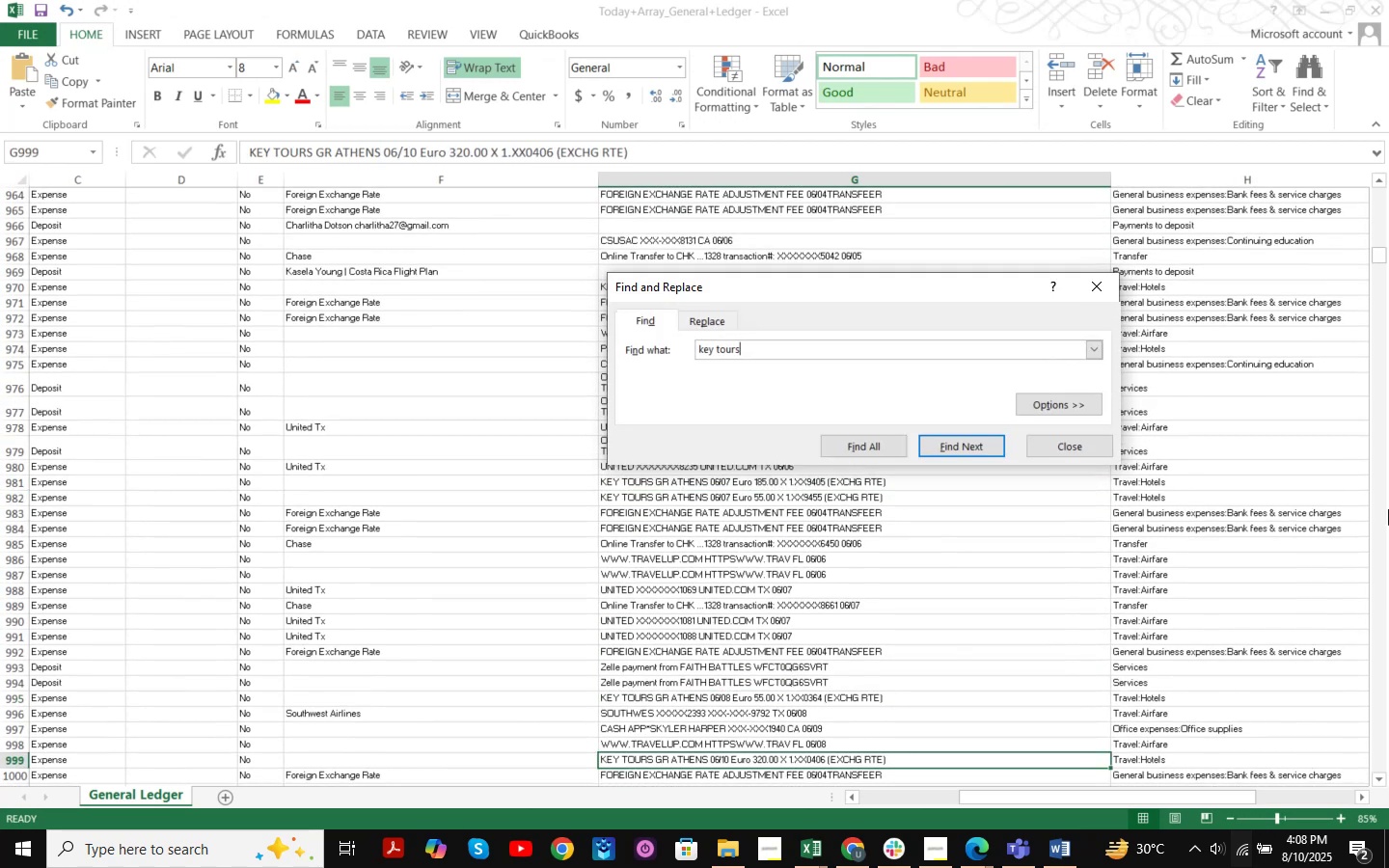 
key(Enter)
 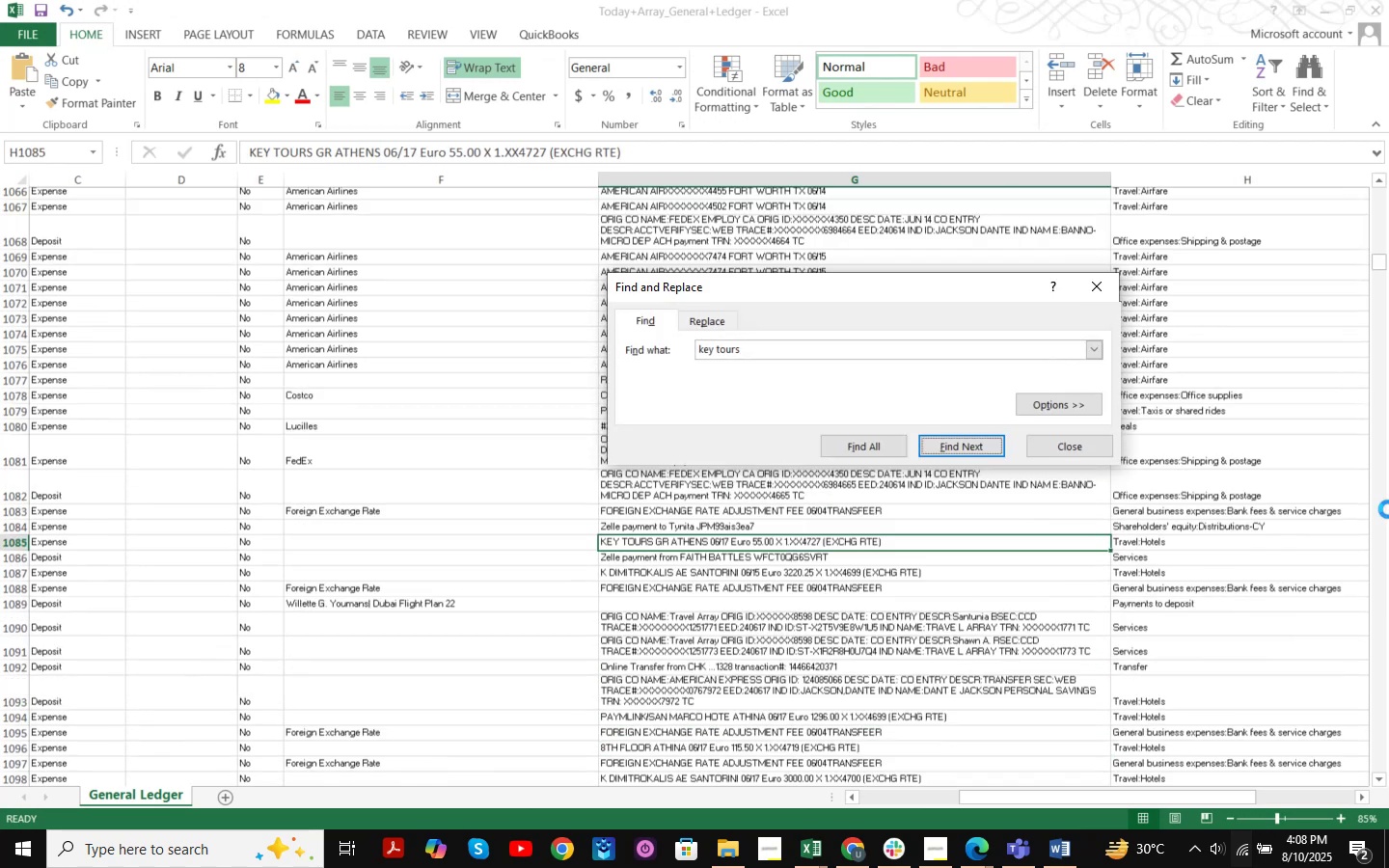 
hold_key(key=Enter, duration=0.99)
 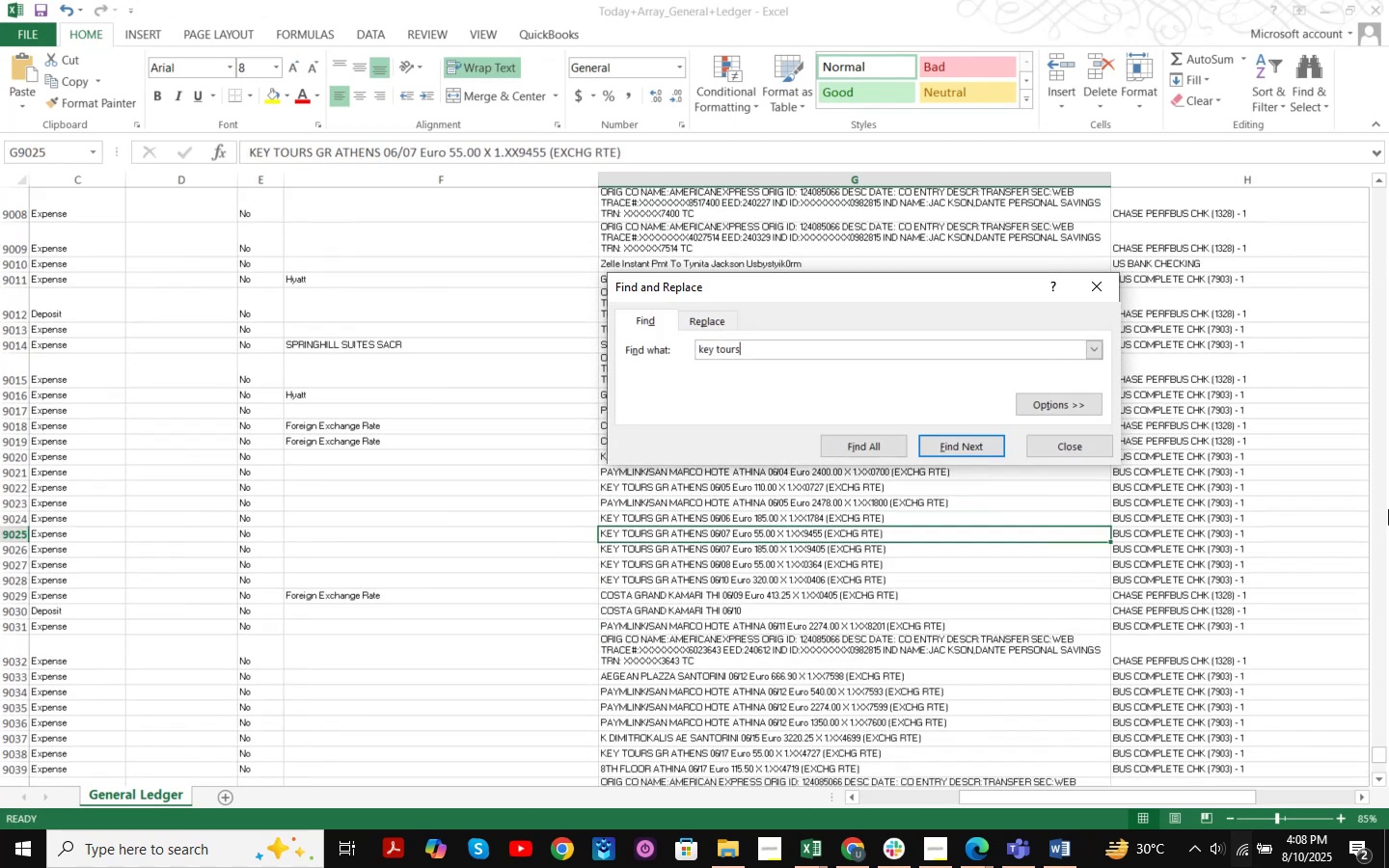 
key(Enter)
 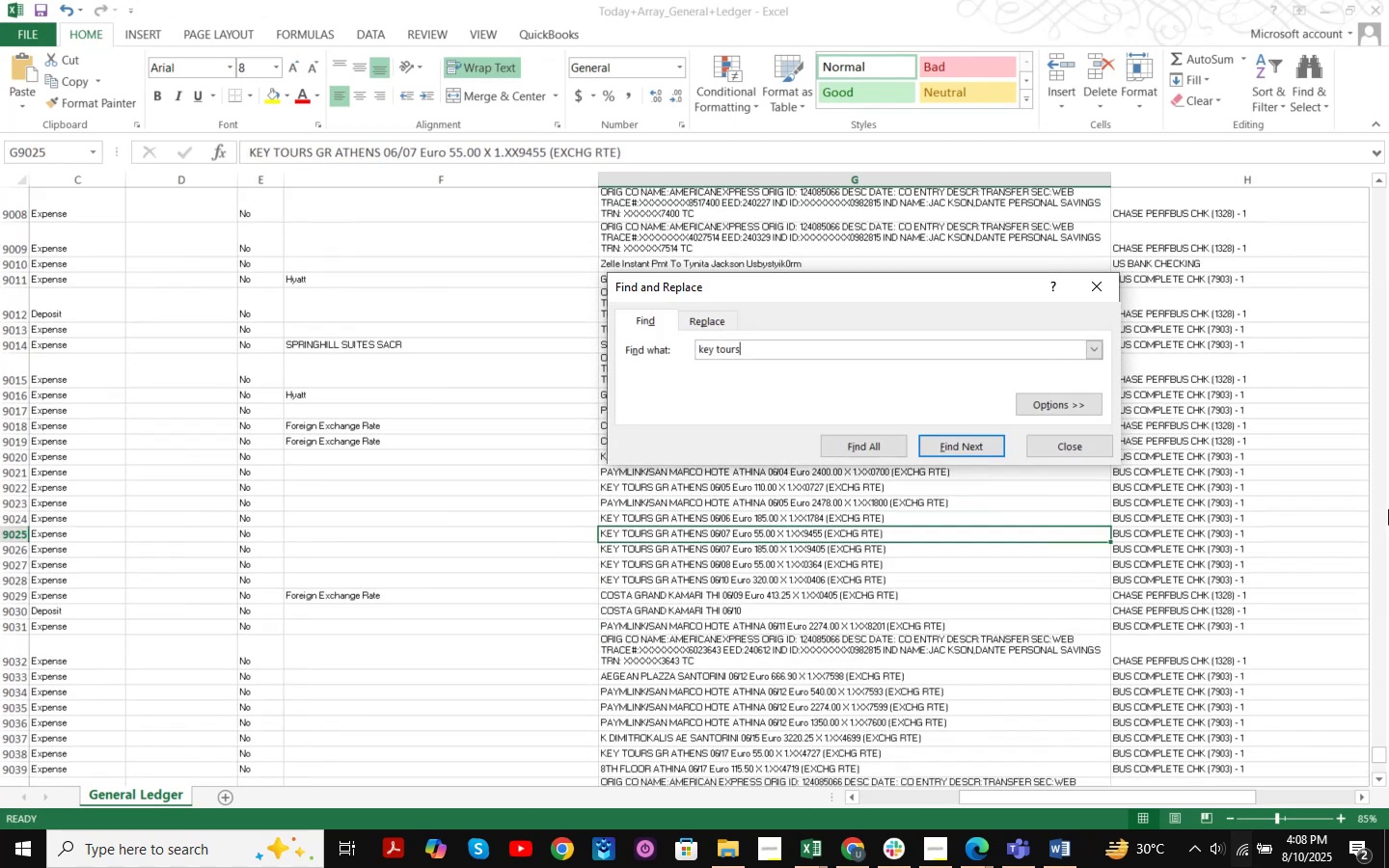 
key(Enter)
 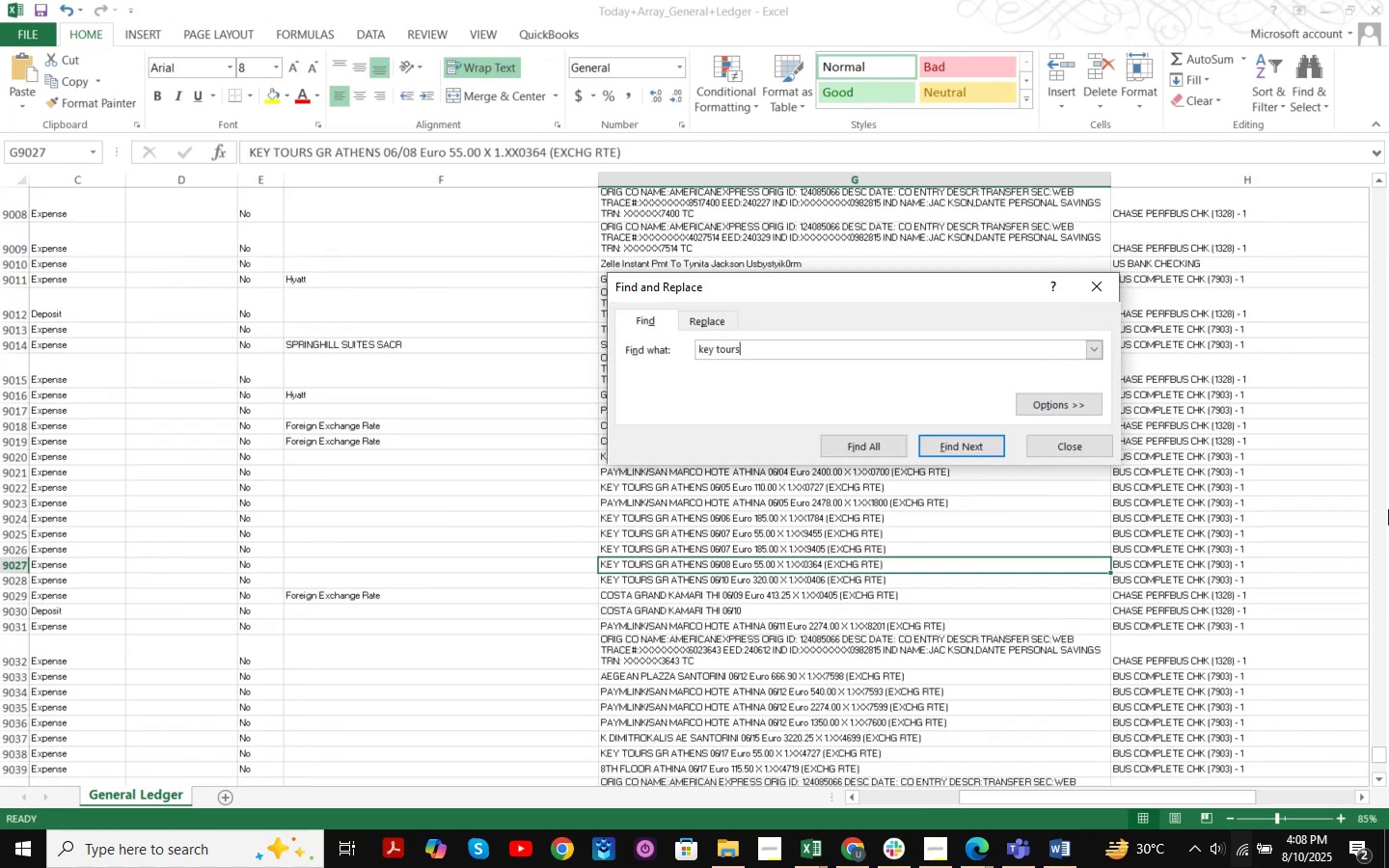 
key(Enter)
 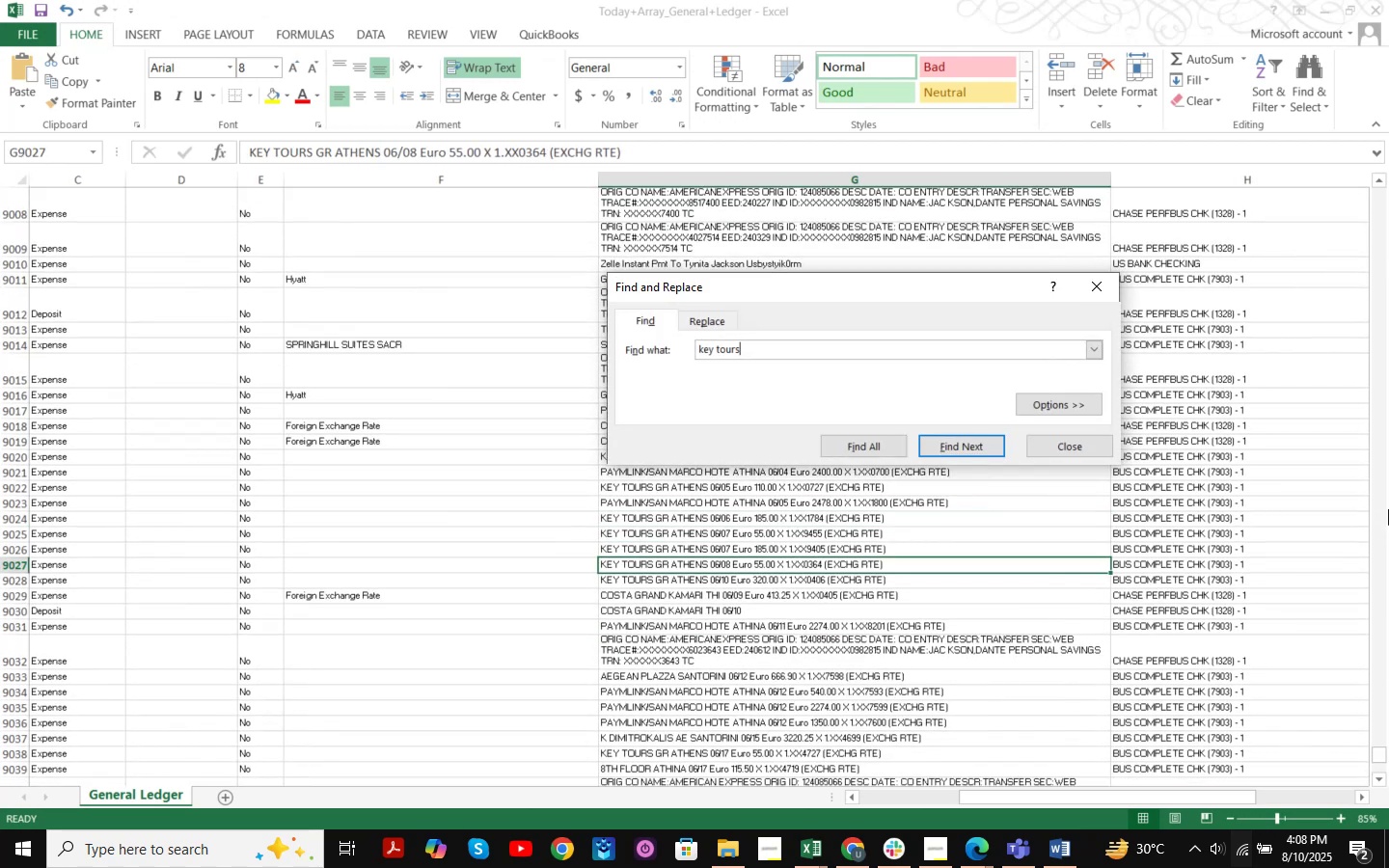 
key(Enter)
 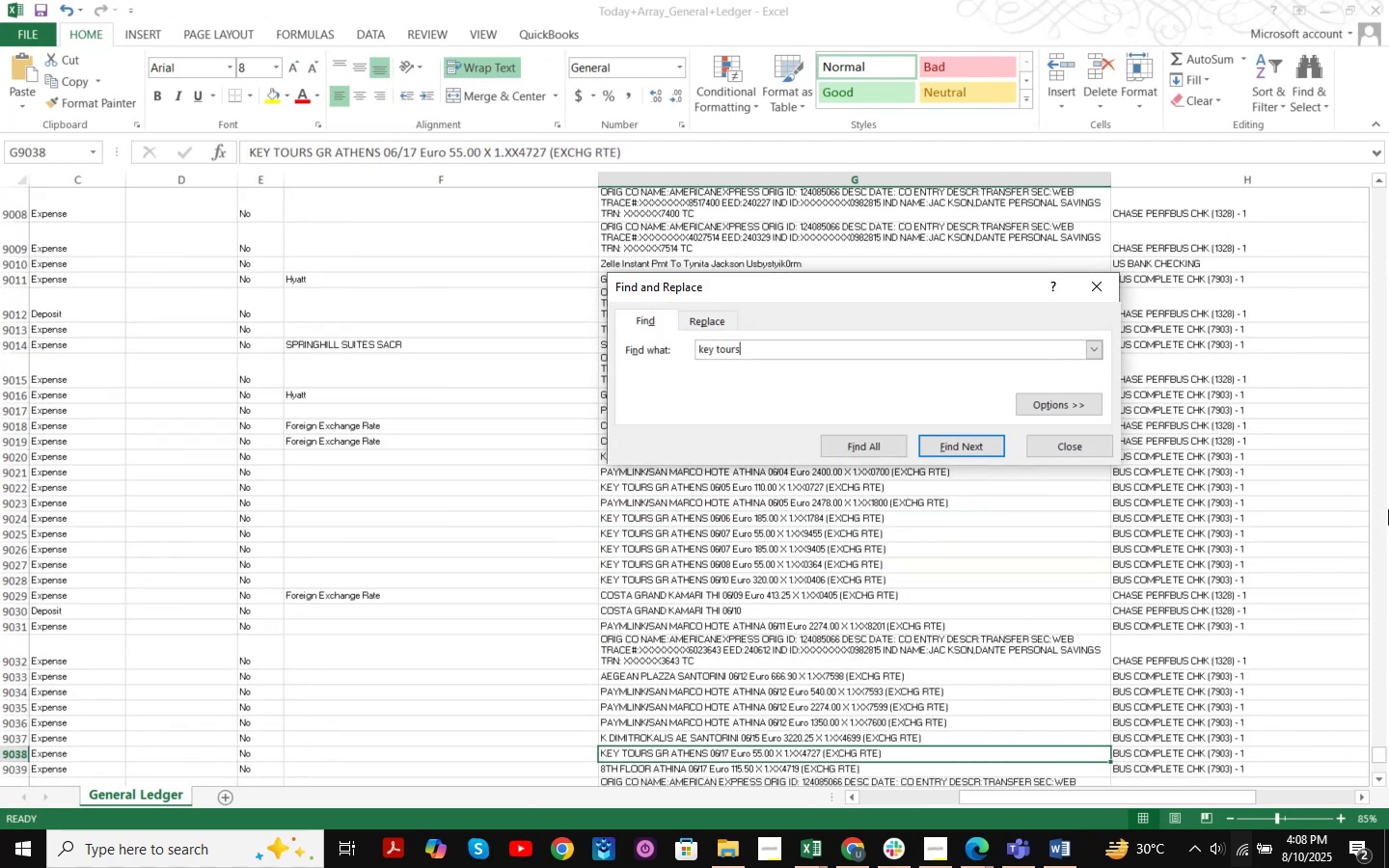 
key(Enter)
 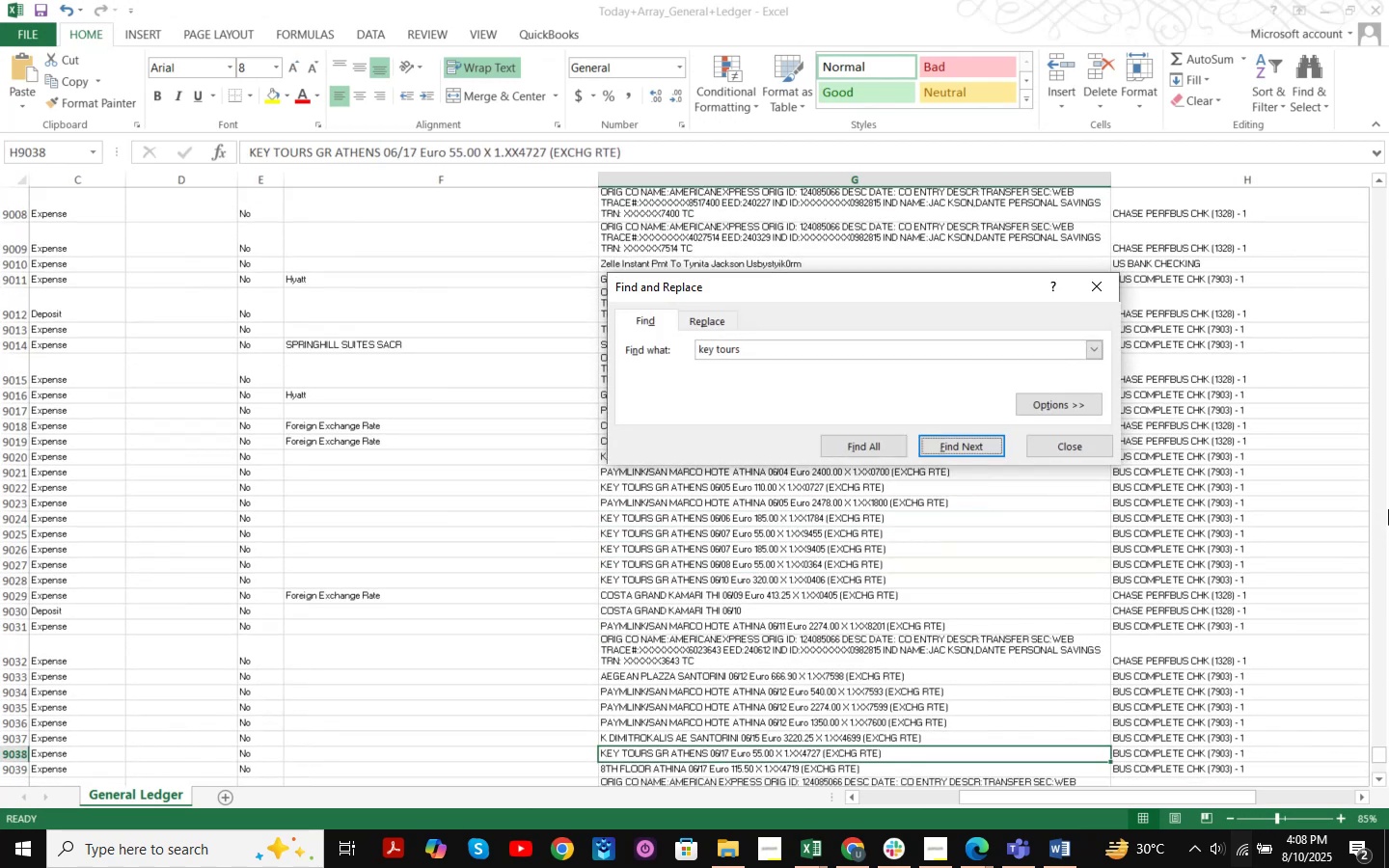 
key(Enter)
 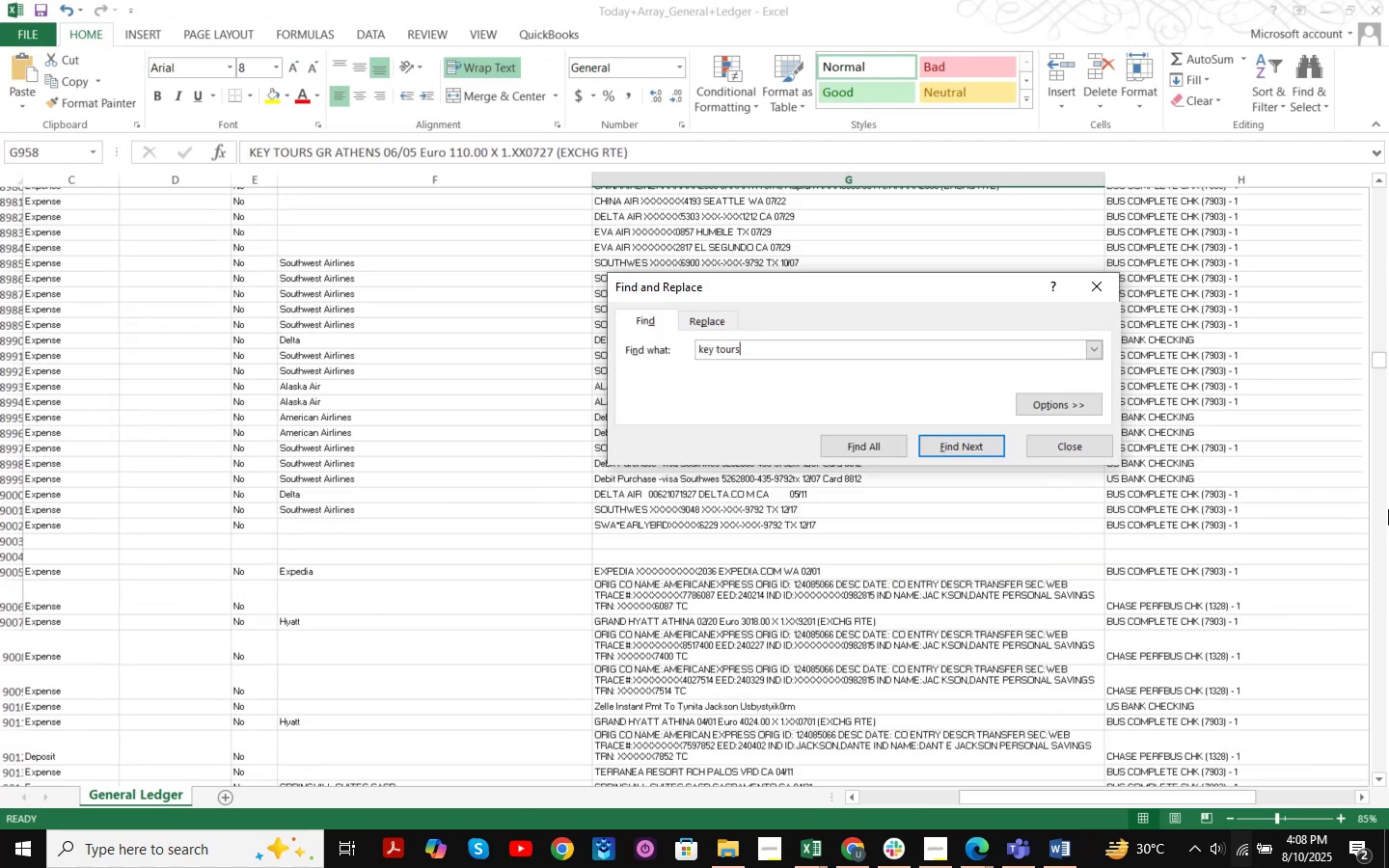 
key(Enter)
 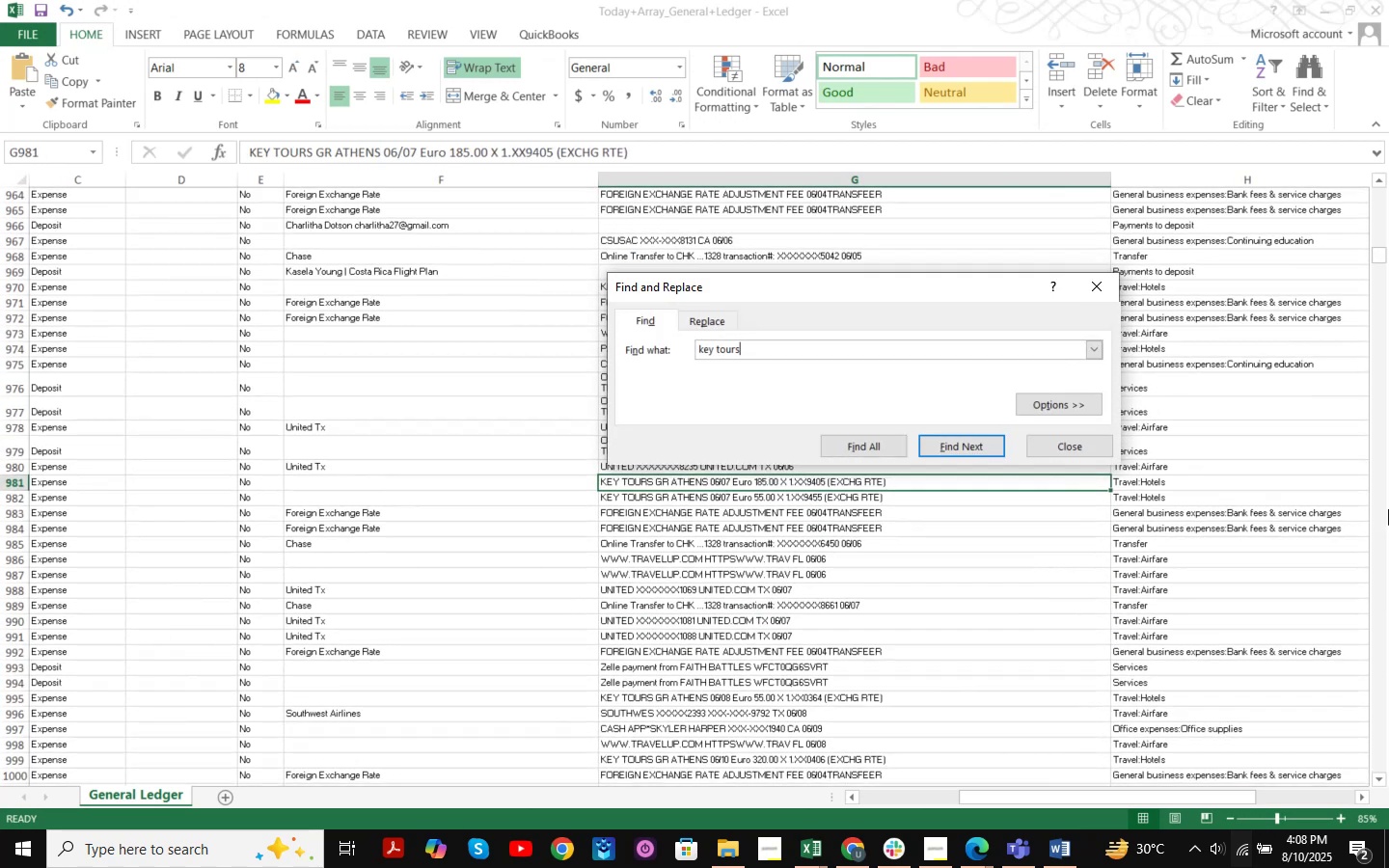 
key(Enter)
 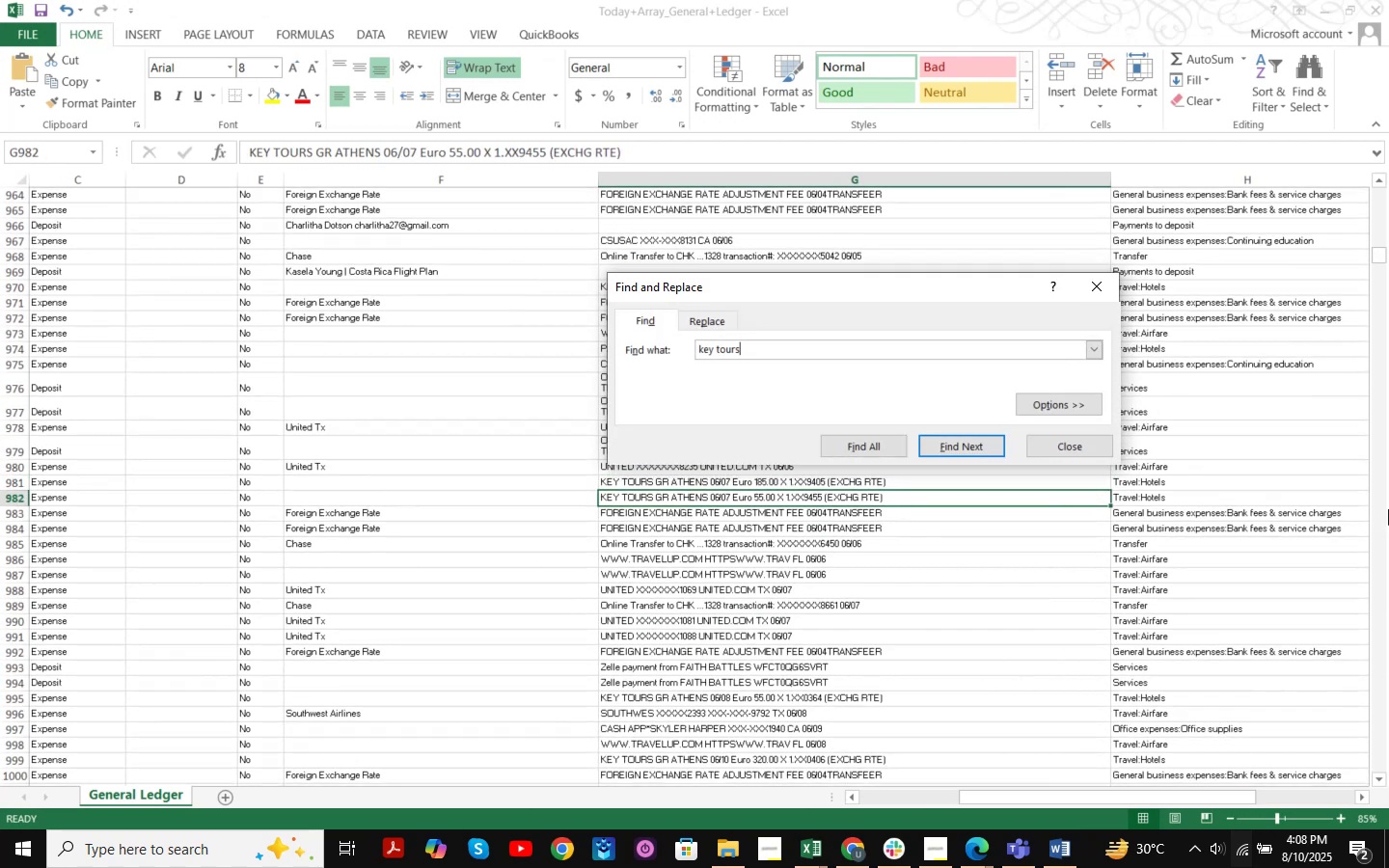 
key(Enter)
 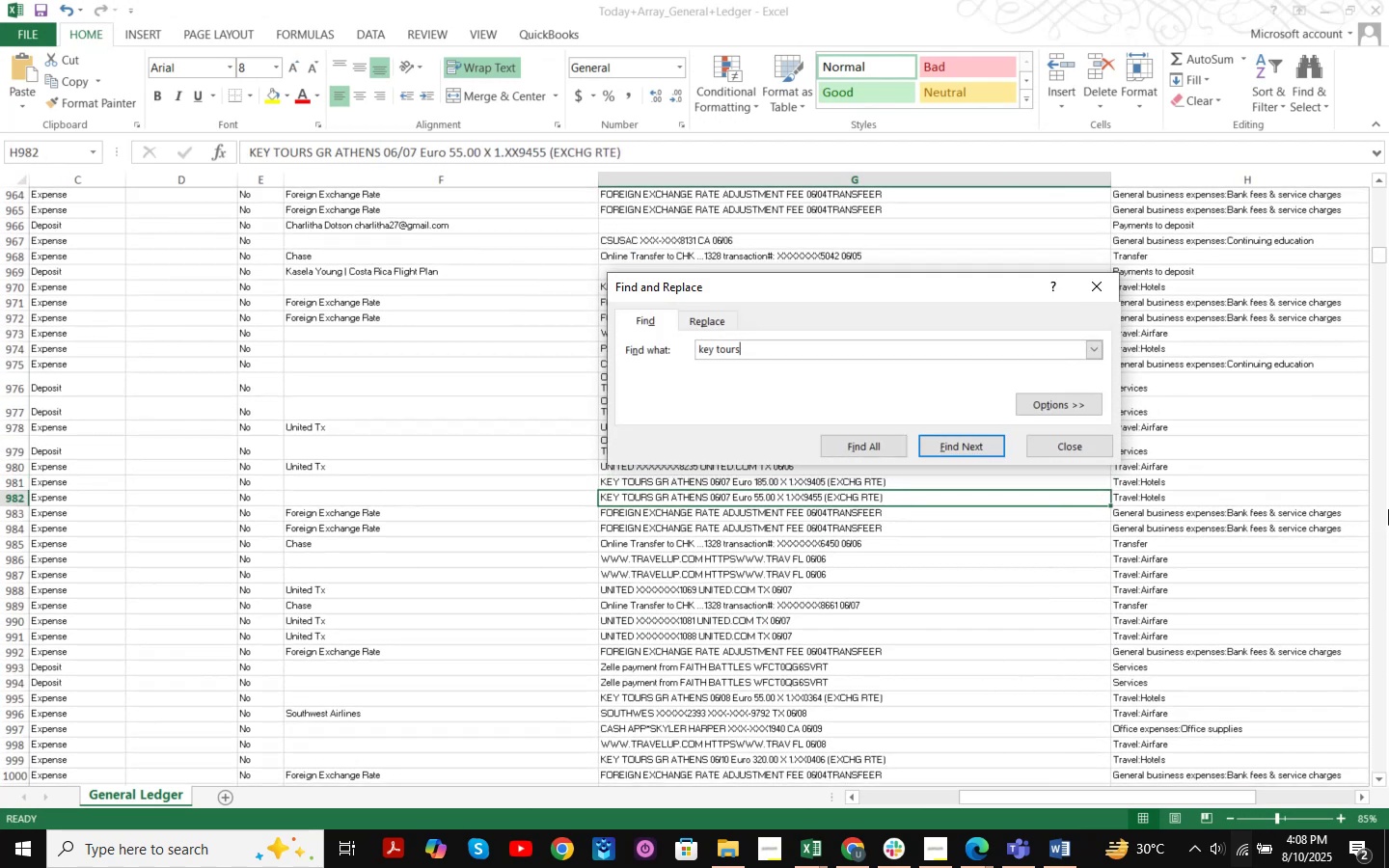 
key(Enter)
 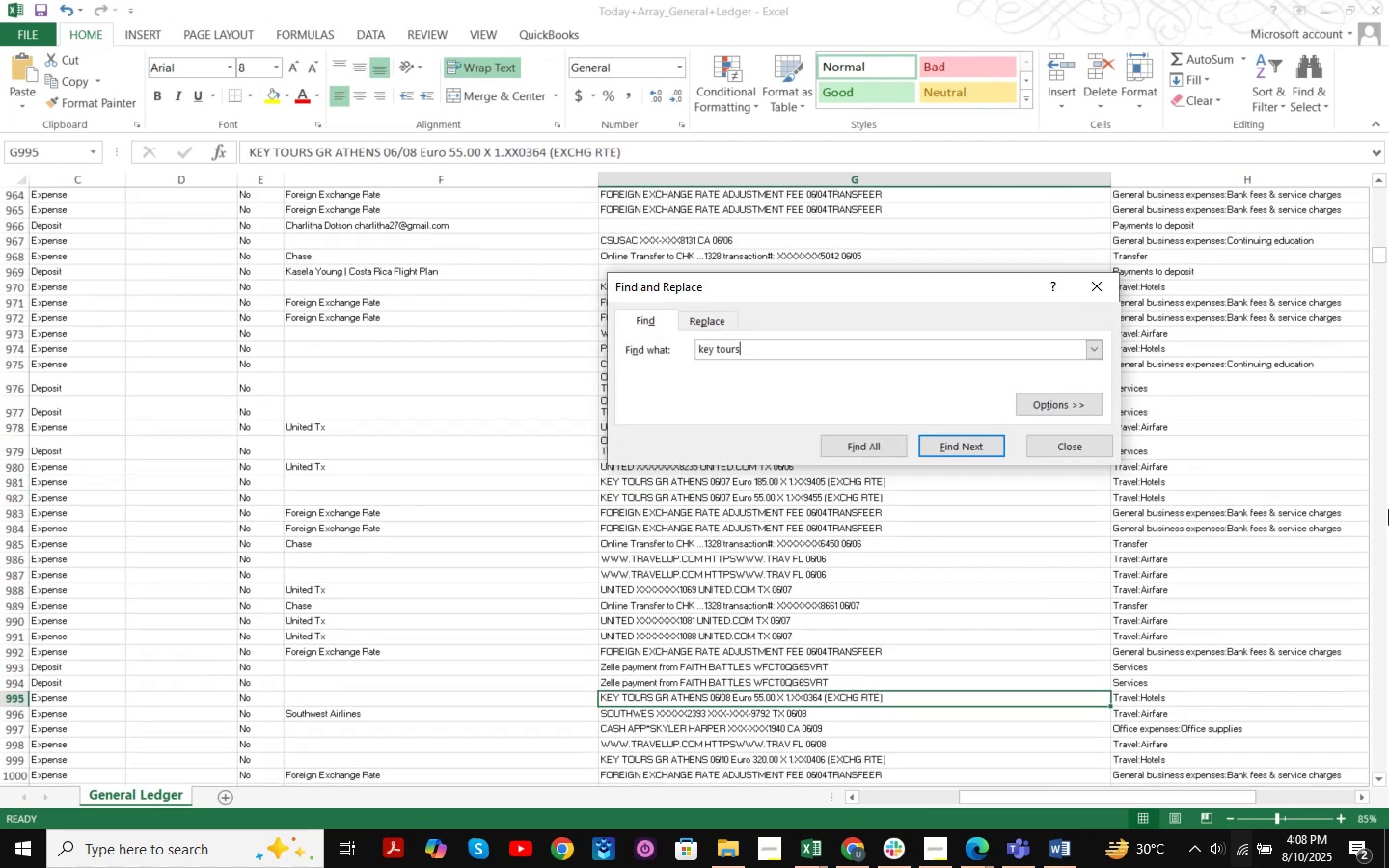 
key(Enter)
 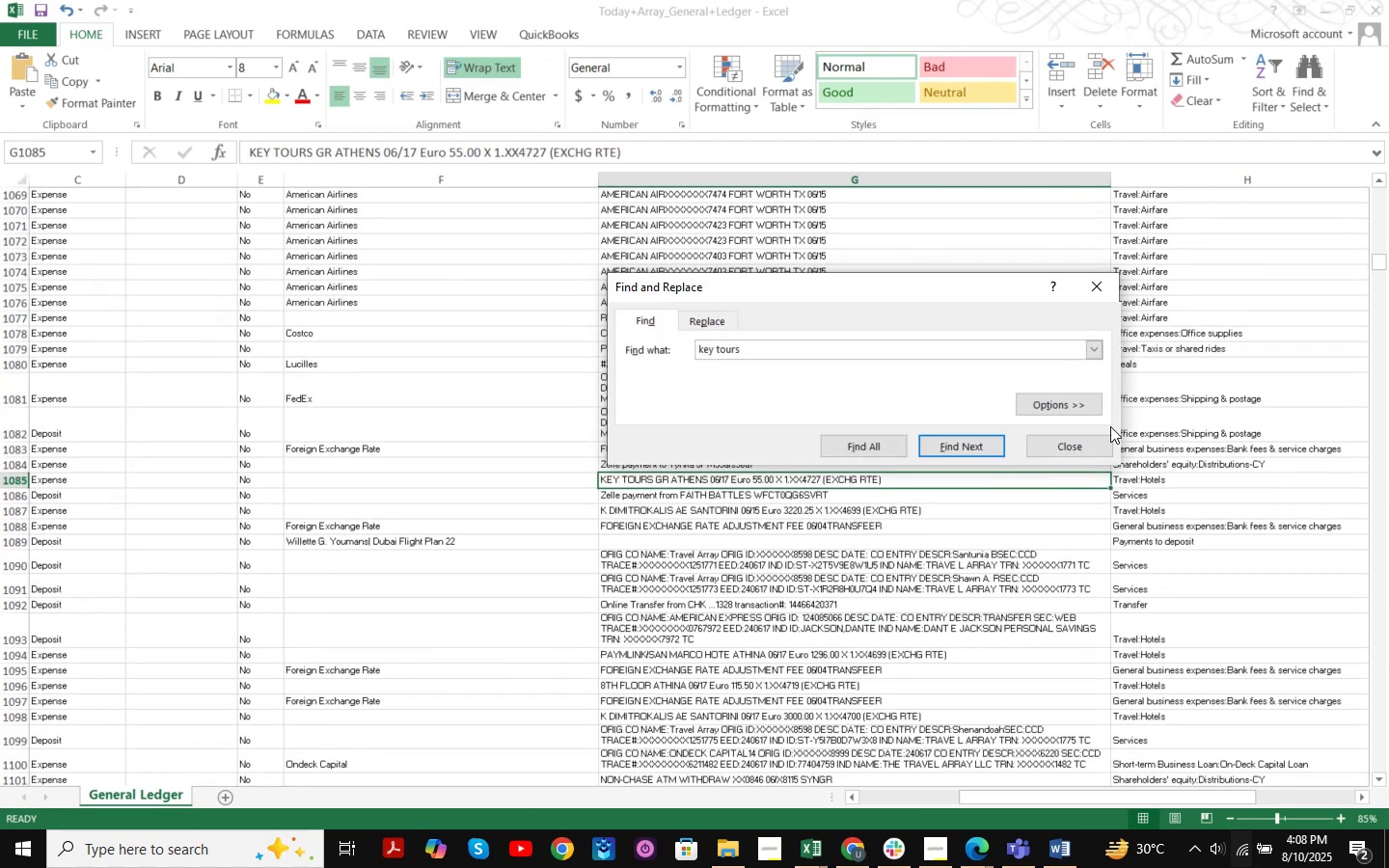 
left_click([1059, 446])
 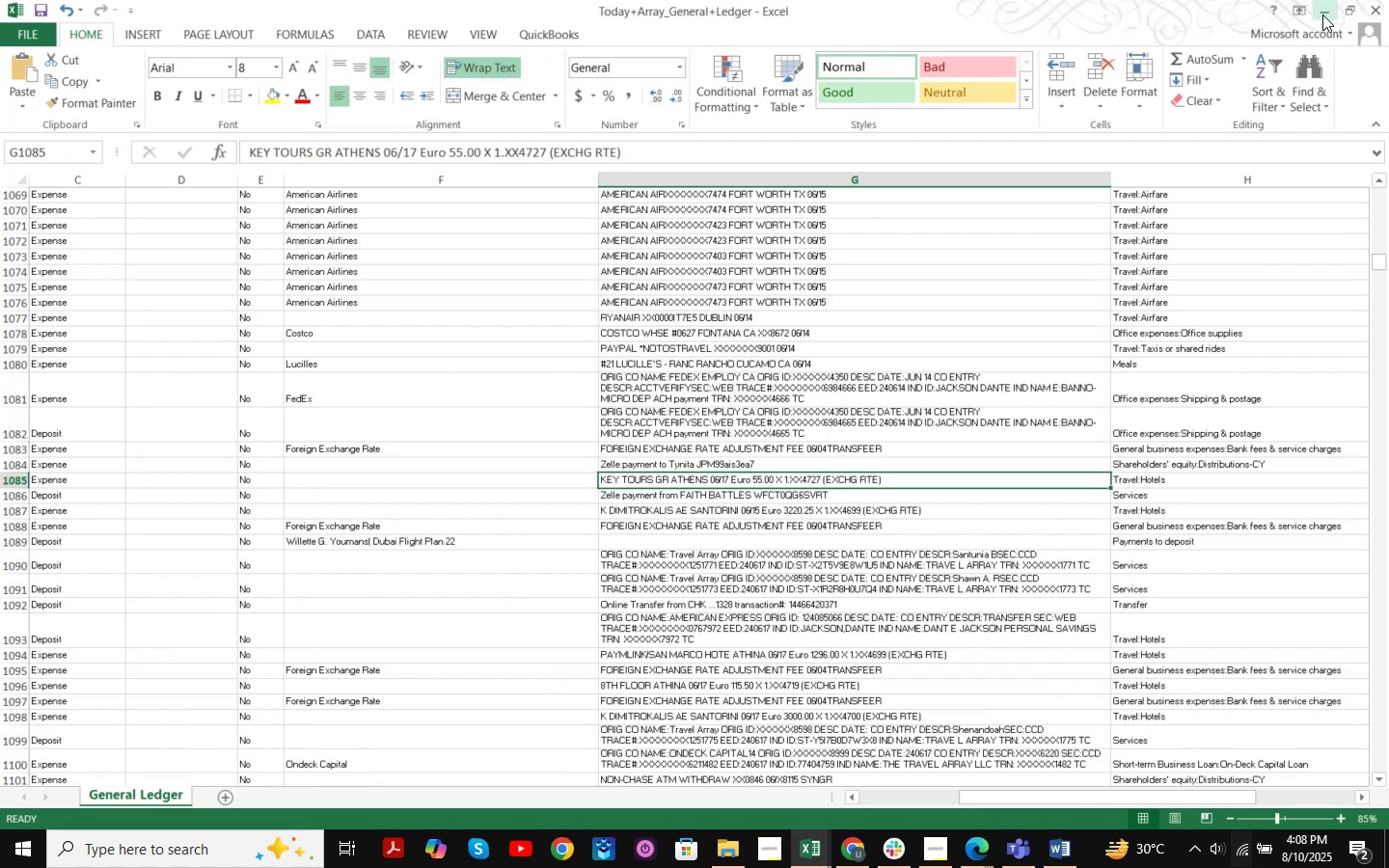 
left_click([1328, 11])
 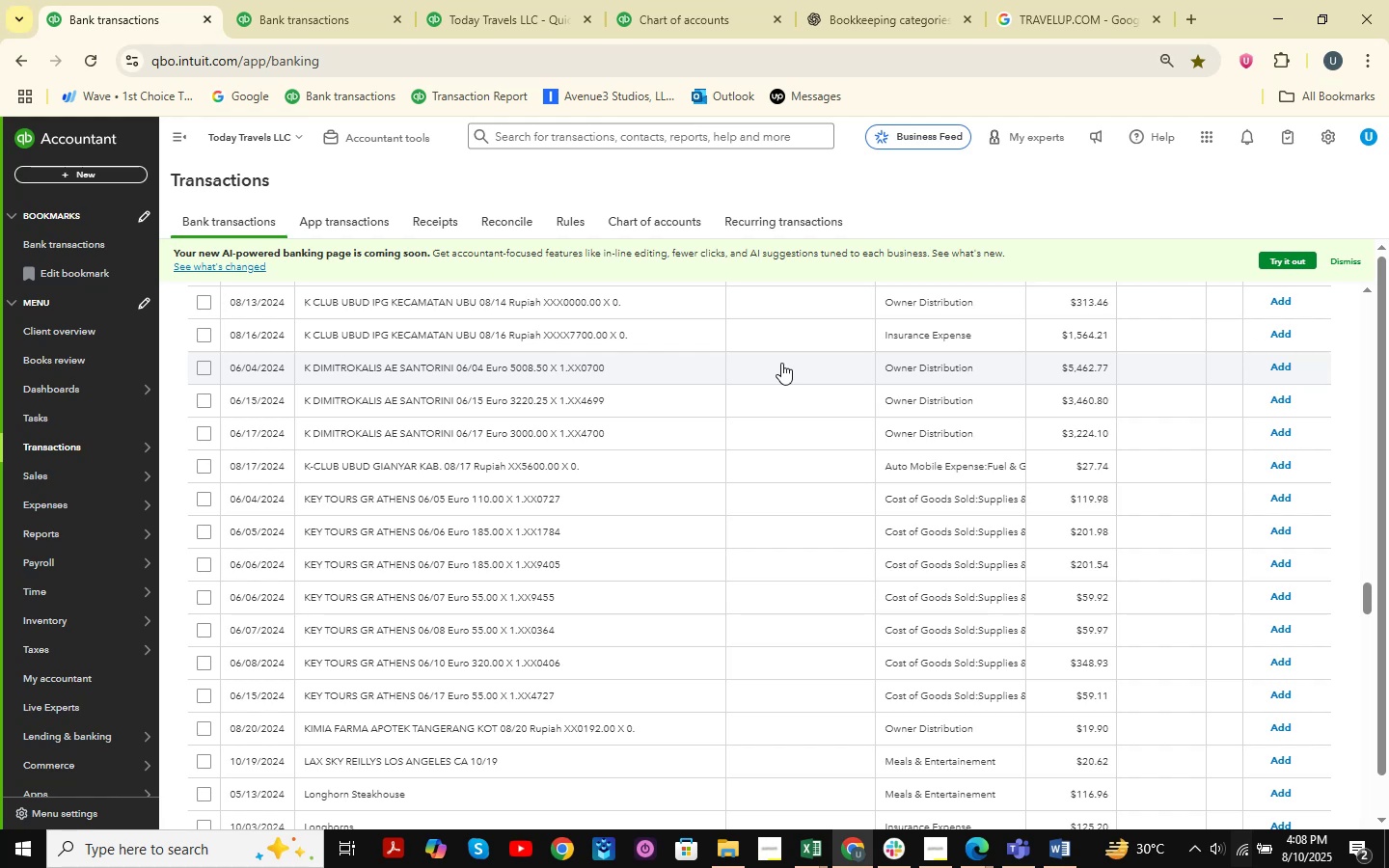 
wait(14.46)
 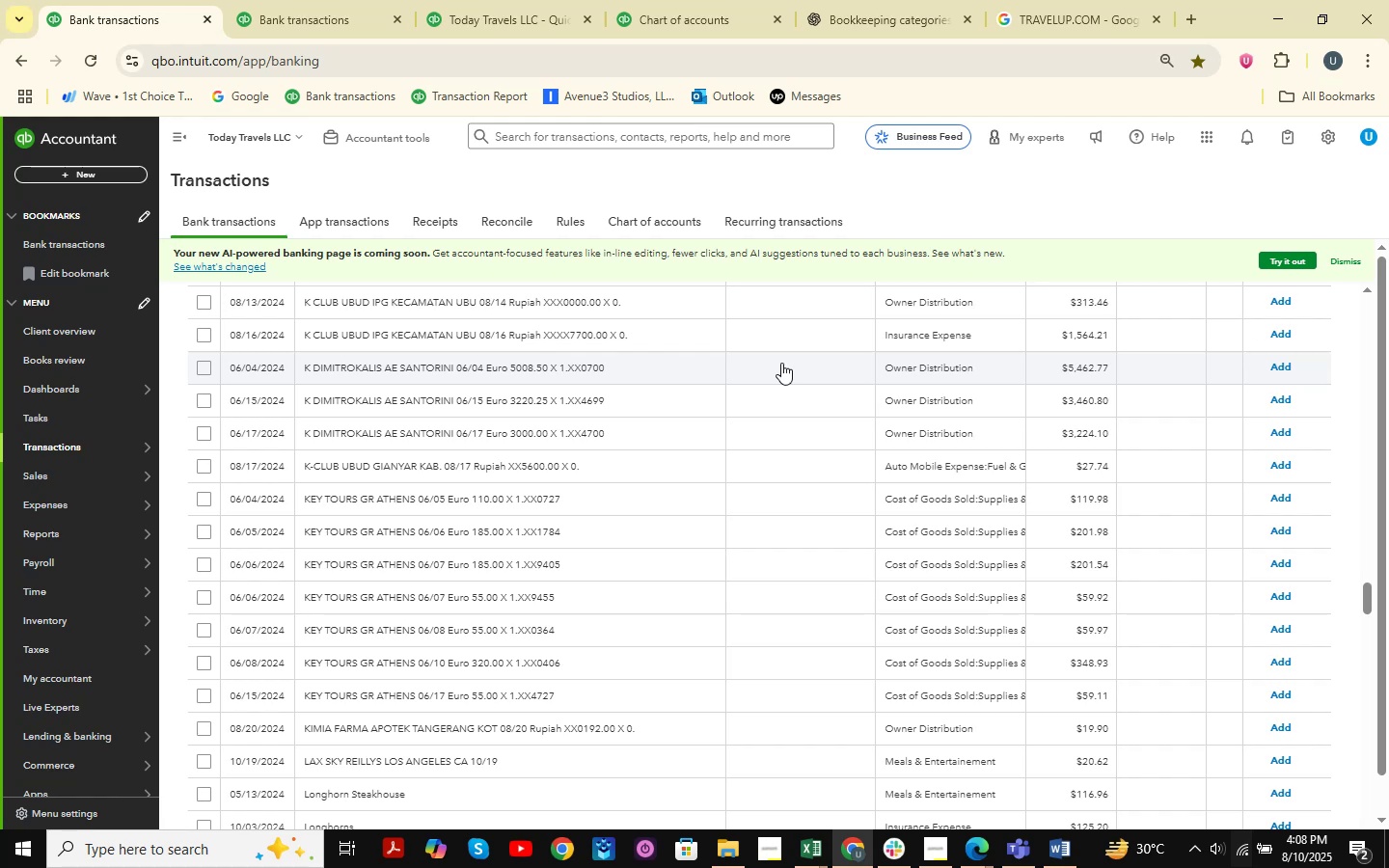 
scroll: coordinate [936, 480], scroll_direction: down, amount: 42.0
 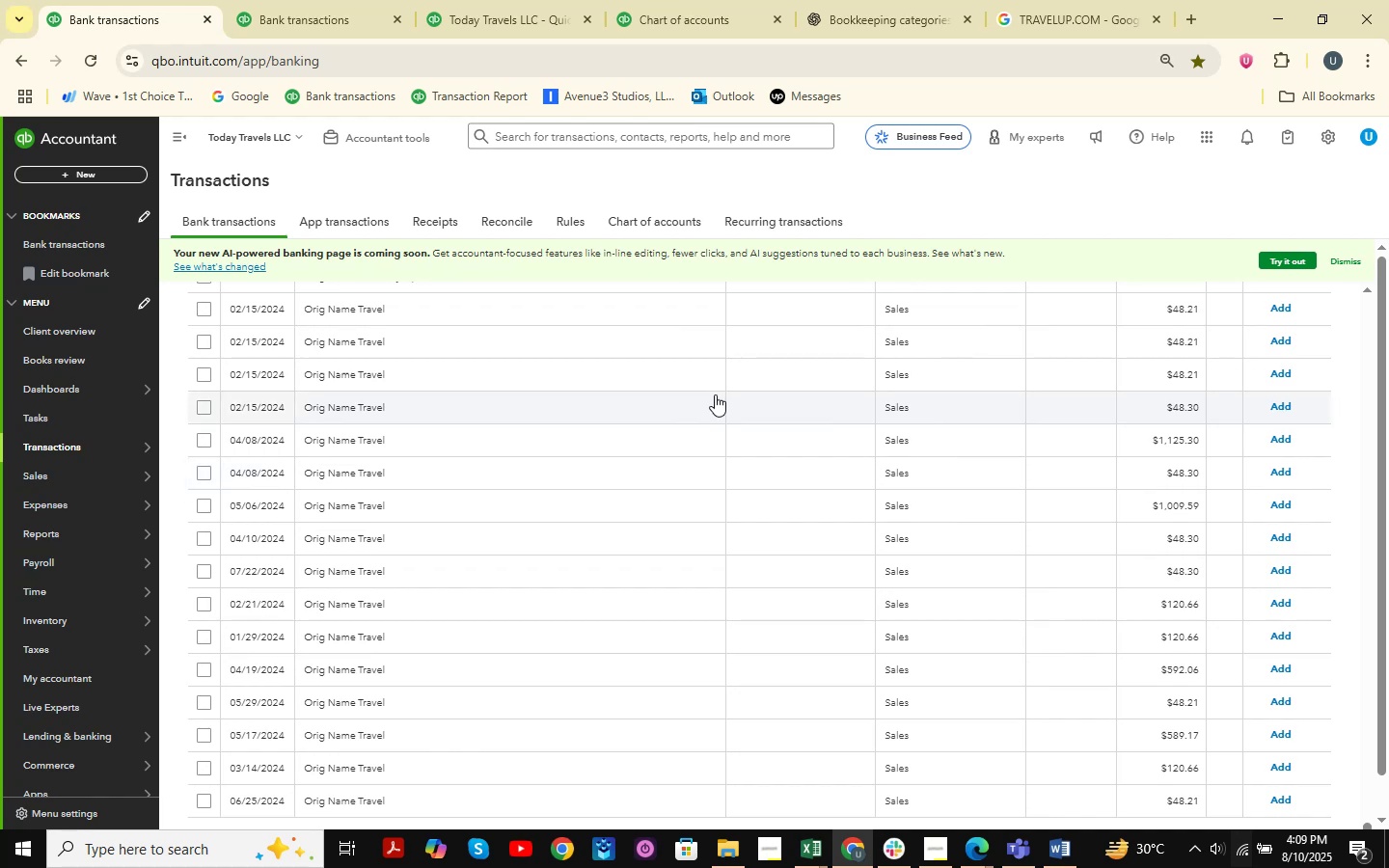 
wait(6.2)
 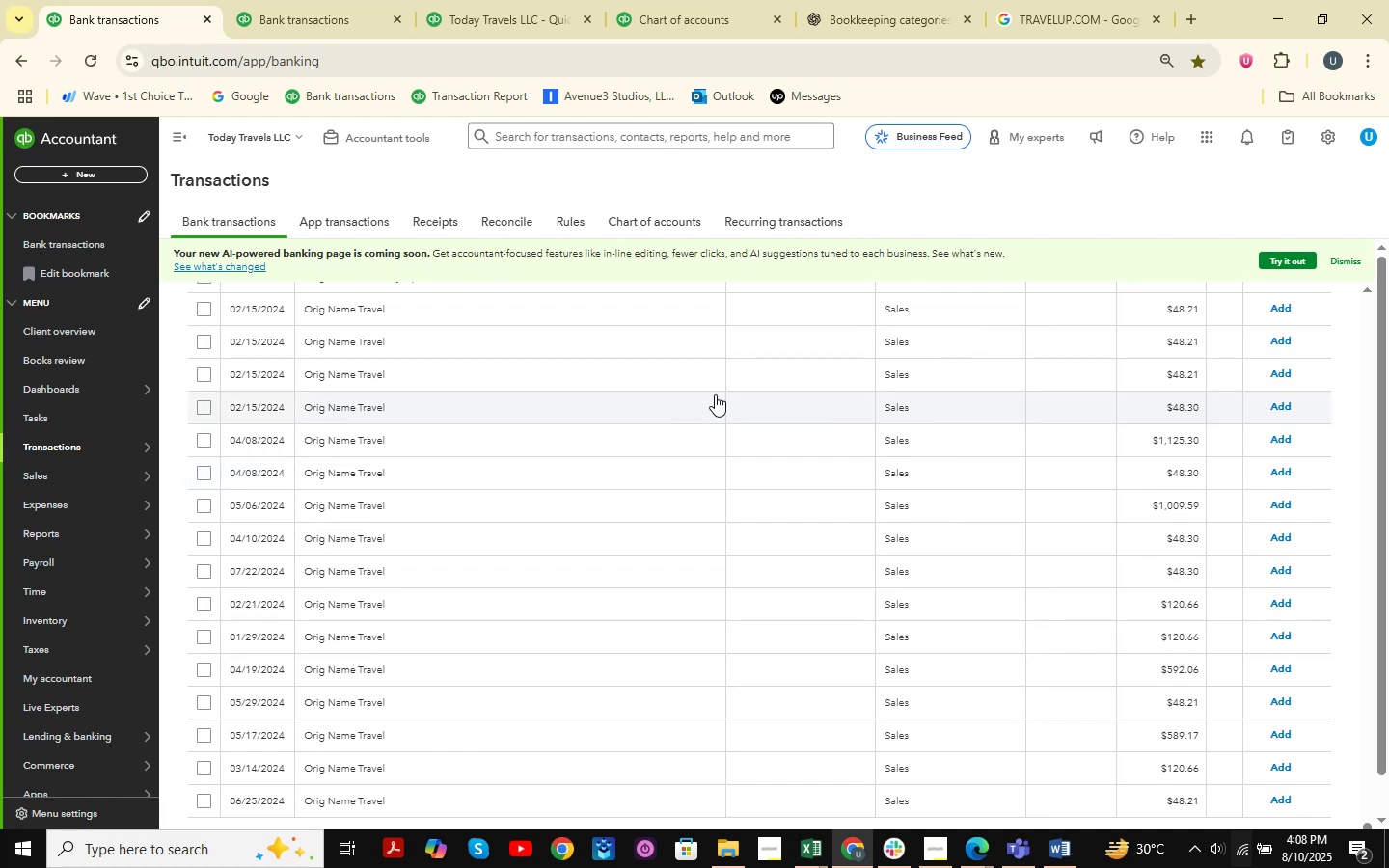 
scroll: coordinate [388, 467], scroll_direction: up, amount: 48.0
 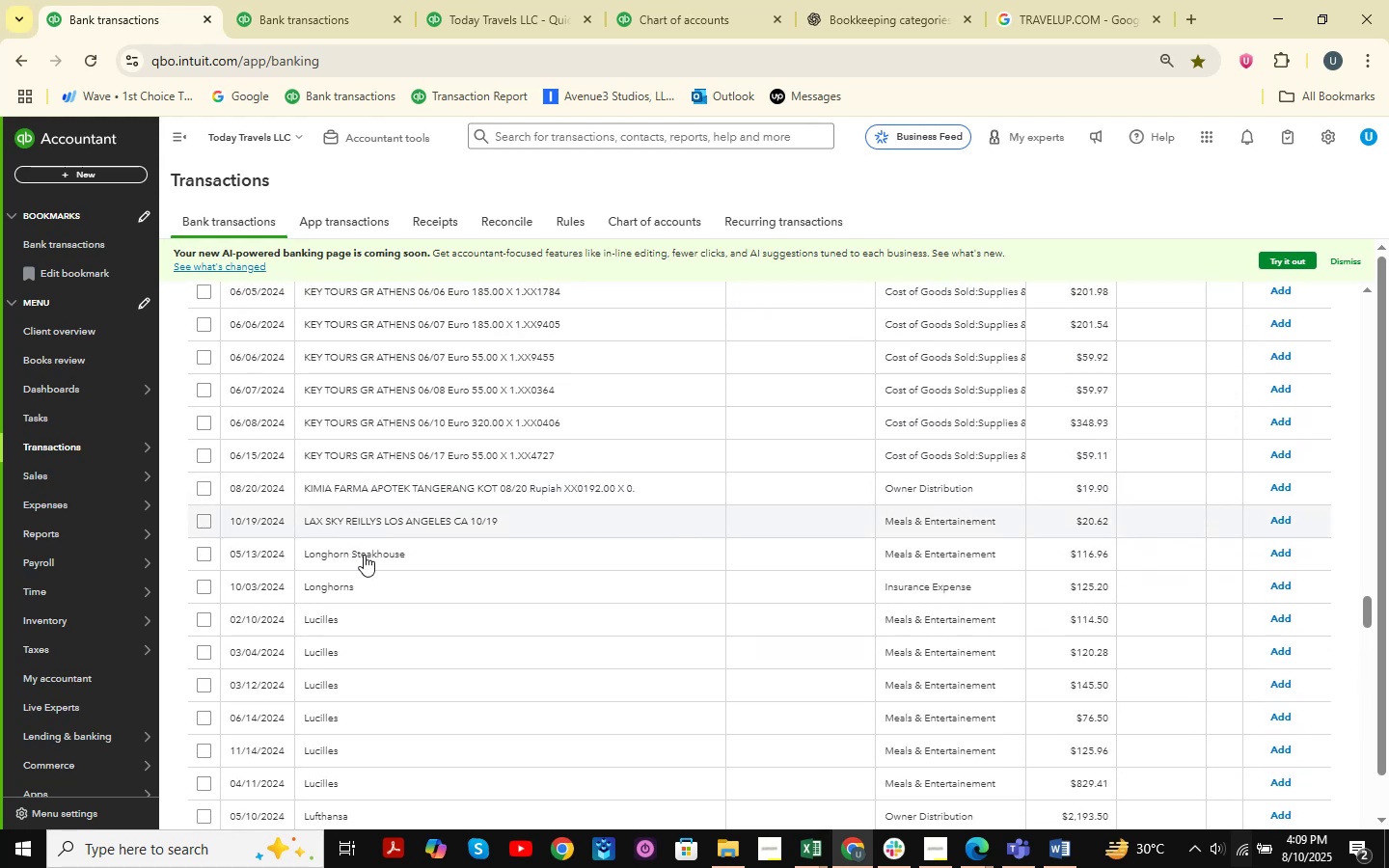 
scroll: coordinate [339, 585], scroll_direction: down, amount: 7.0
 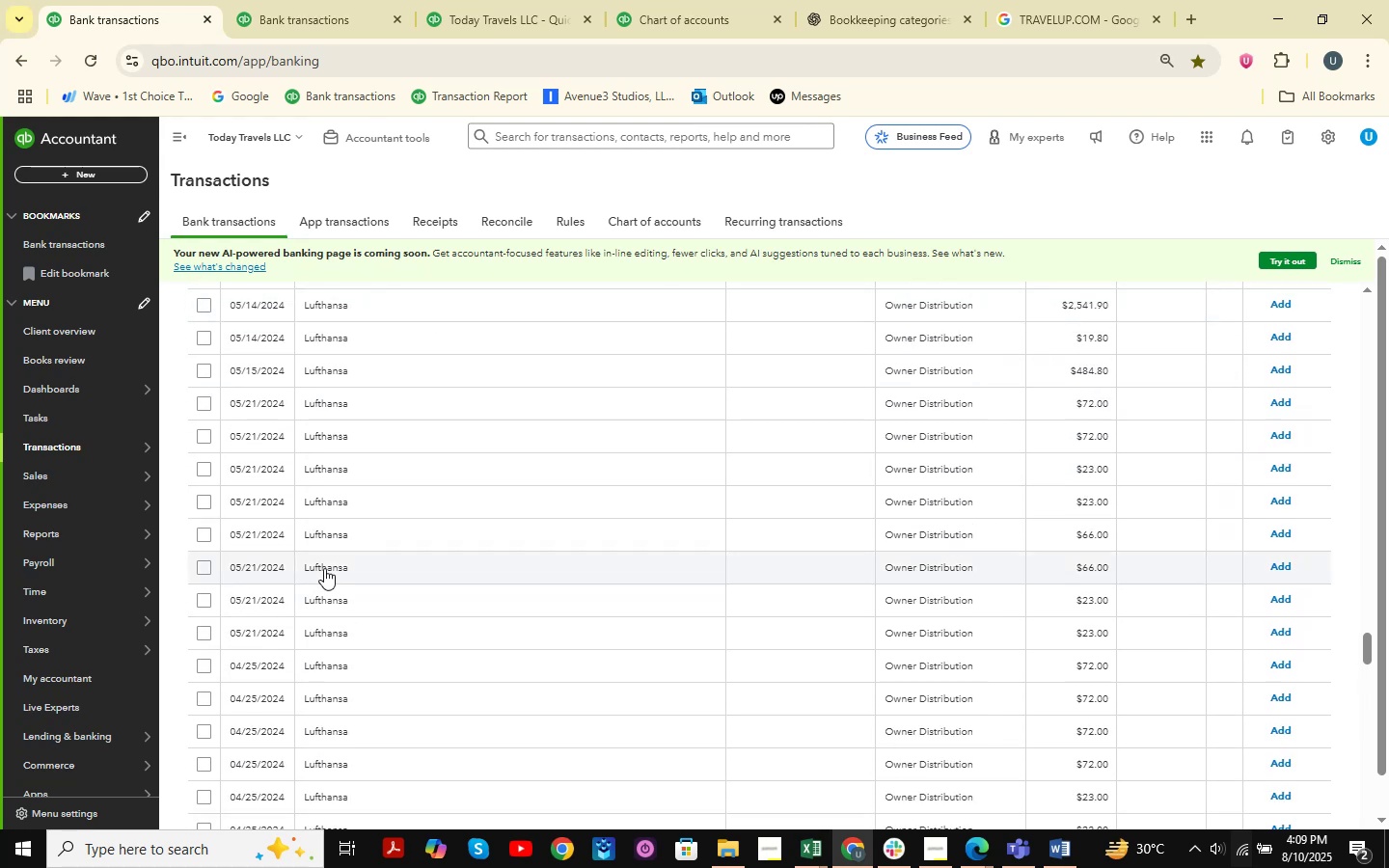 
left_click([324, 568])
 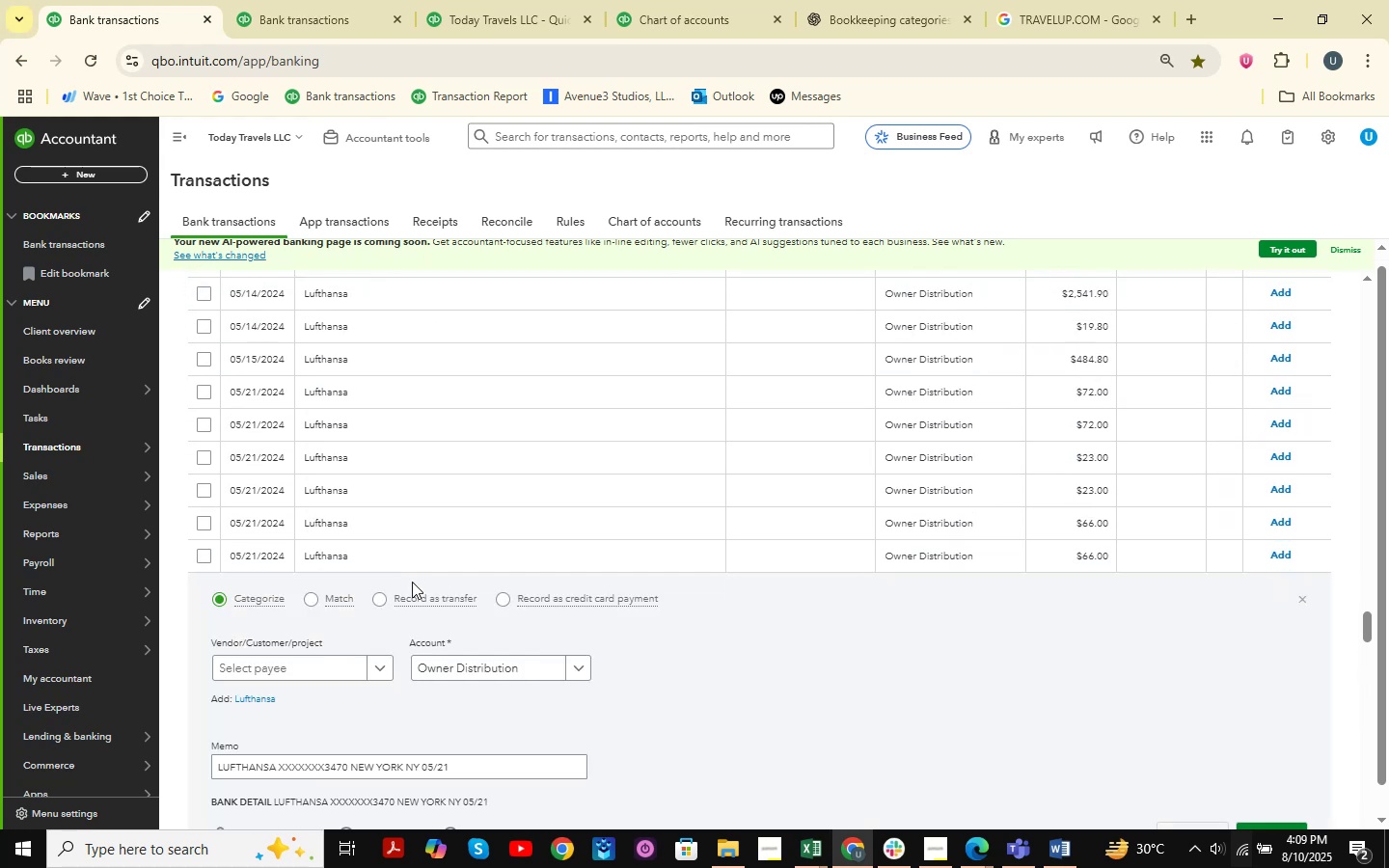 
scroll: coordinate [412, 582], scroll_direction: down, amount: 1.0
 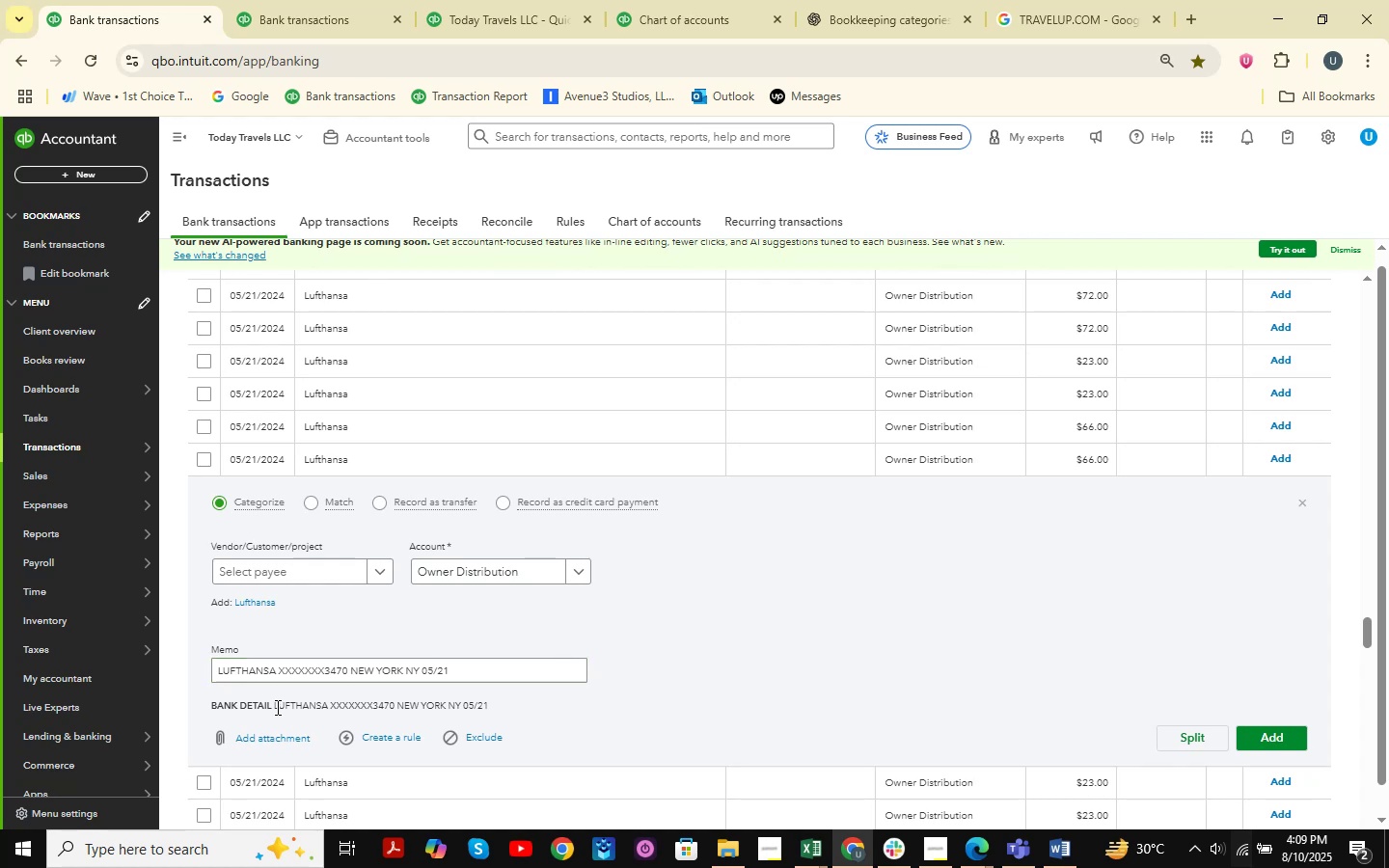 
left_click_drag(start_coordinate=[273, 707], to_coordinate=[327, 708])
 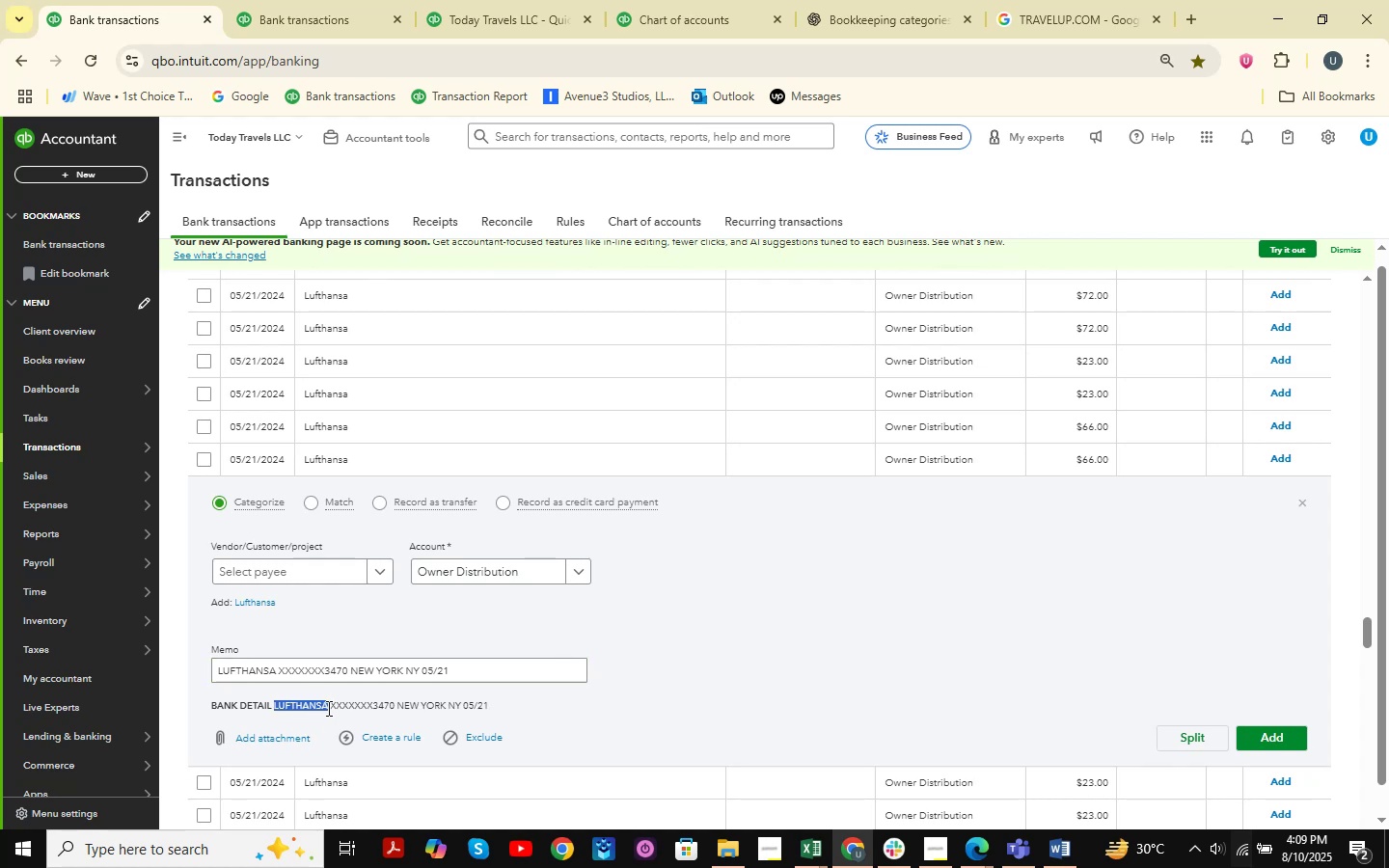 
key(Control+C)
 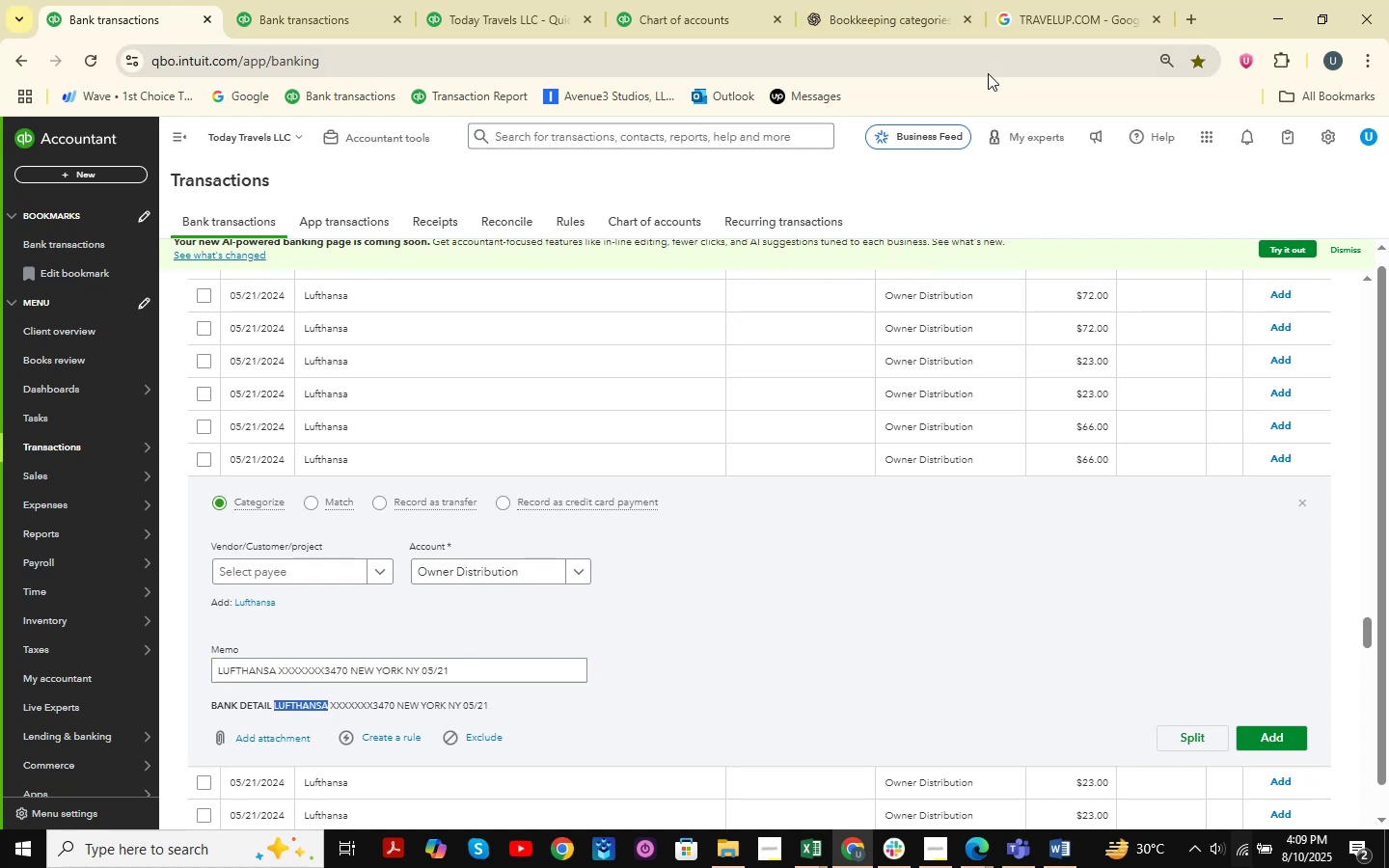 
left_click([873, 0])
 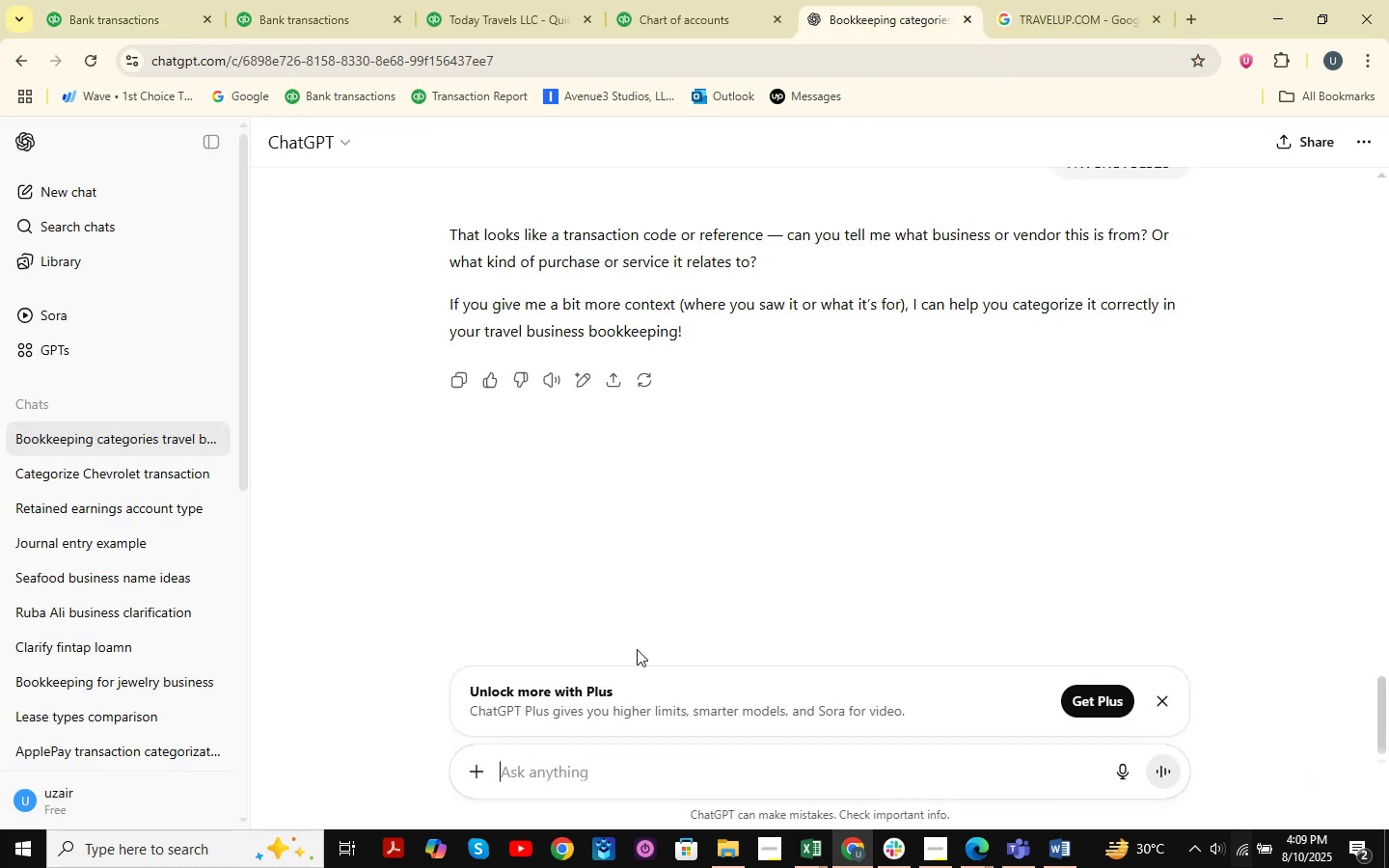 
key(Control+ControlLeft)
 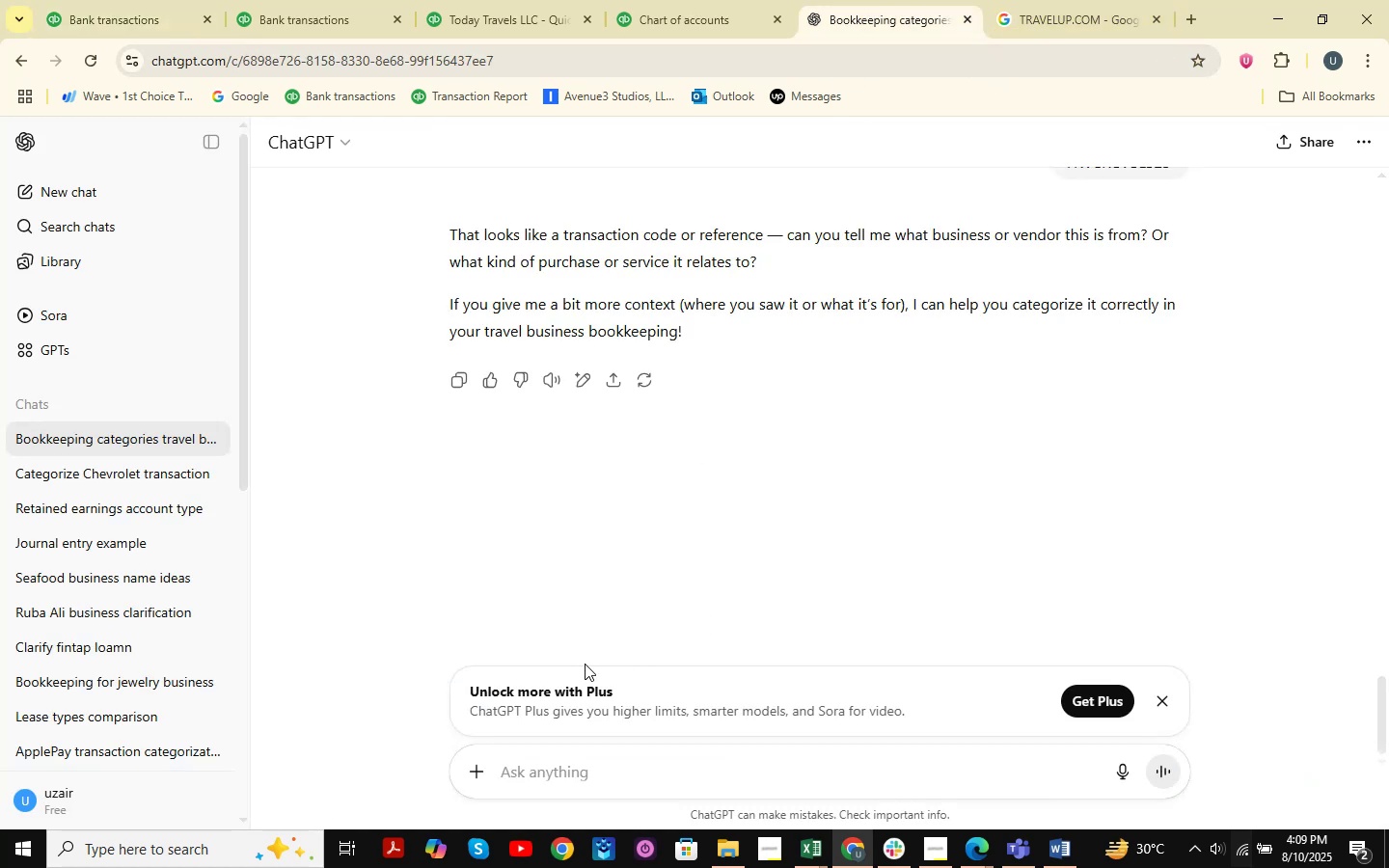 
key(Control+V)
 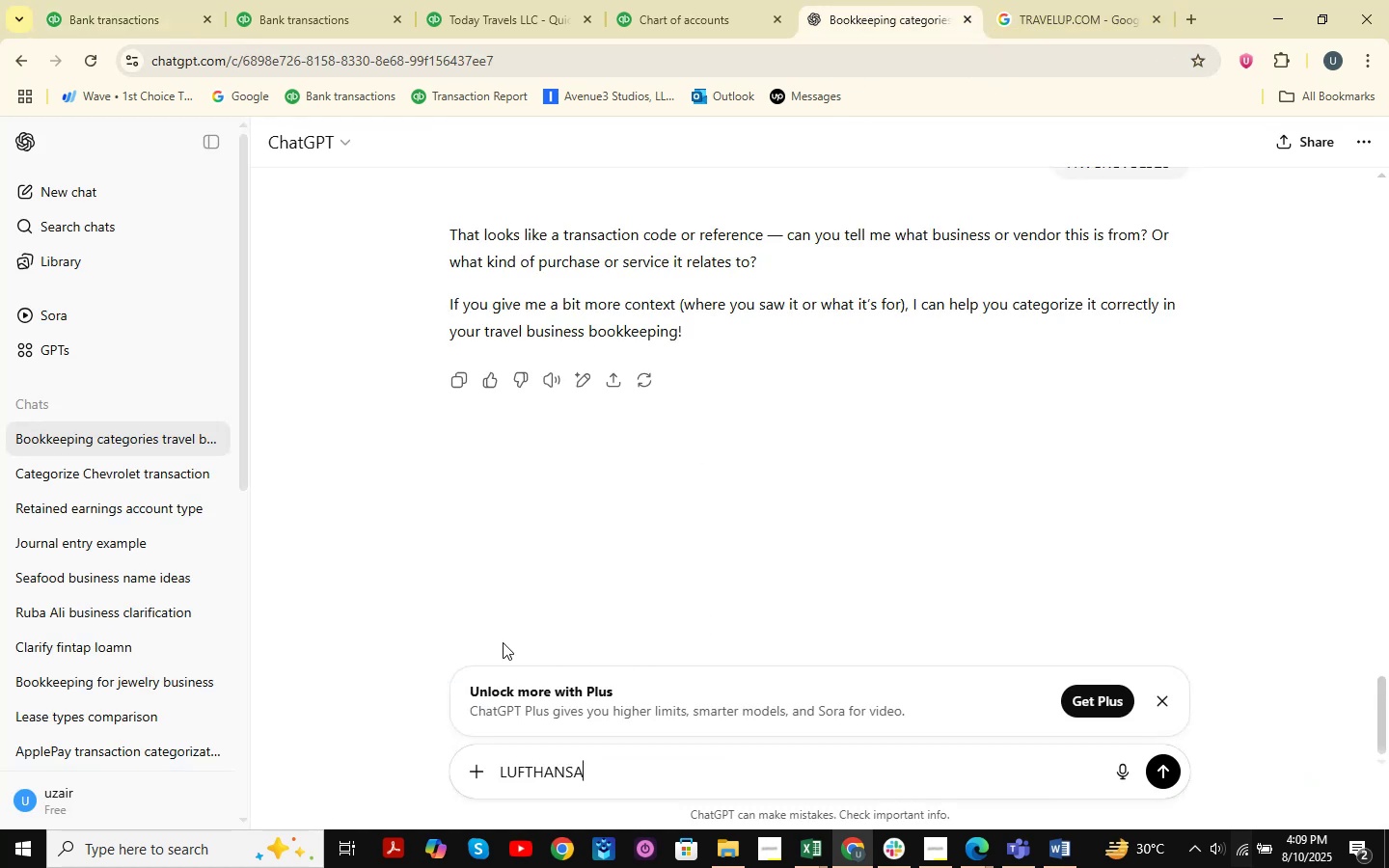 
key(NumpadEnter)
 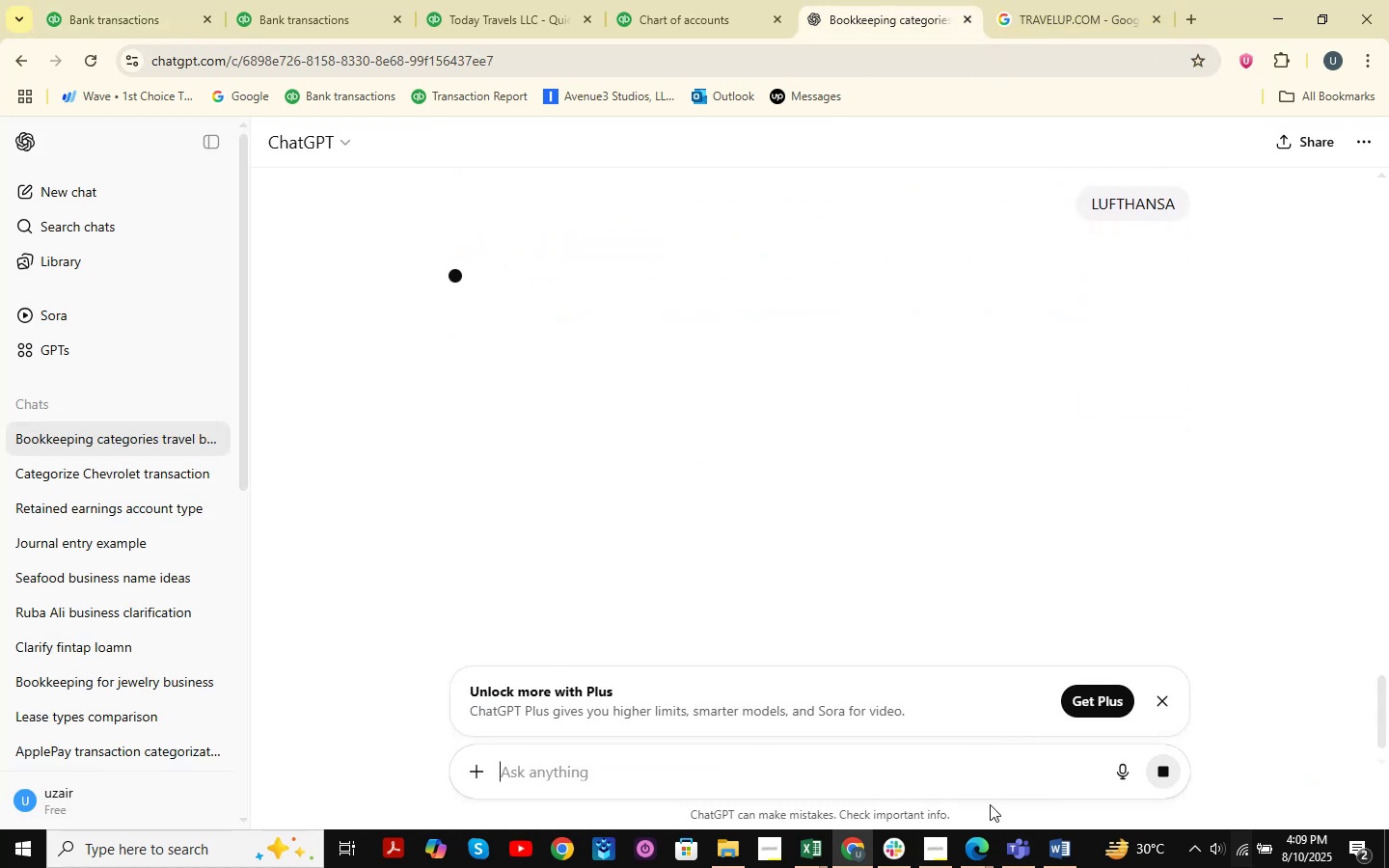 
double_click([885, 772])
 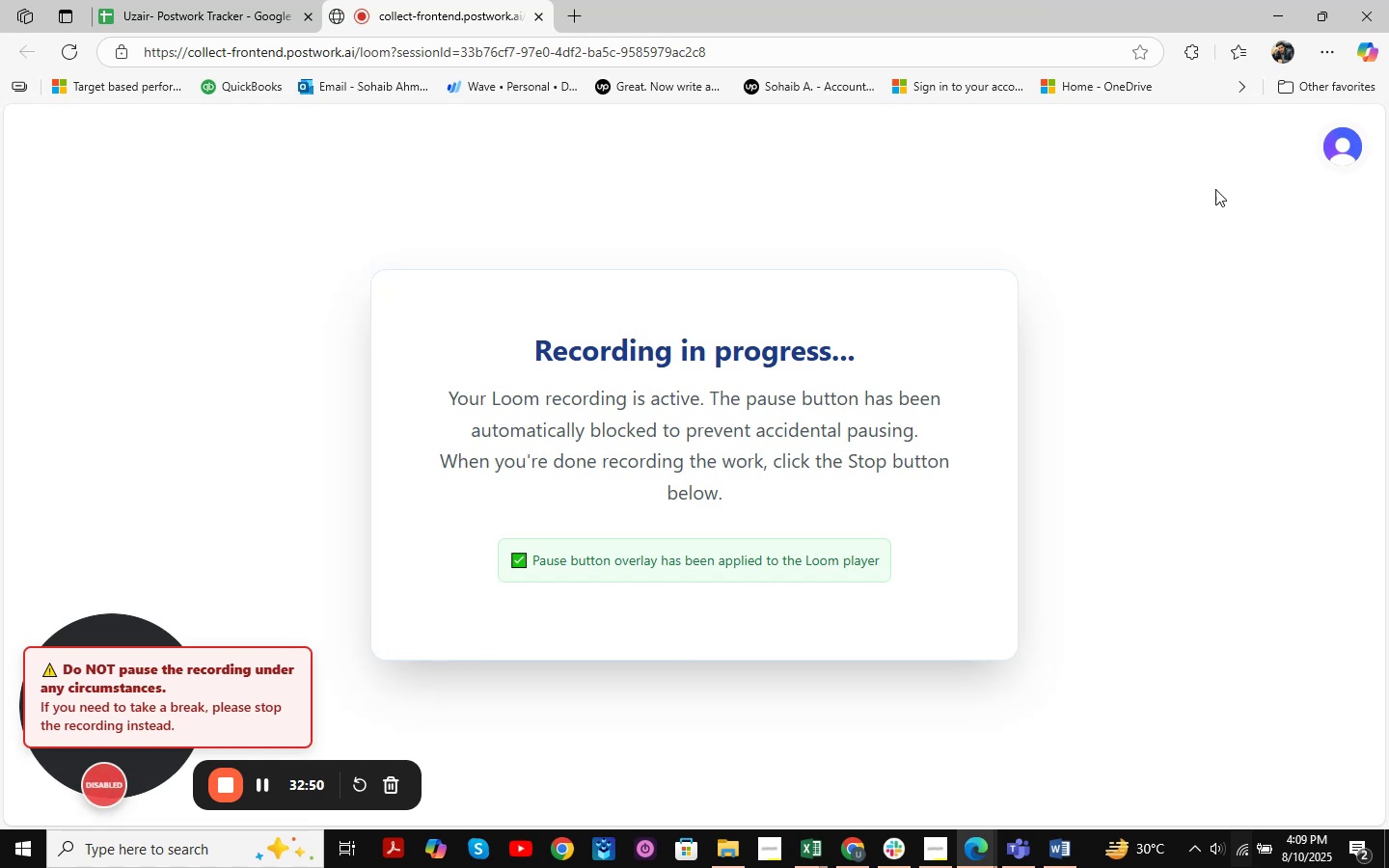 
left_click([1277, 11])
 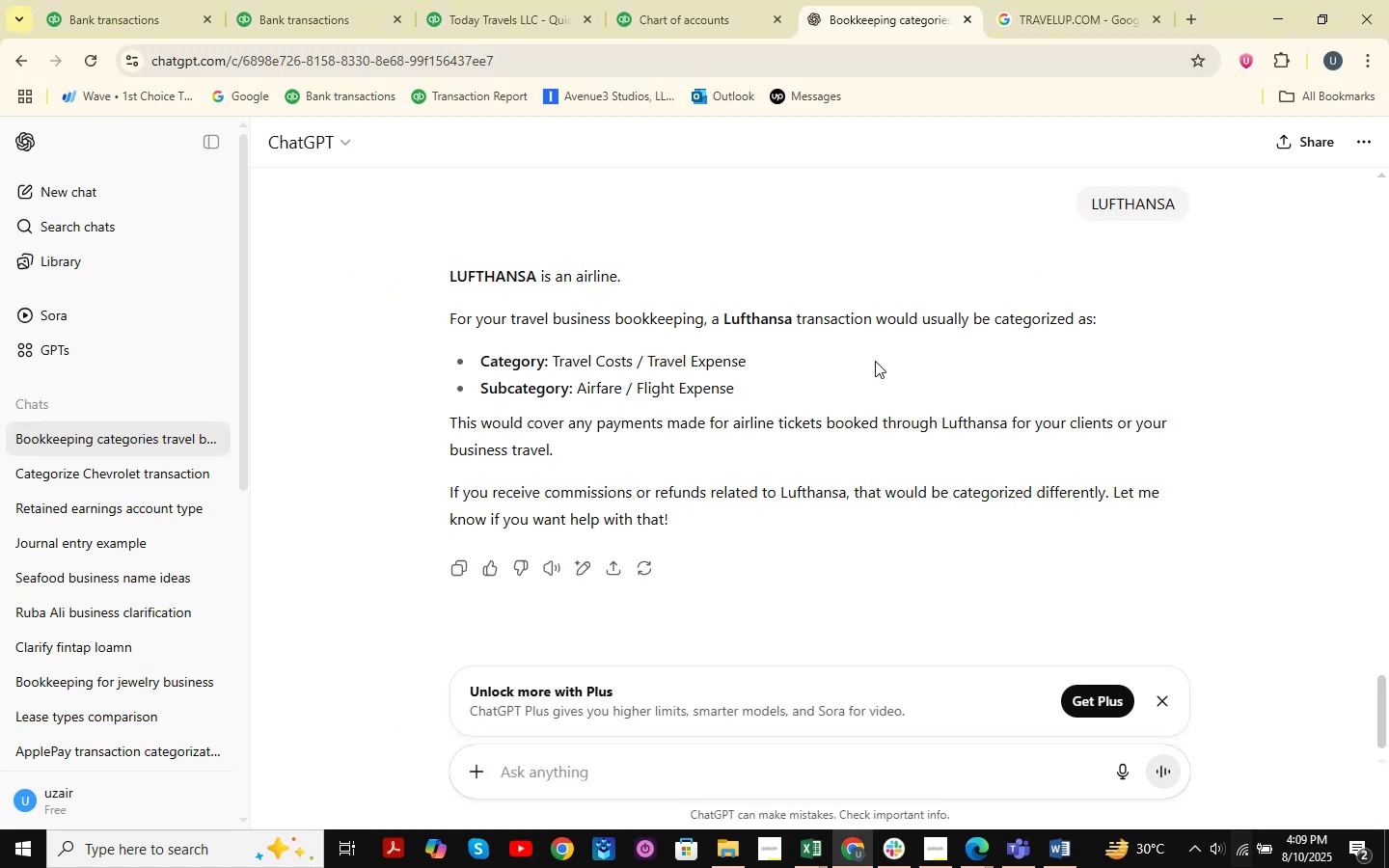 
wait(7.17)
 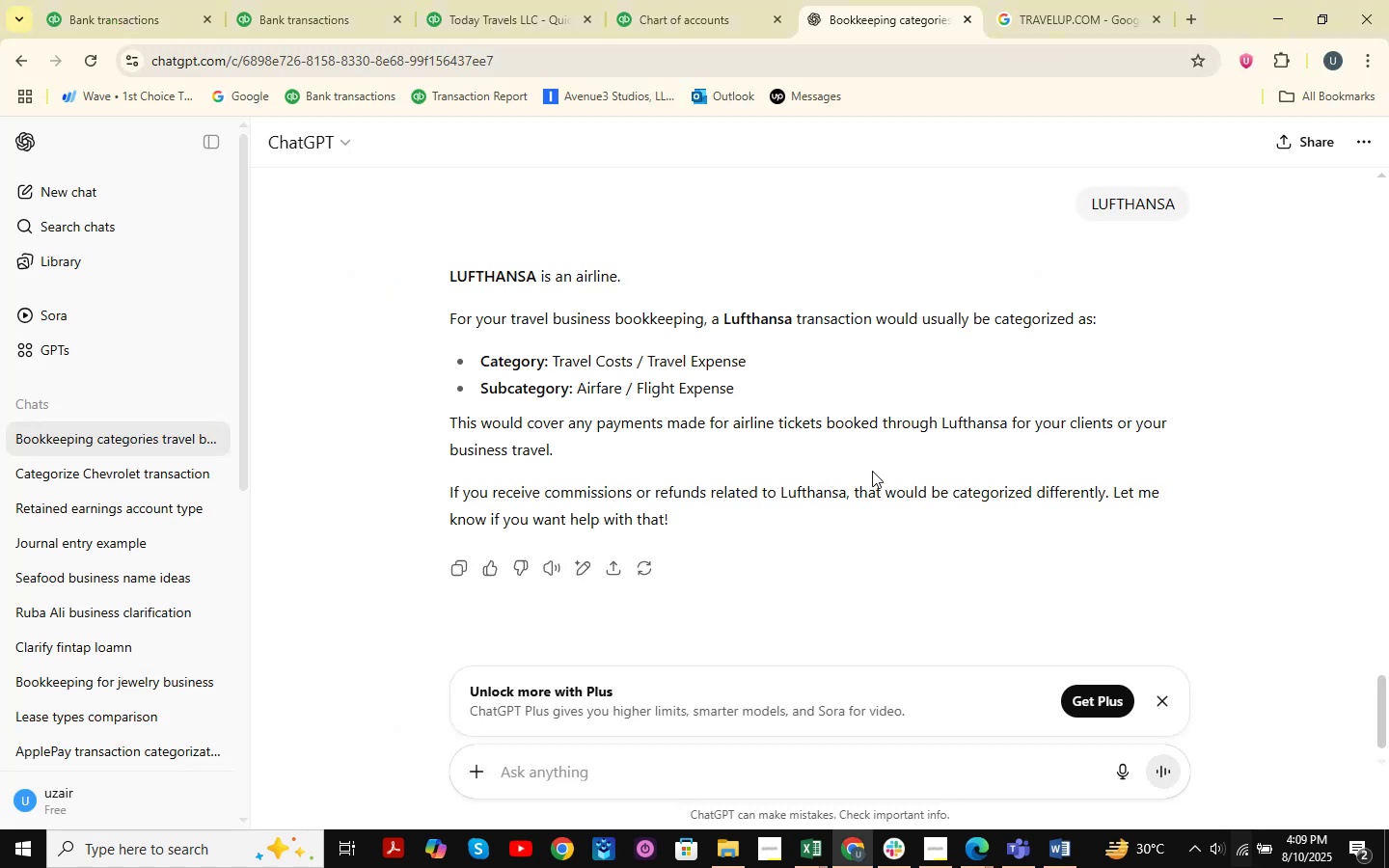 
scroll: coordinate [875, 361], scroll_direction: up, amount: 4.0
 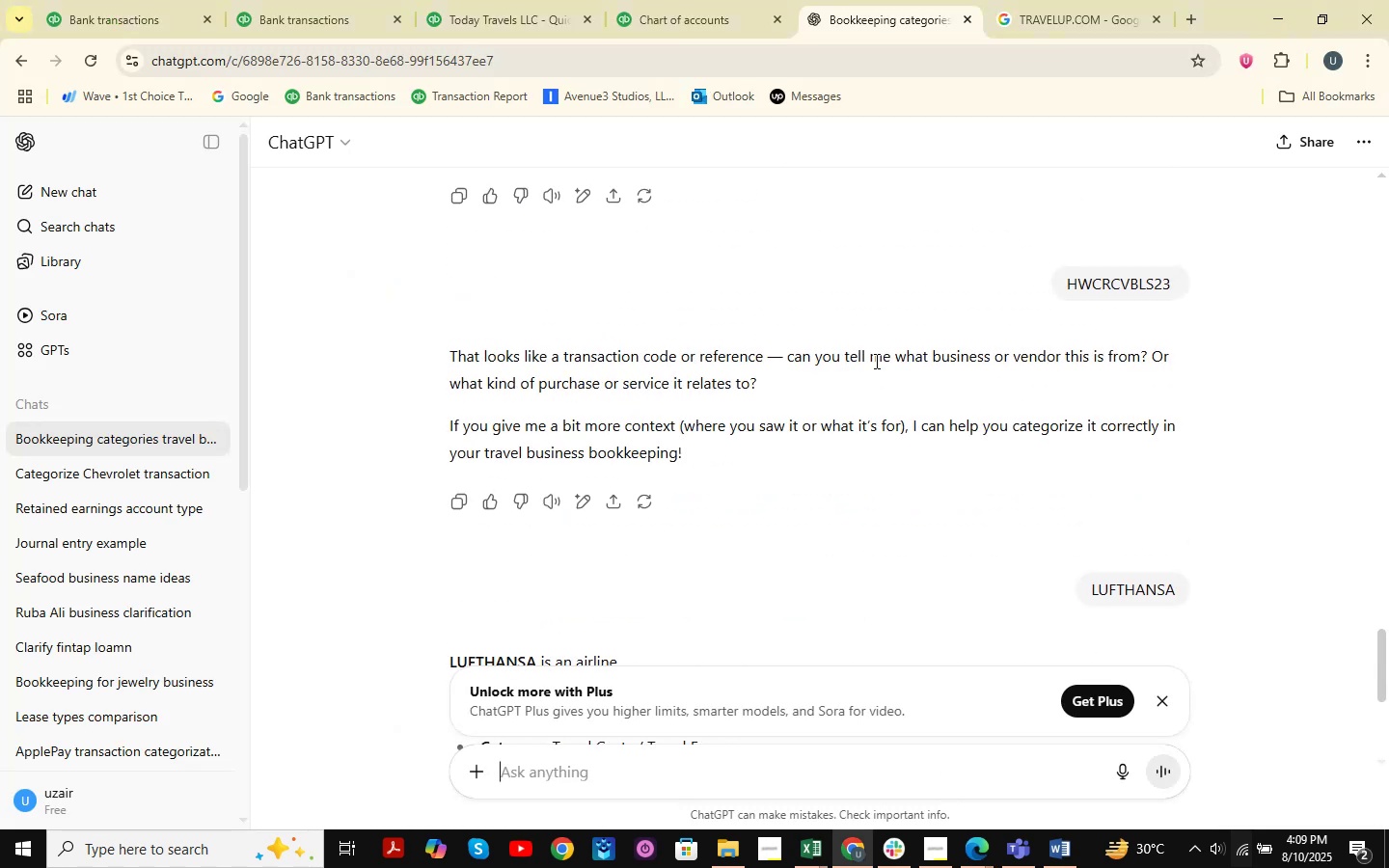 
scroll: coordinate [875, 361], scroll_direction: down, amount: 4.0
 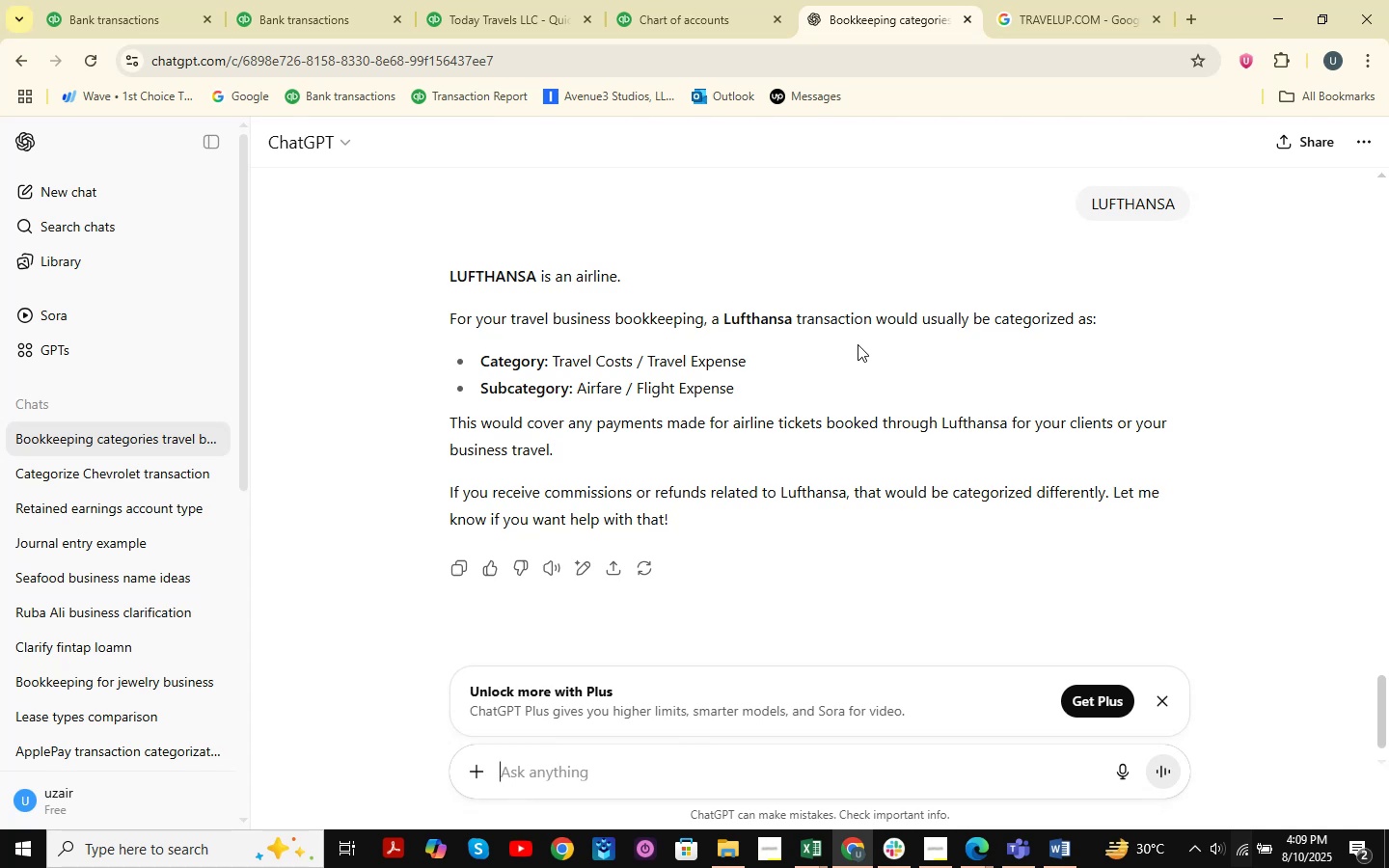 
wait(6.12)
 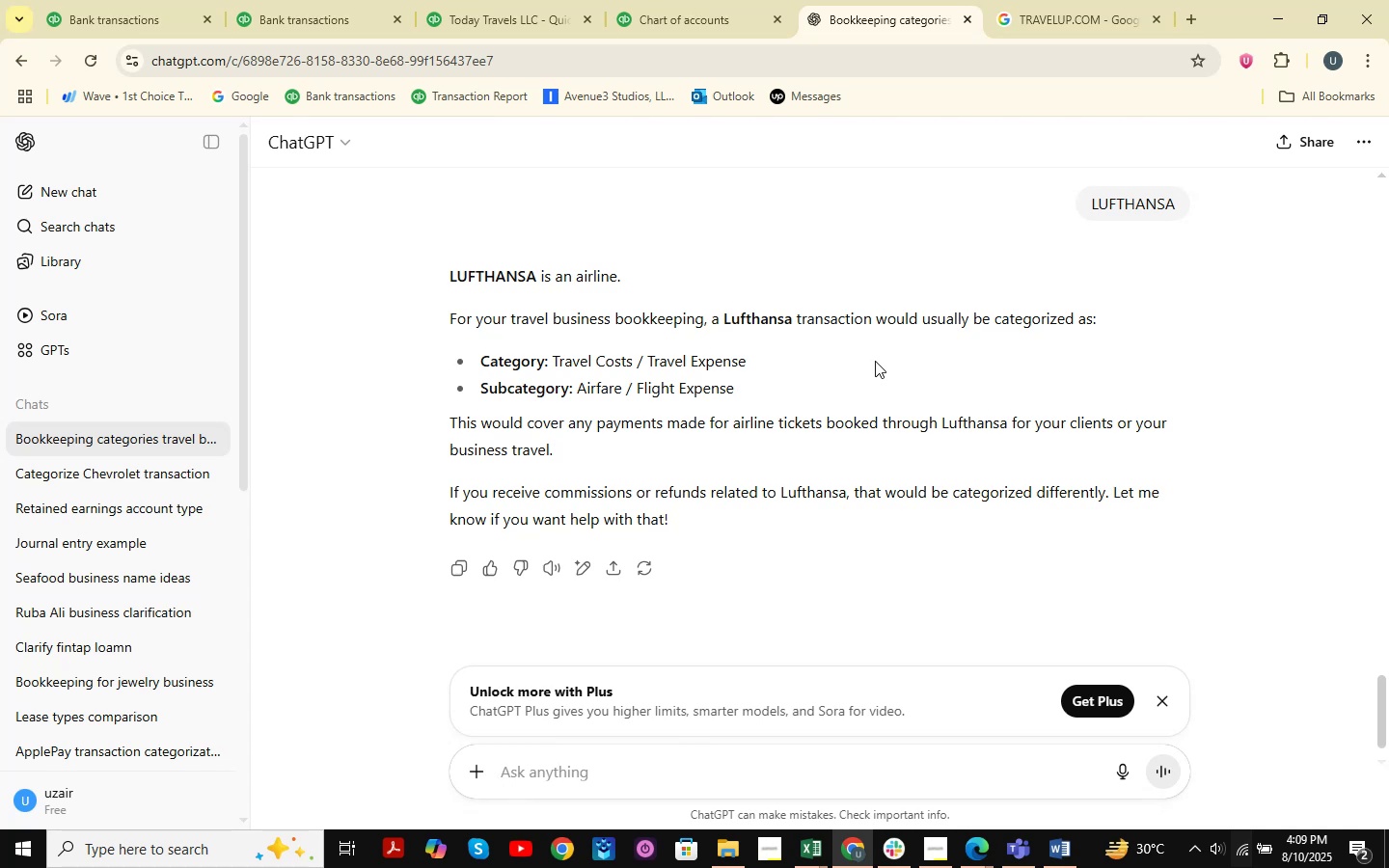 
left_click([1274, 16])
 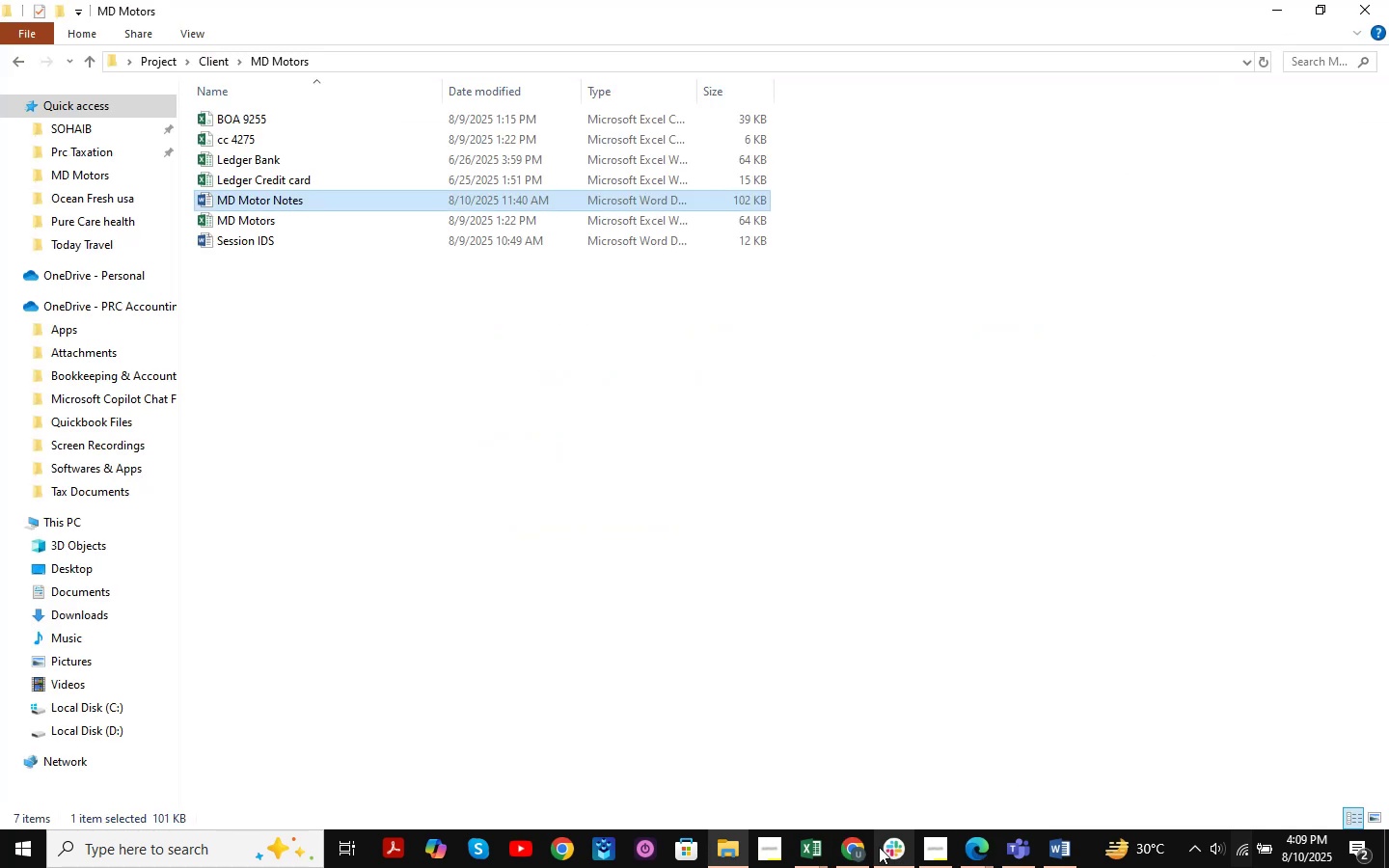 
left_click([864, 851])
 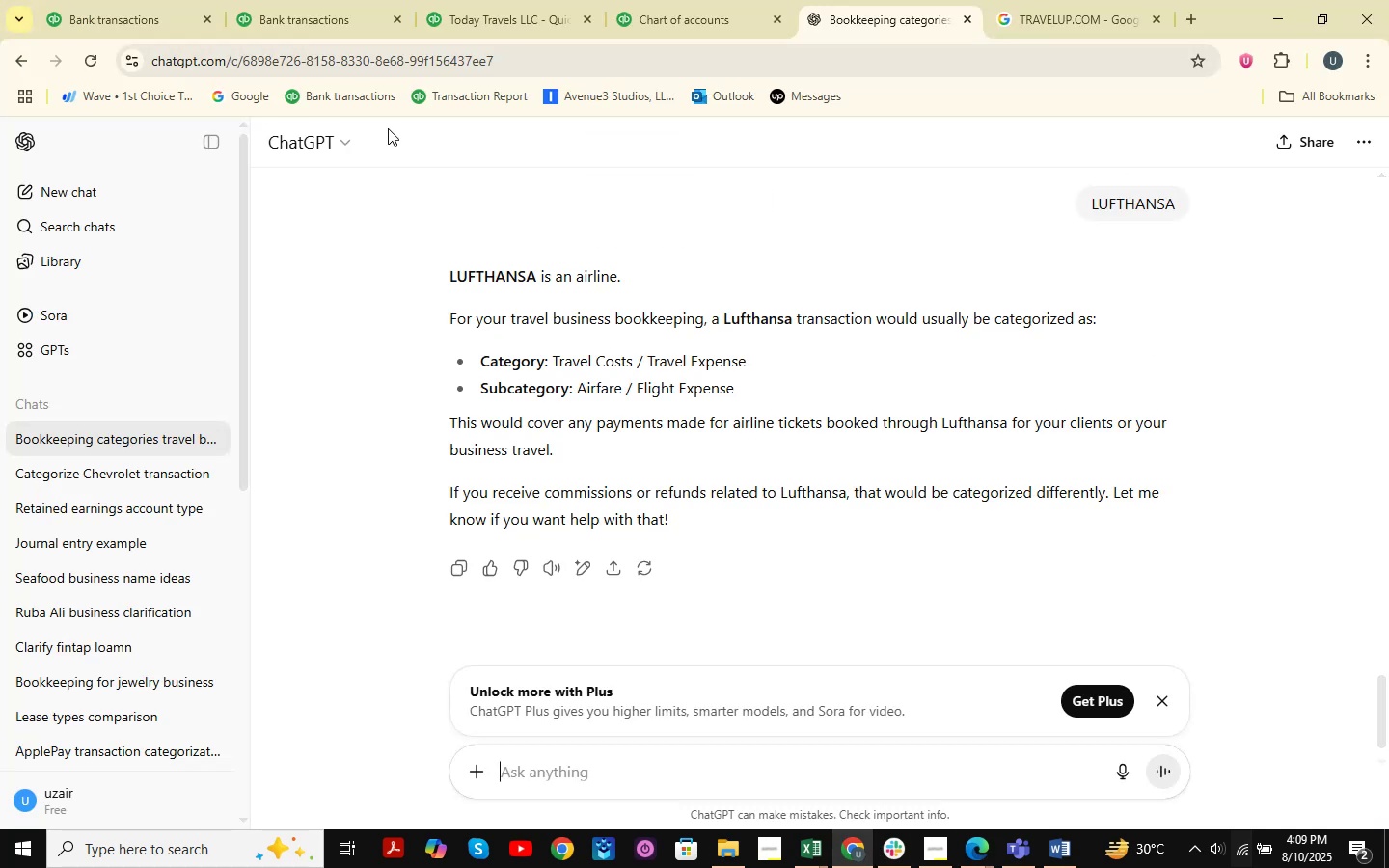 
left_click([325, 0])
 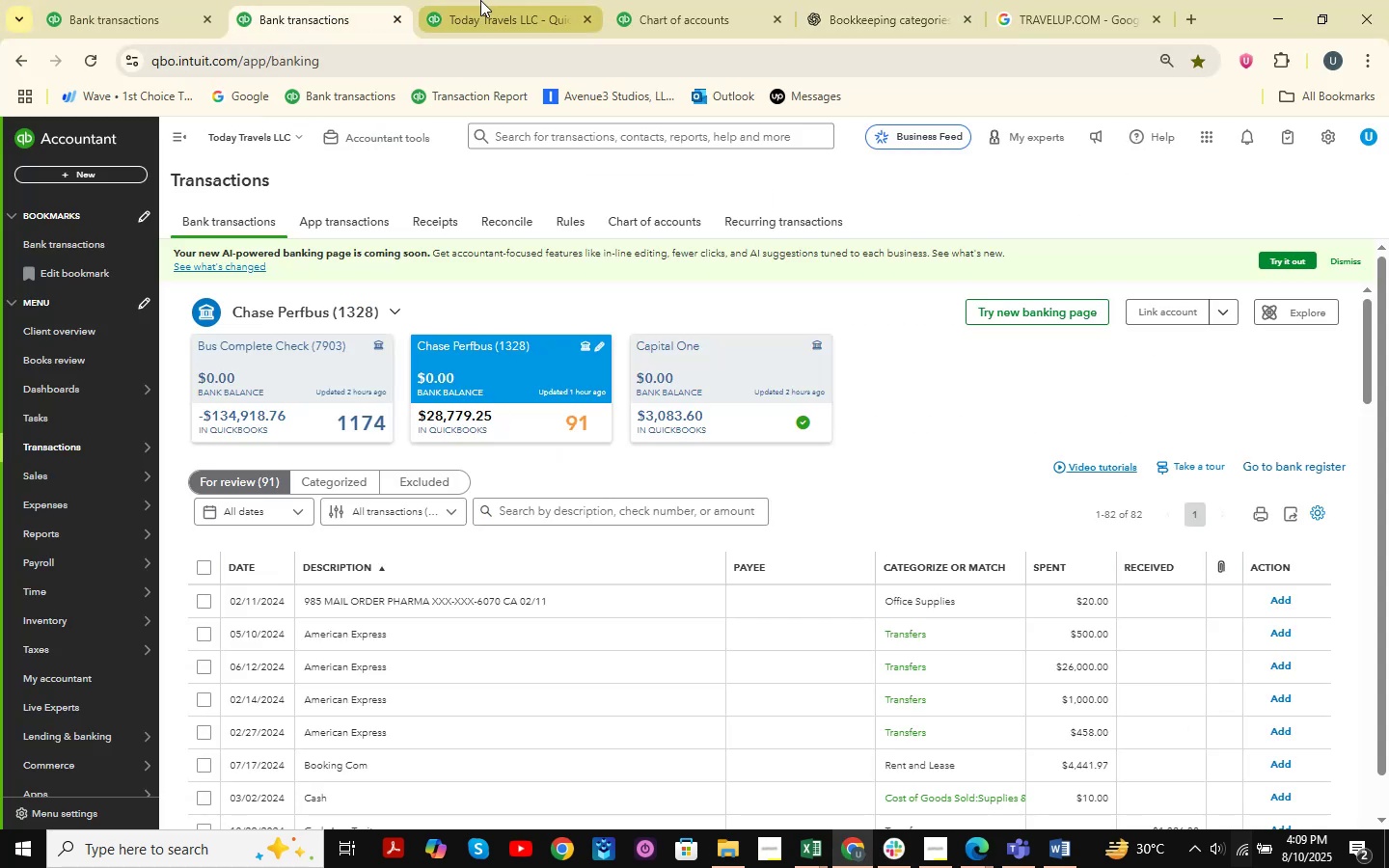 
left_click([480, 0])
 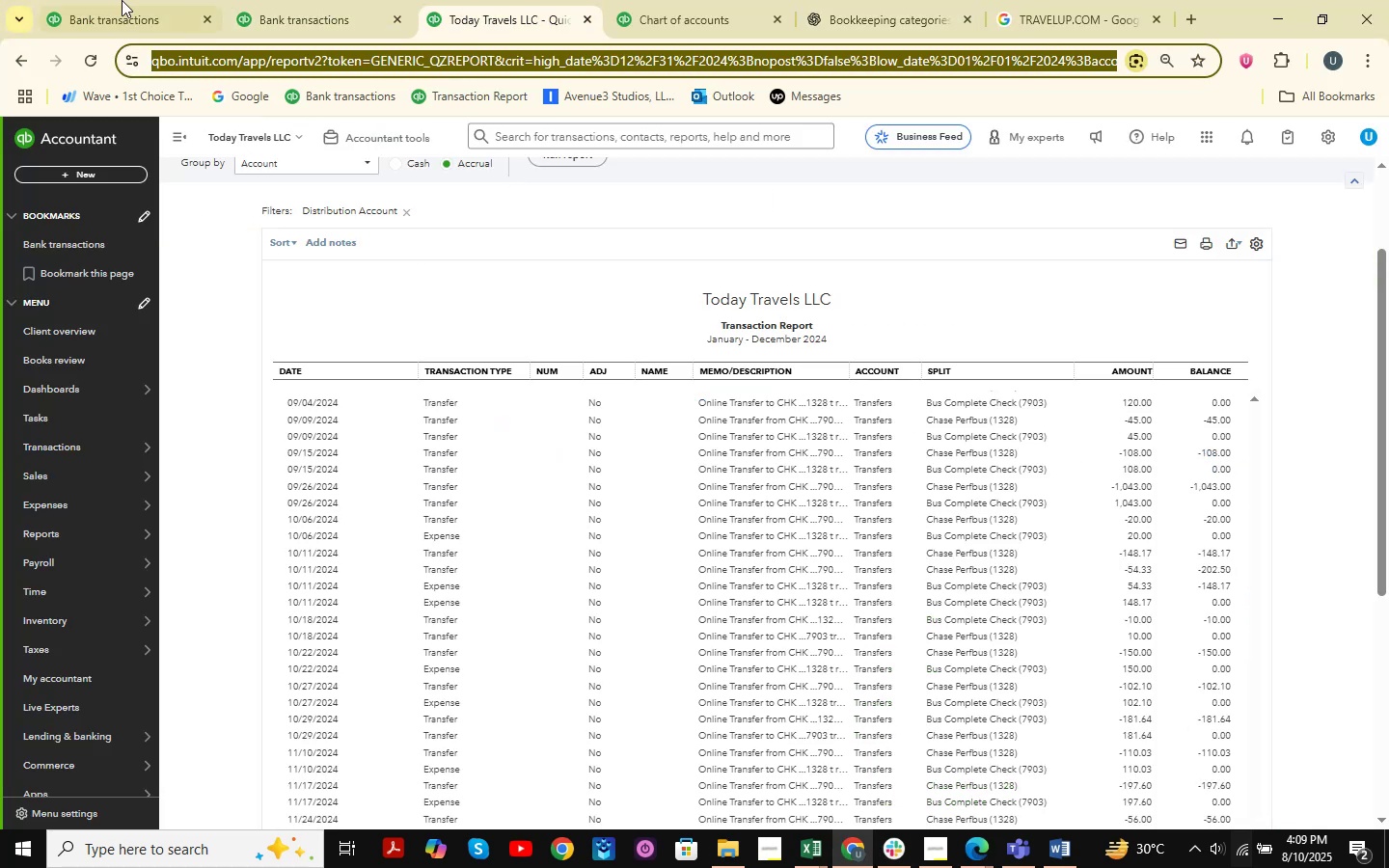 
left_click([125, 0])
 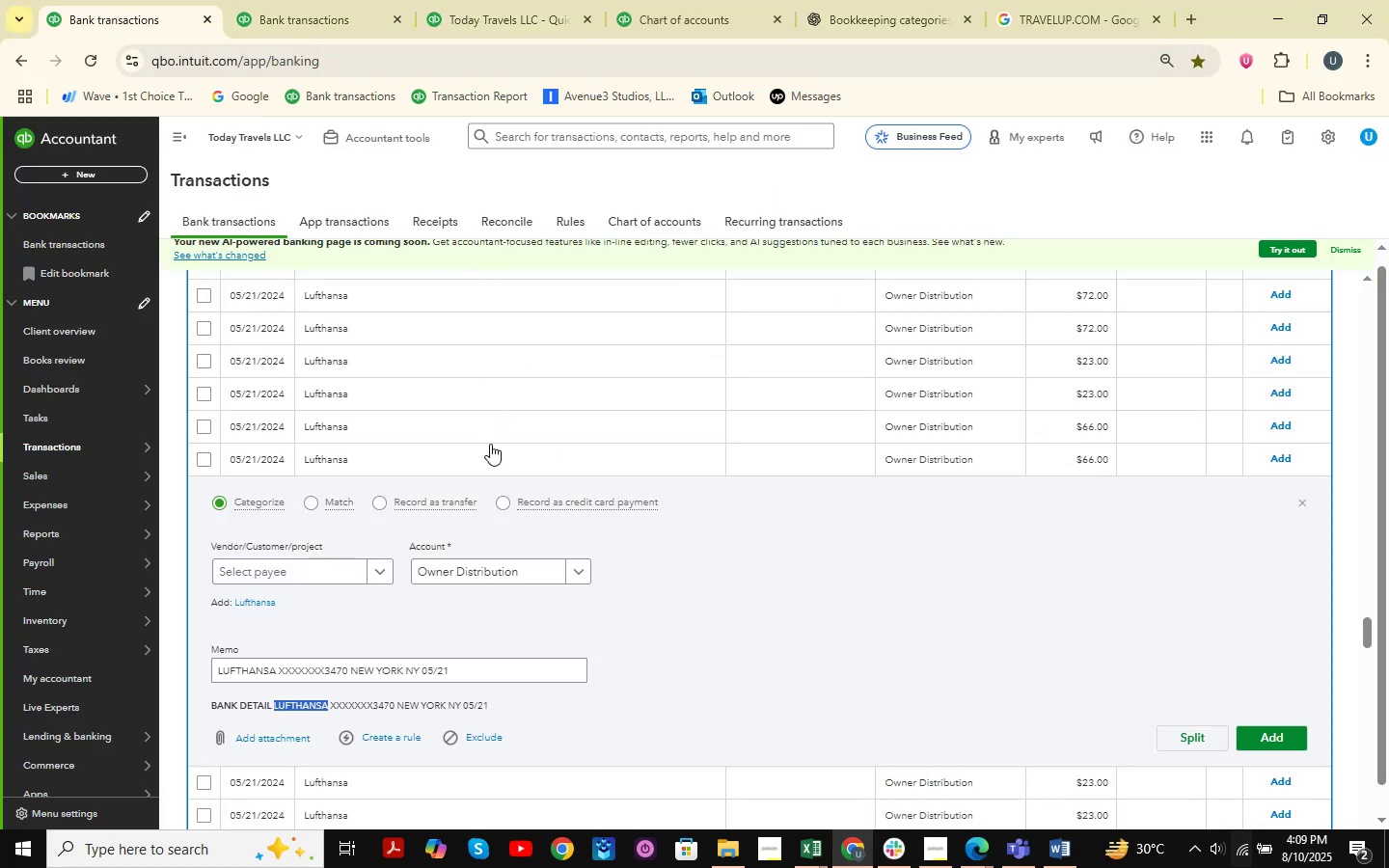 
scroll: coordinate [998, 534], scroll_direction: up, amount: 3.0
 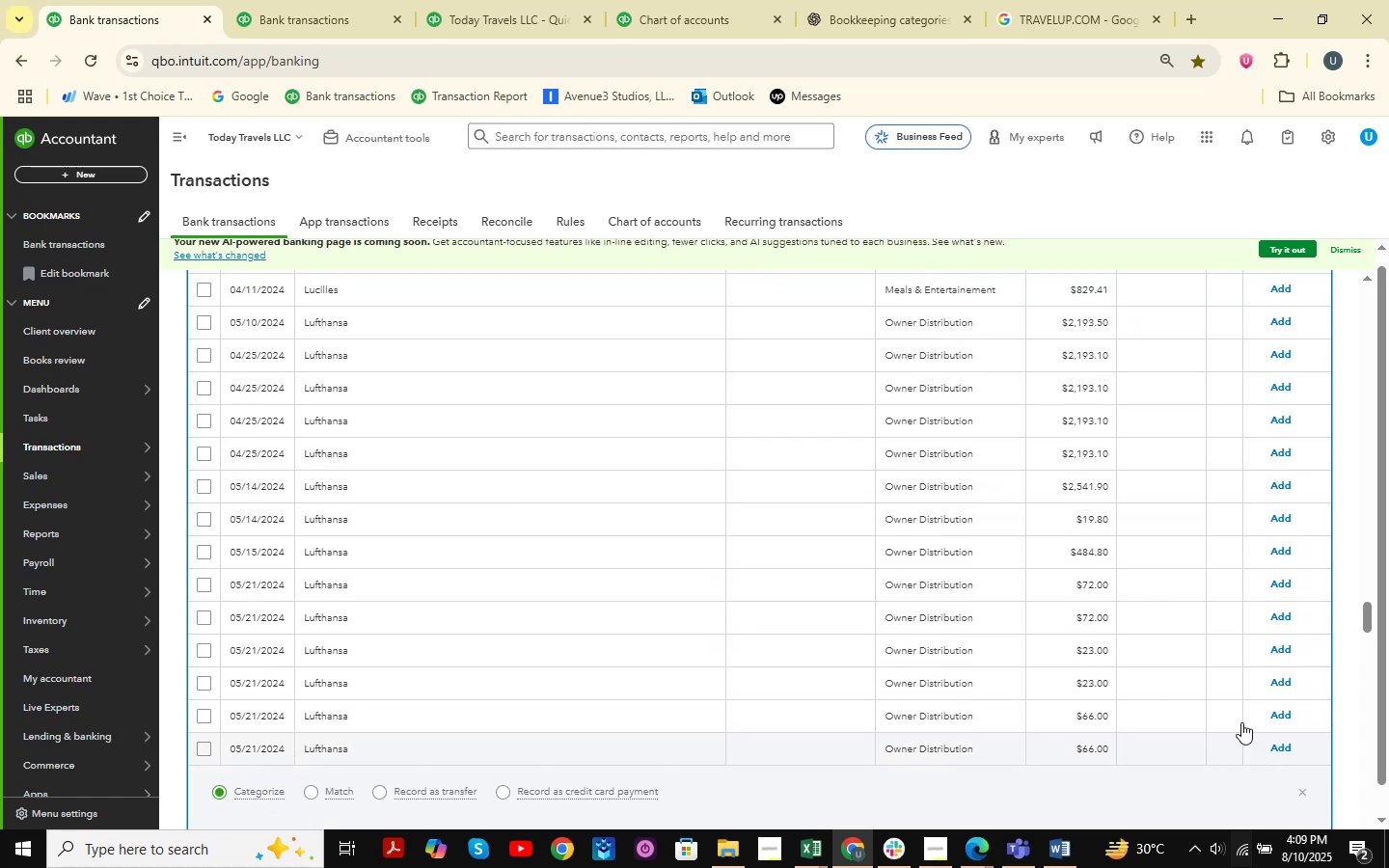 
scroll: coordinate [640, 549], scroll_direction: down, amount: 3.0
 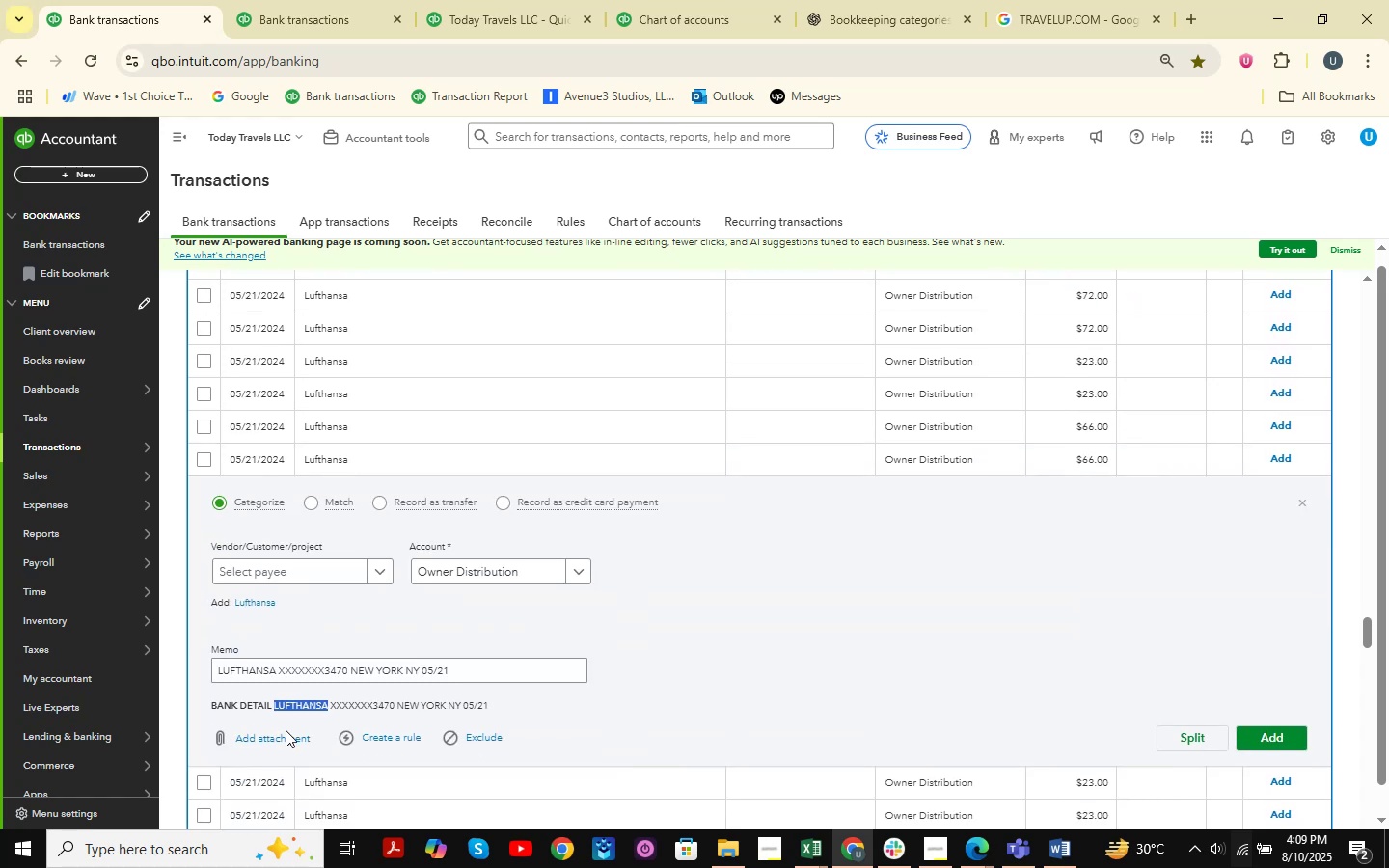 
key(Control+C)
 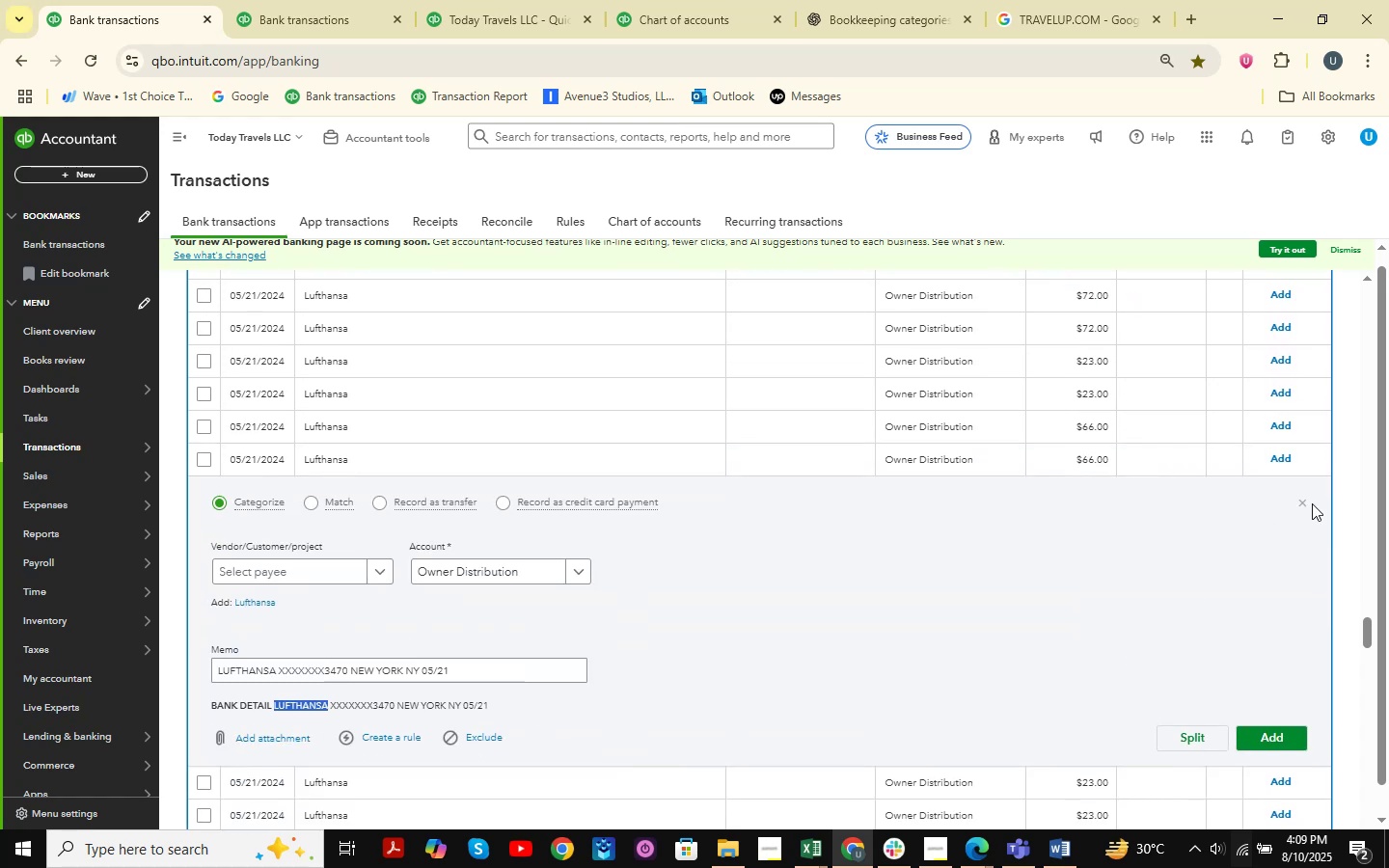 
left_click([1305, 503])
 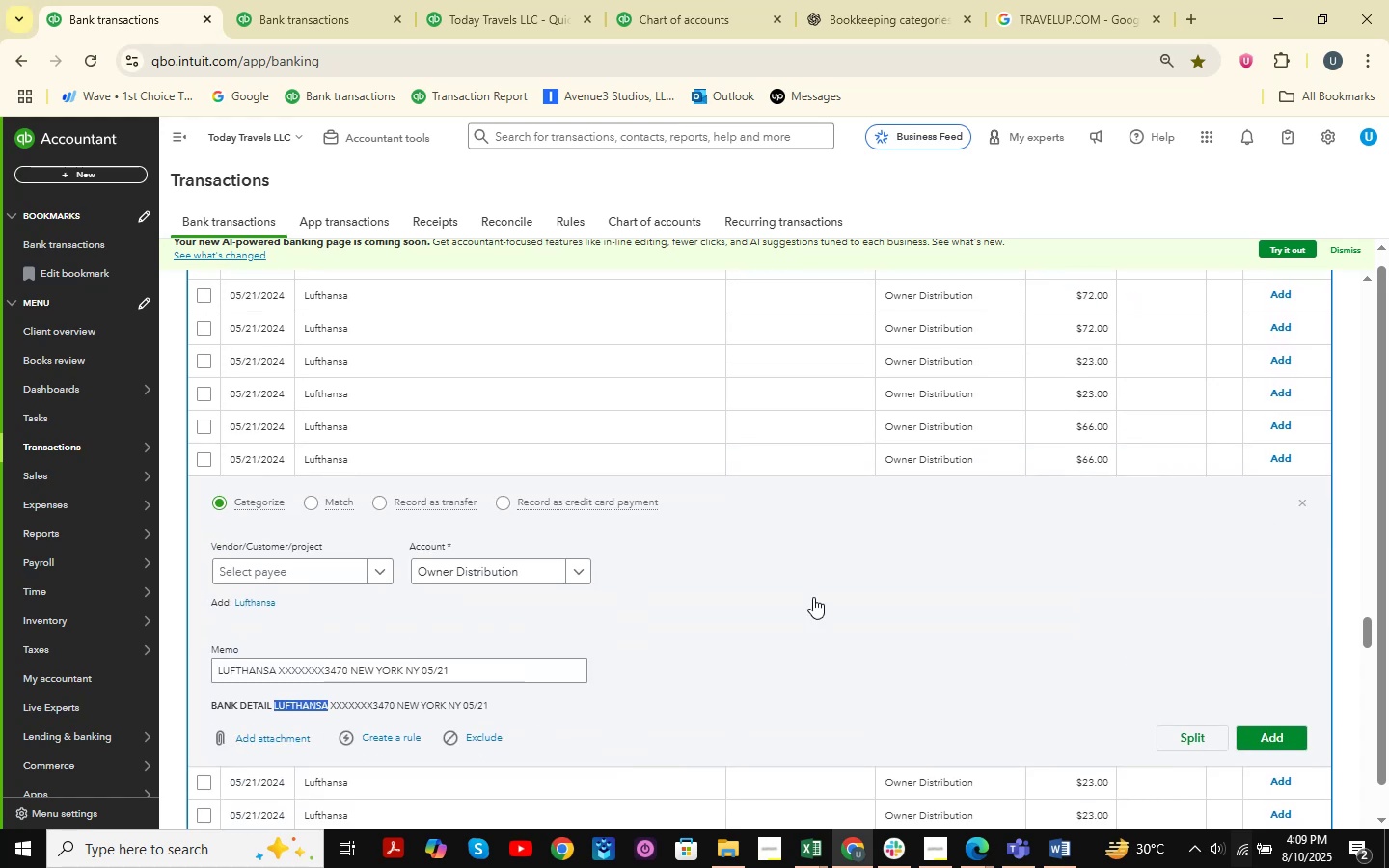 
scroll: coordinate [491, 601], scroll_direction: up, amount: 6.0
 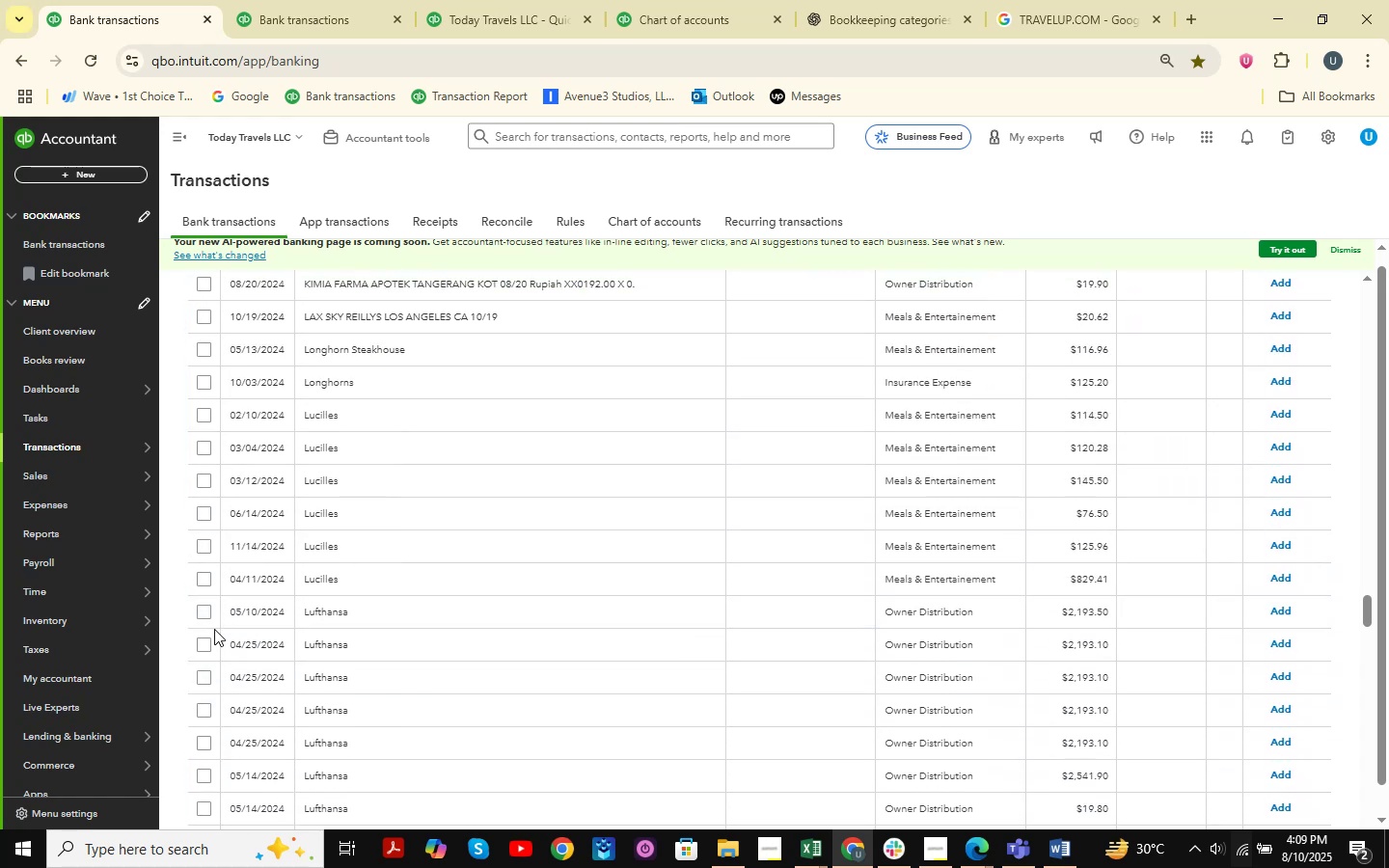 
left_click([204, 613])
 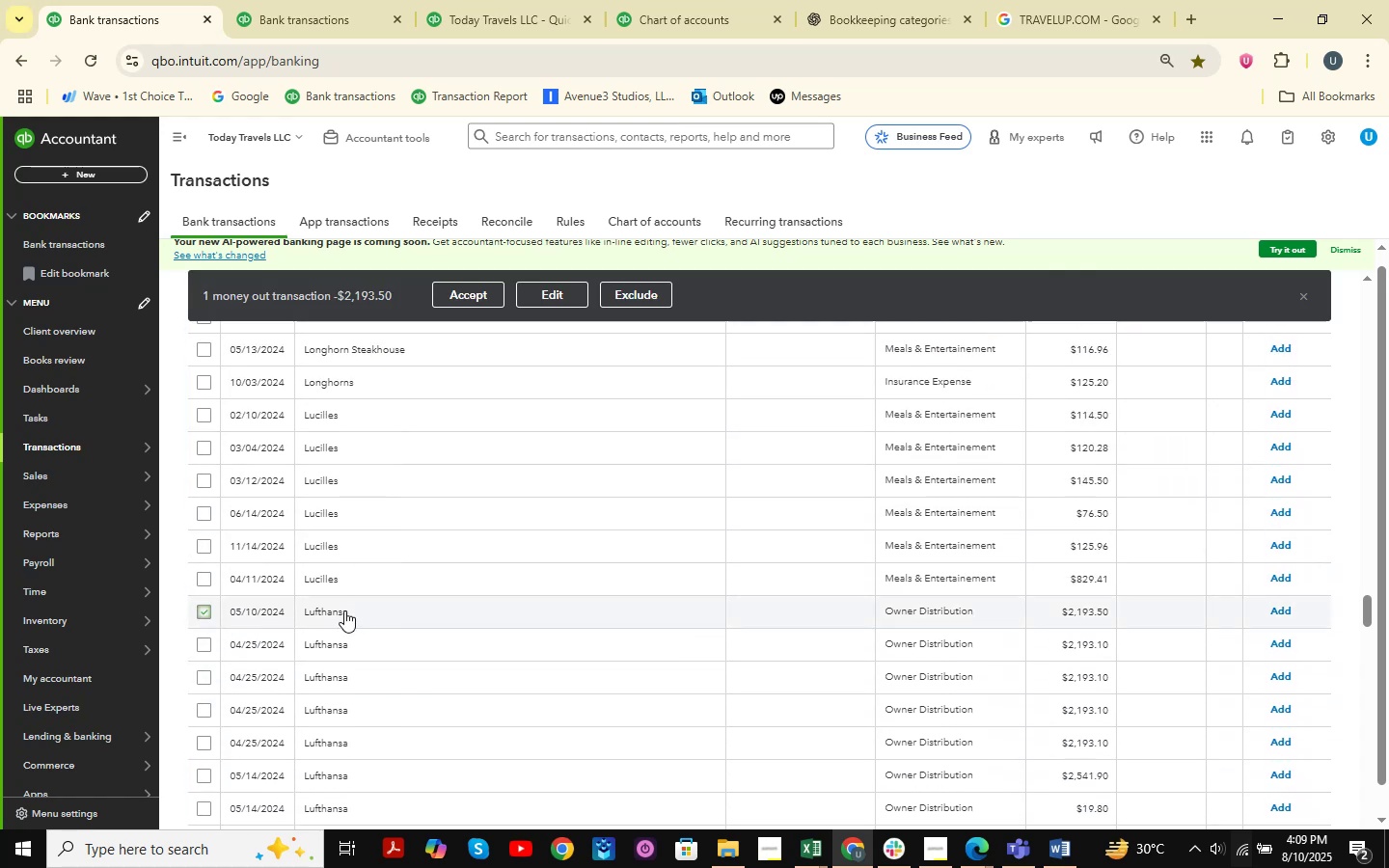 
scroll: coordinate [344, 610], scroll_direction: down, amount: 22.0
 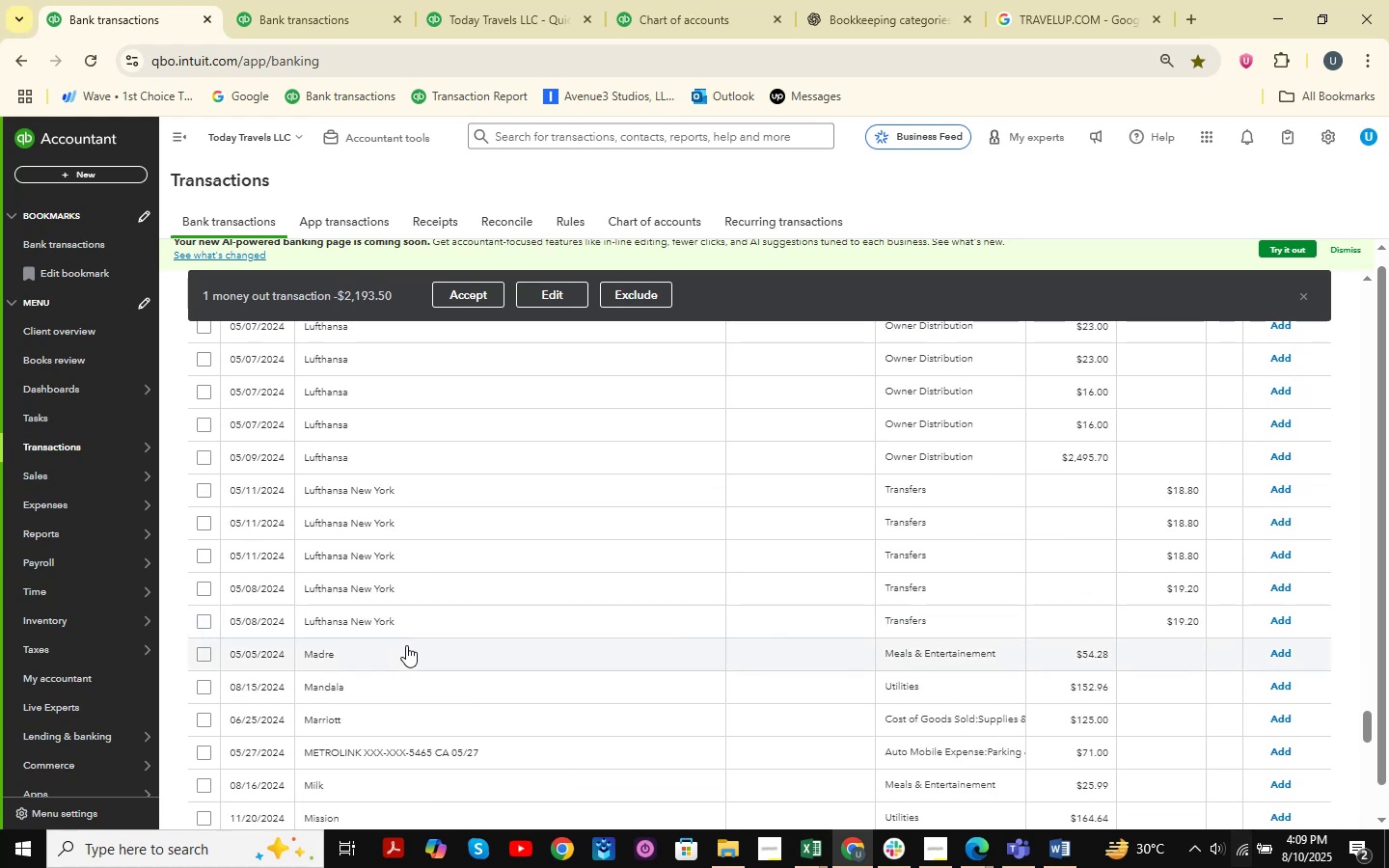 
hold_key(key=ShiftLeft, duration=0.92)
left_click([203, 622])
 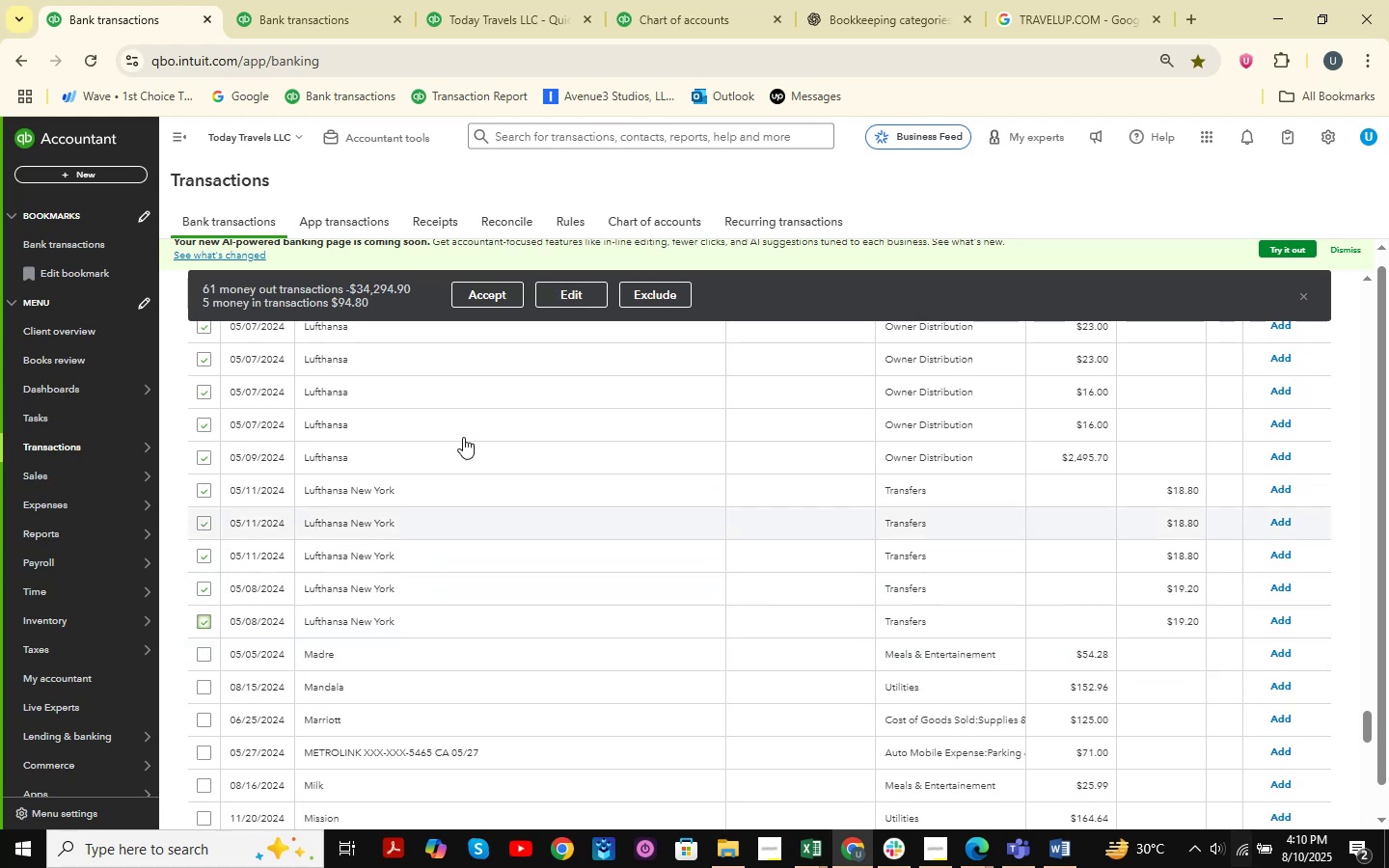 
left_click([569, 295])
 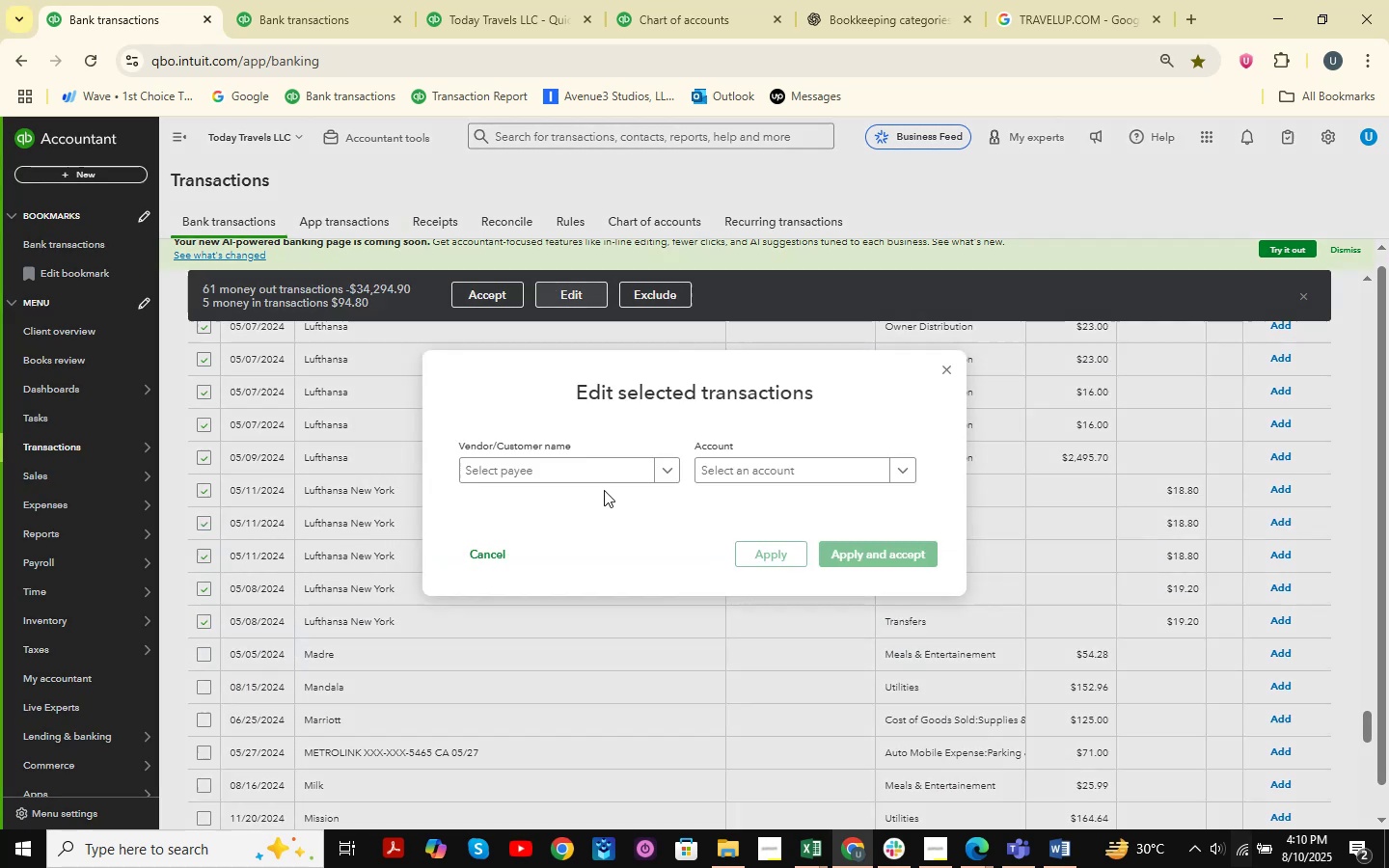 
left_click([600, 466])
 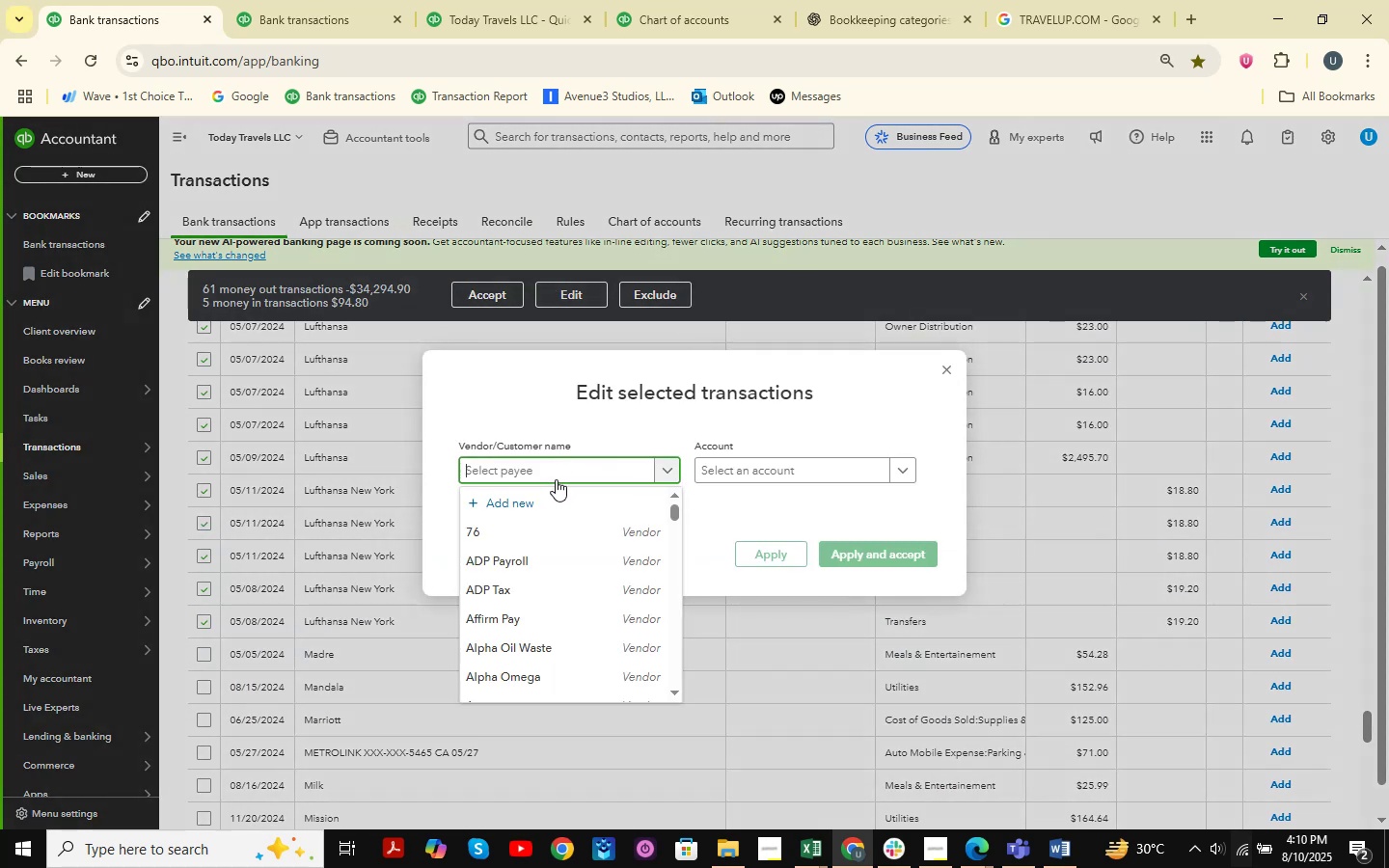 
key(Control+V)
 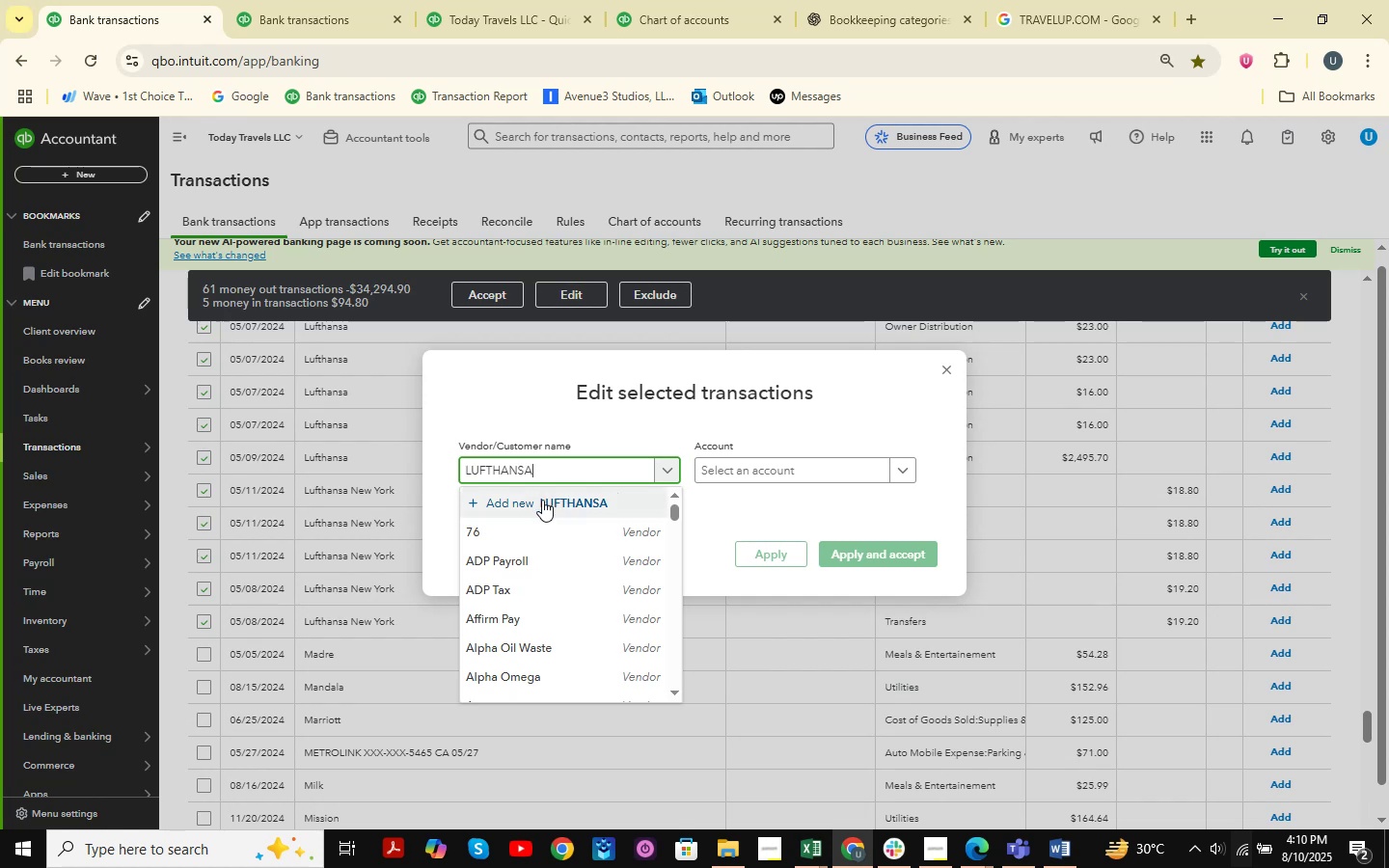 
left_click([542, 500])
 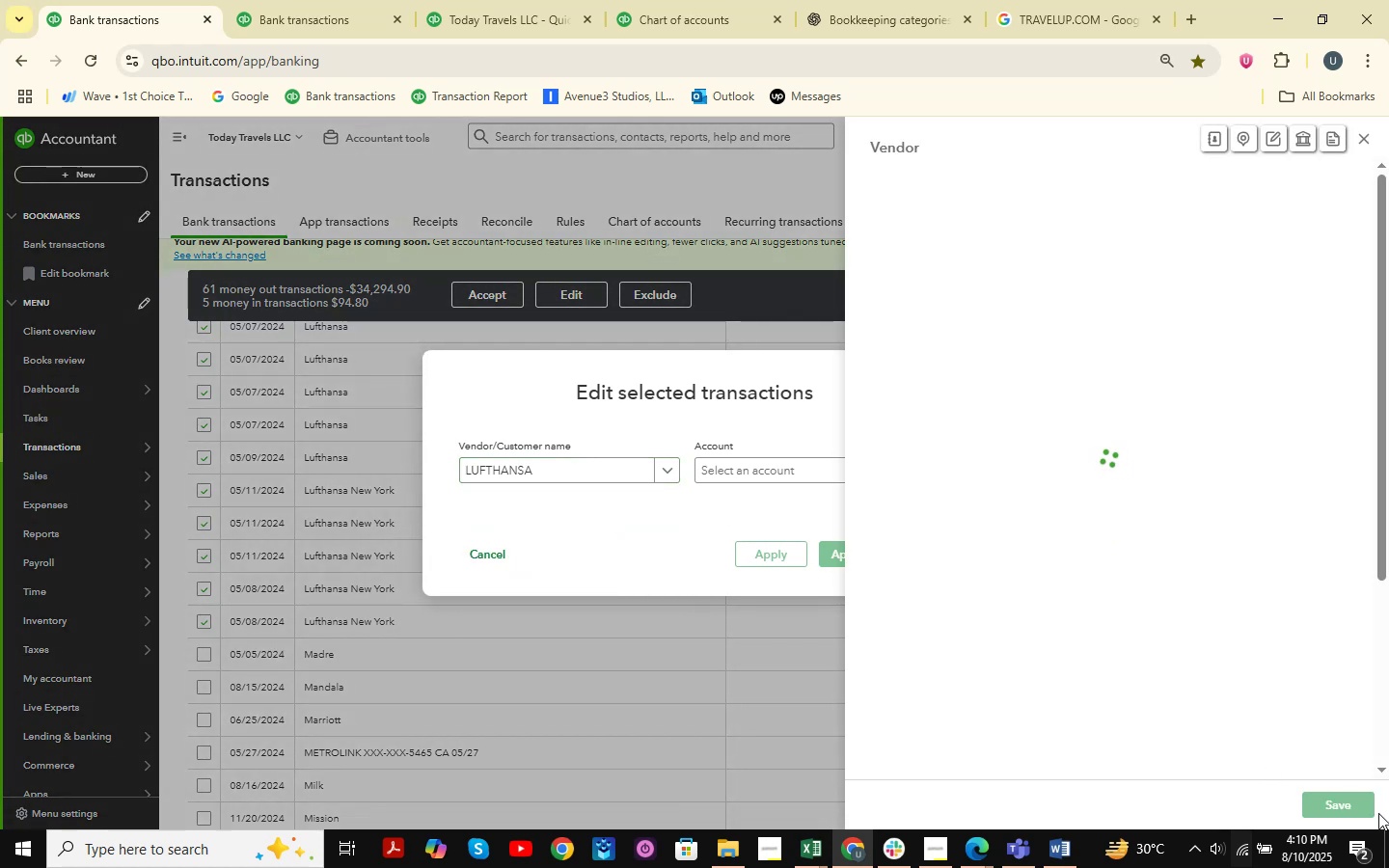 
left_click([1341, 802])
 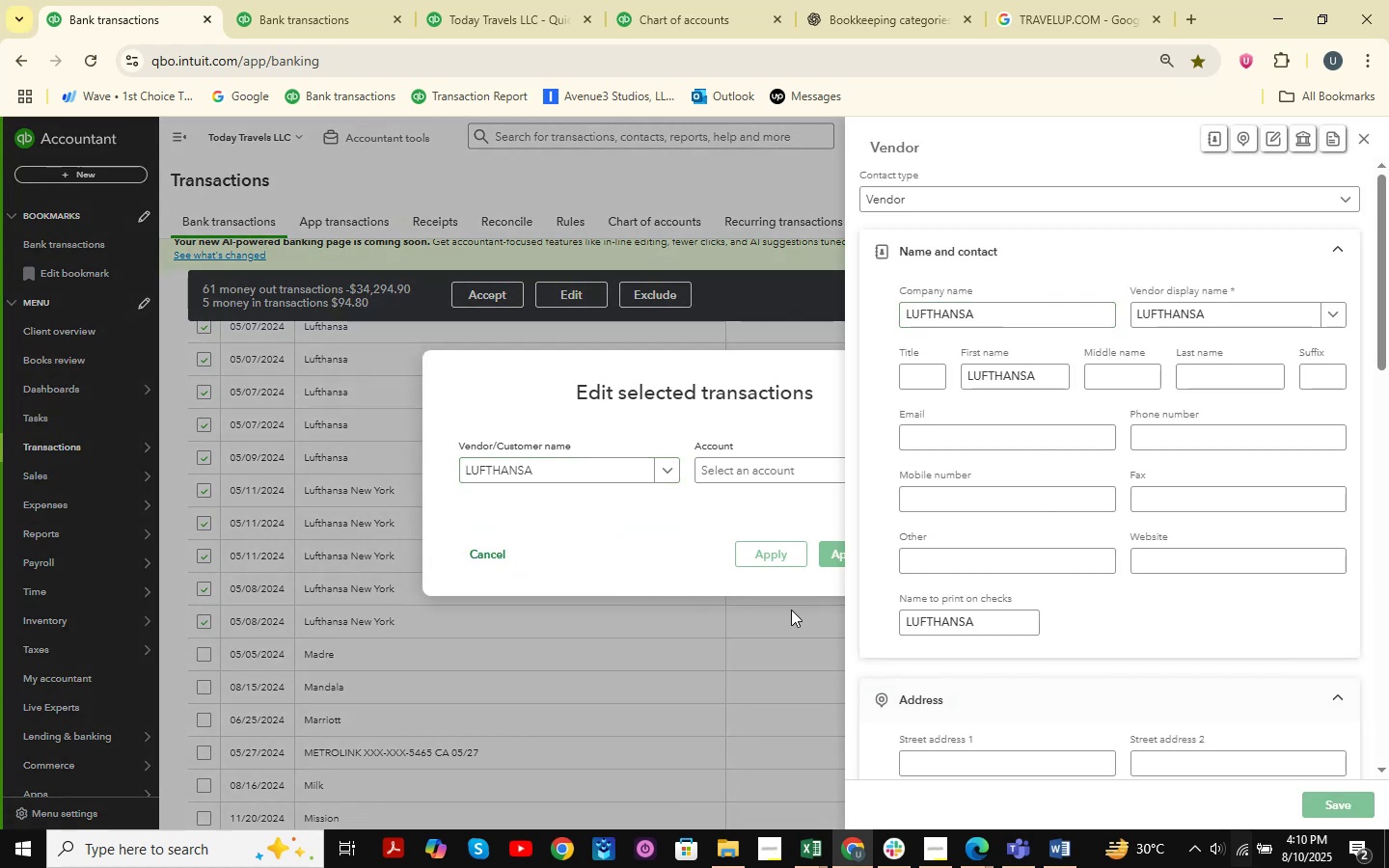 
mouse_move([771, 479])
 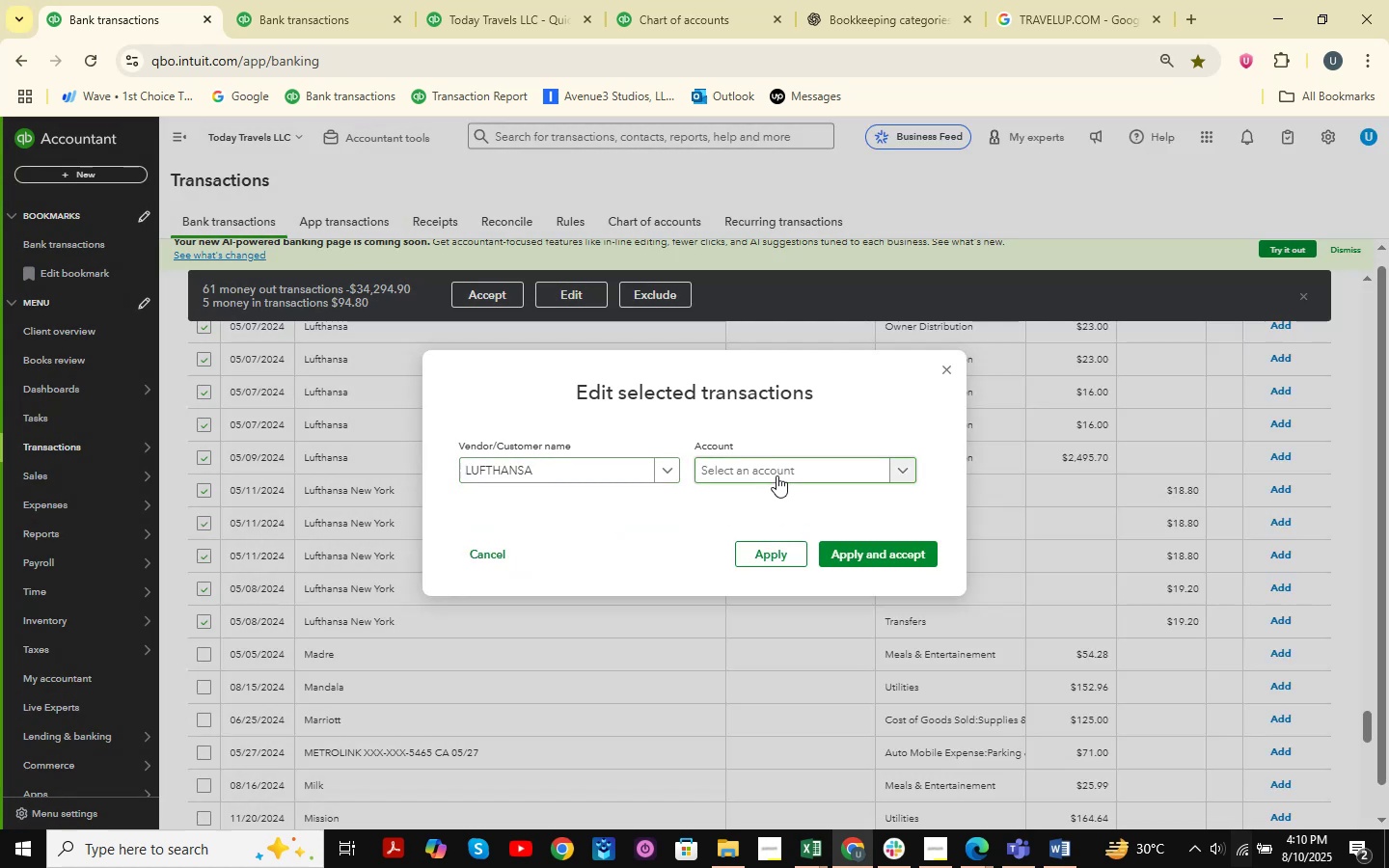 
double_click([776, 475])
 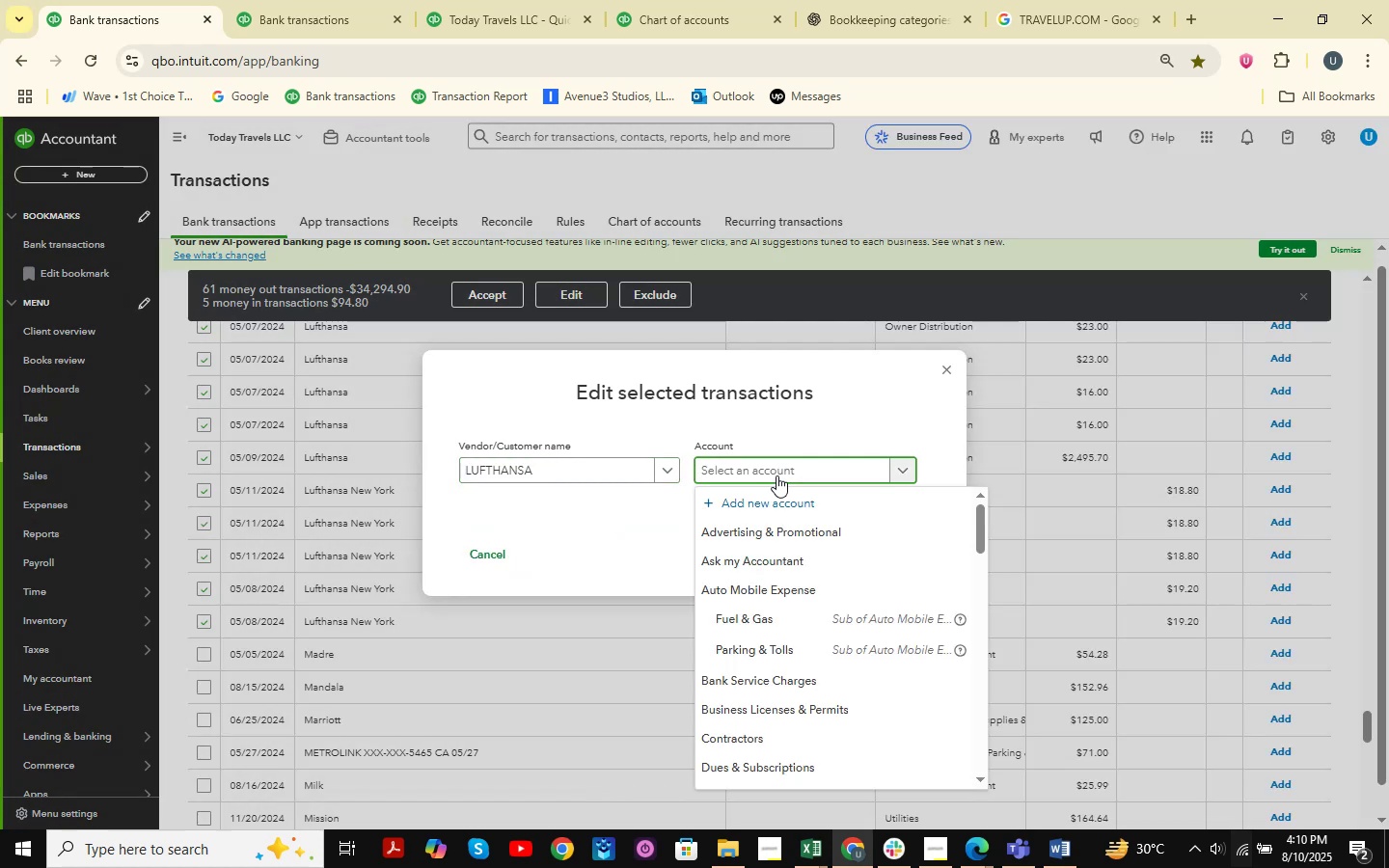 
type(trave)
 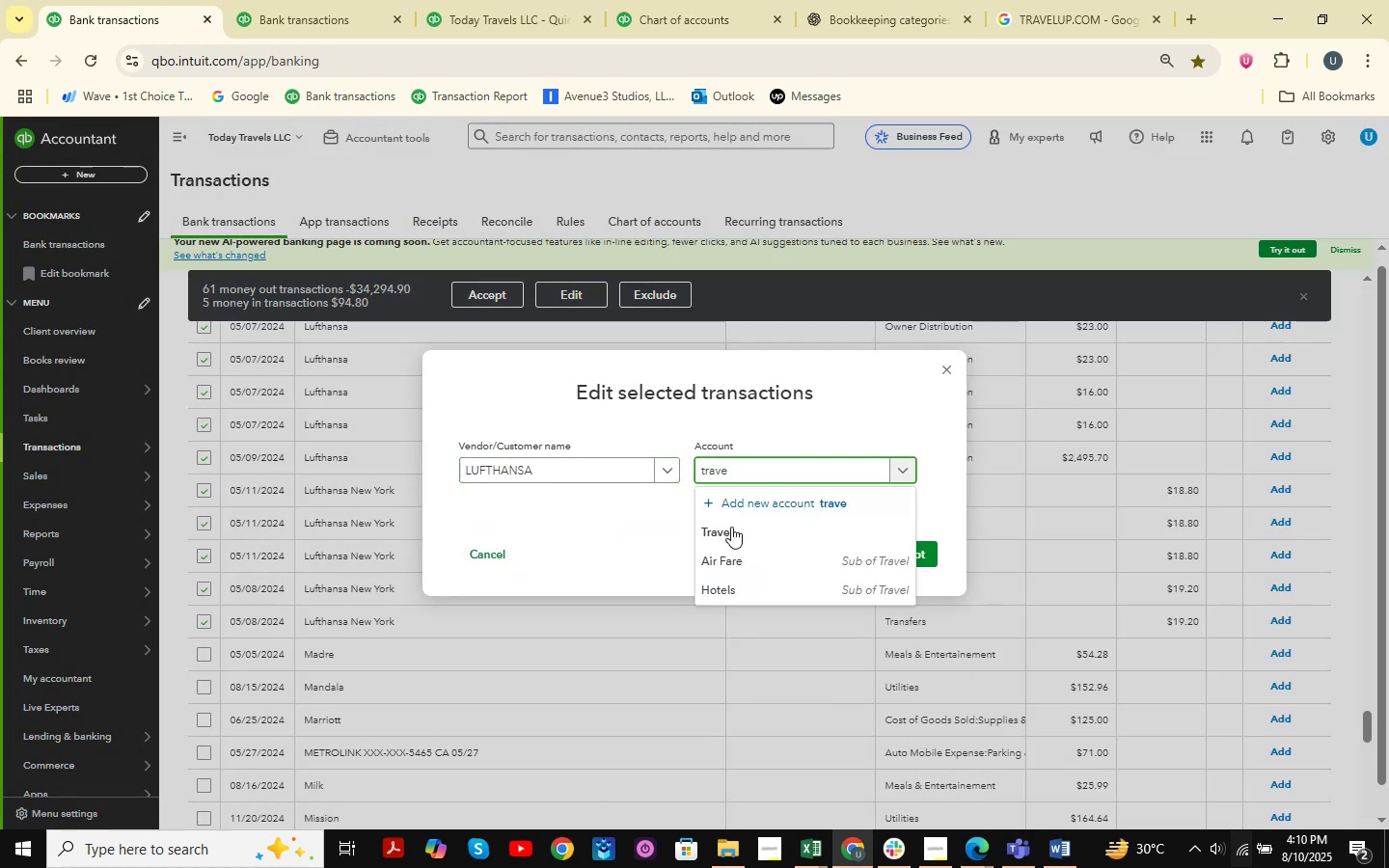 
left_click([716, 556])
 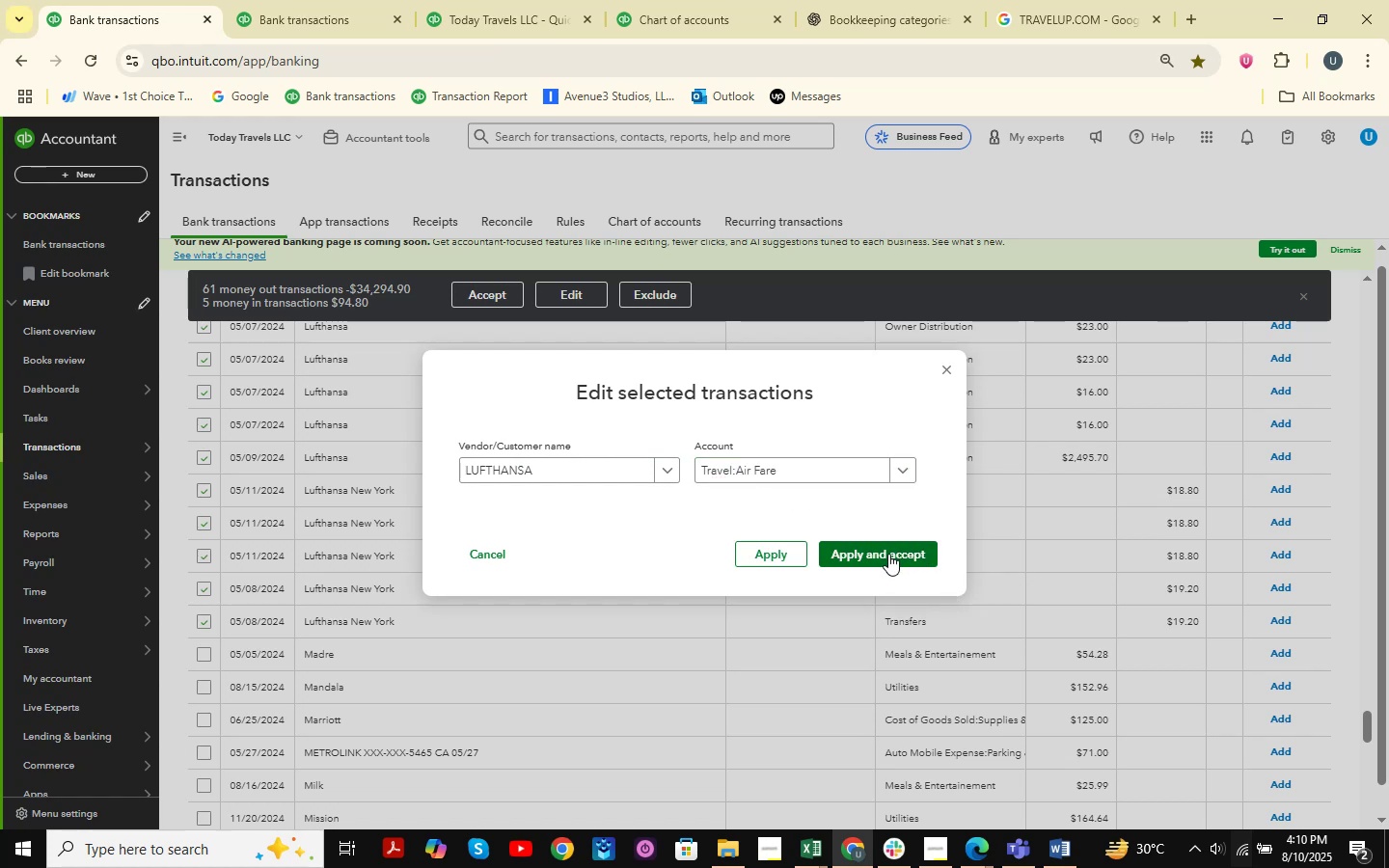 
left_click([888, 554])
 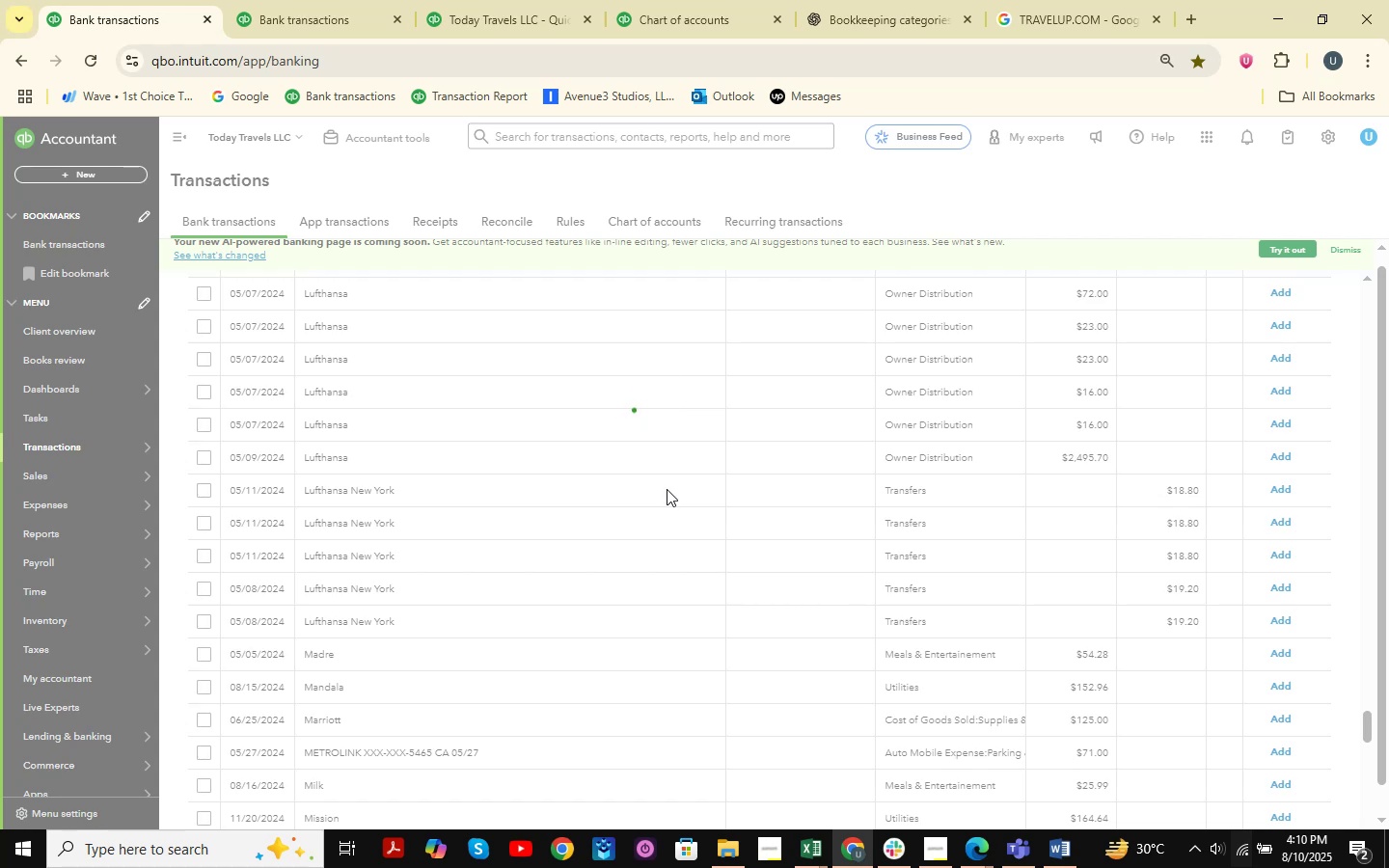 
wait(19.44)
 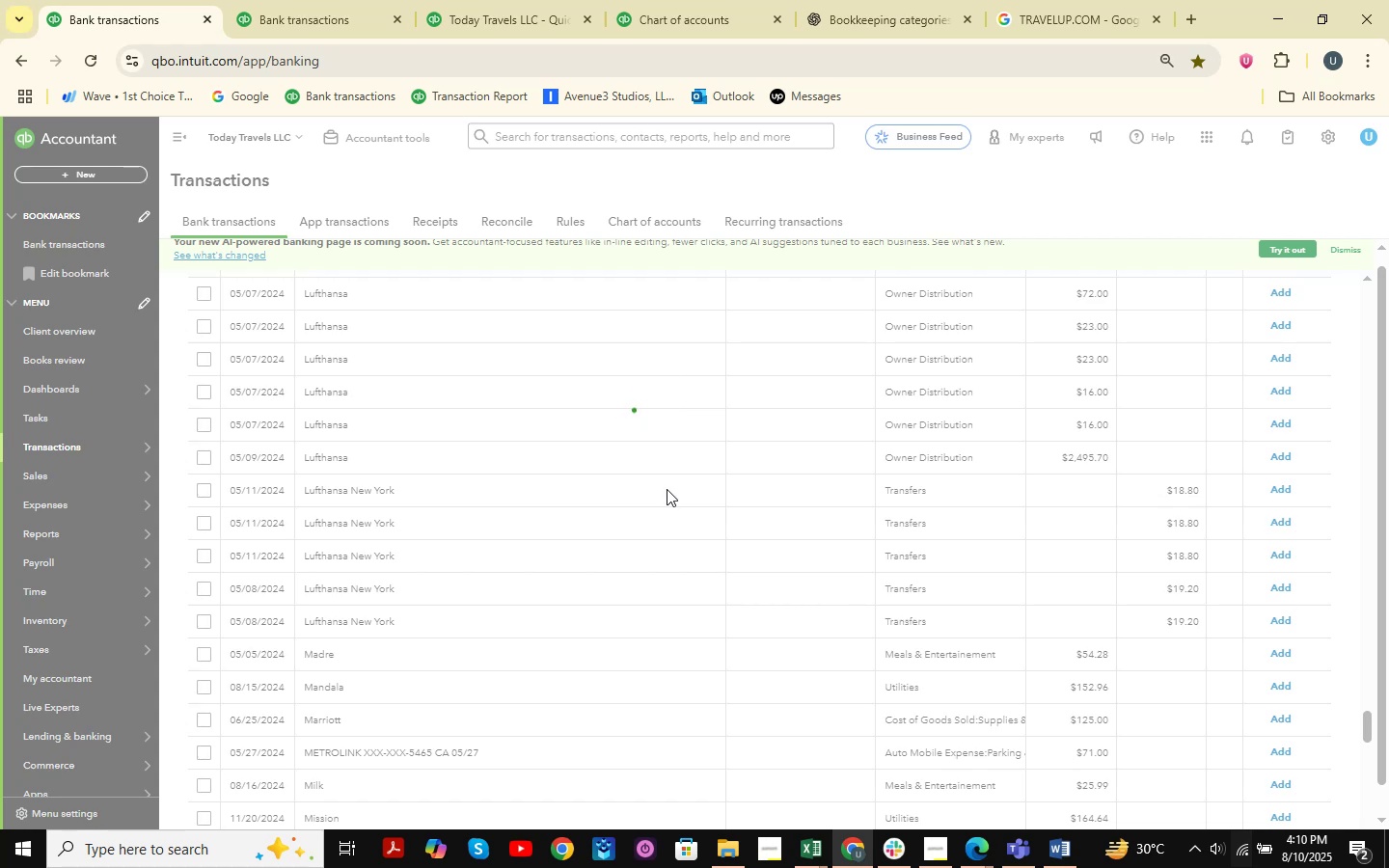 
scroll: coordinate [667, 489], scroll_direction: up, amount: 17.0
 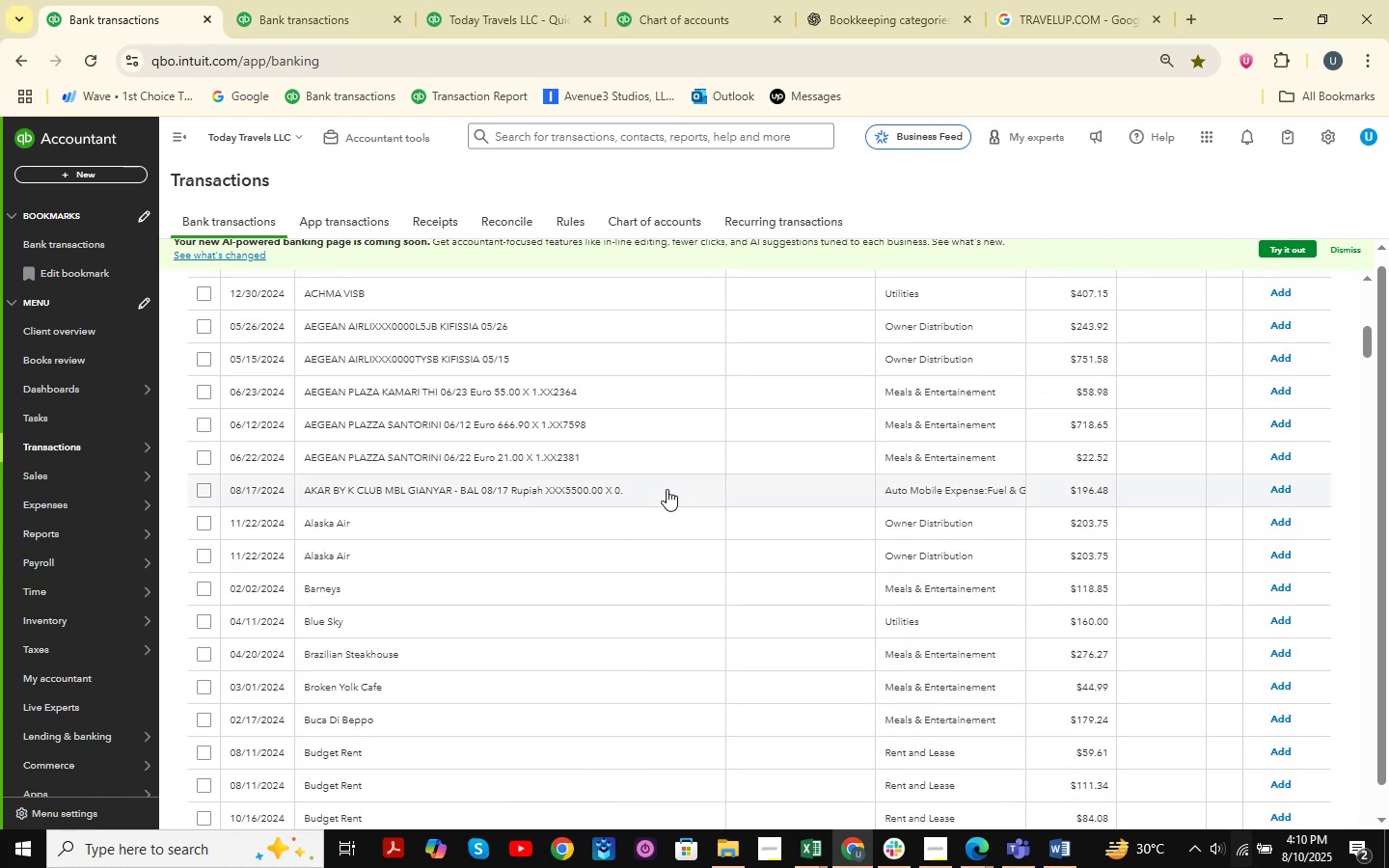 
scroll: coordinate [667, 489], scroll_direction: down, amount: 4.0
 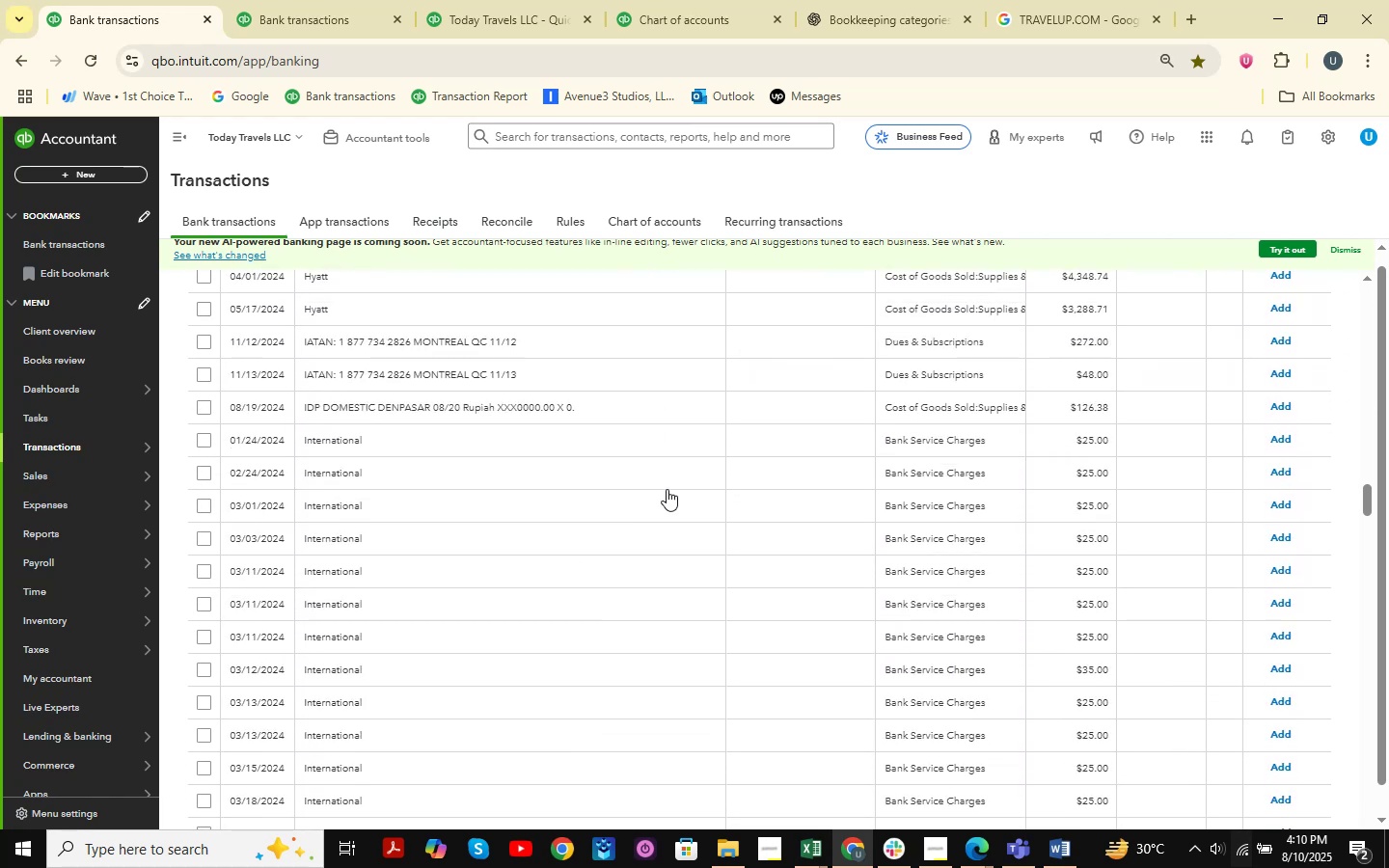 
scroll: coordinate [667, 489], scroll_direction: up, amount: 5.0
 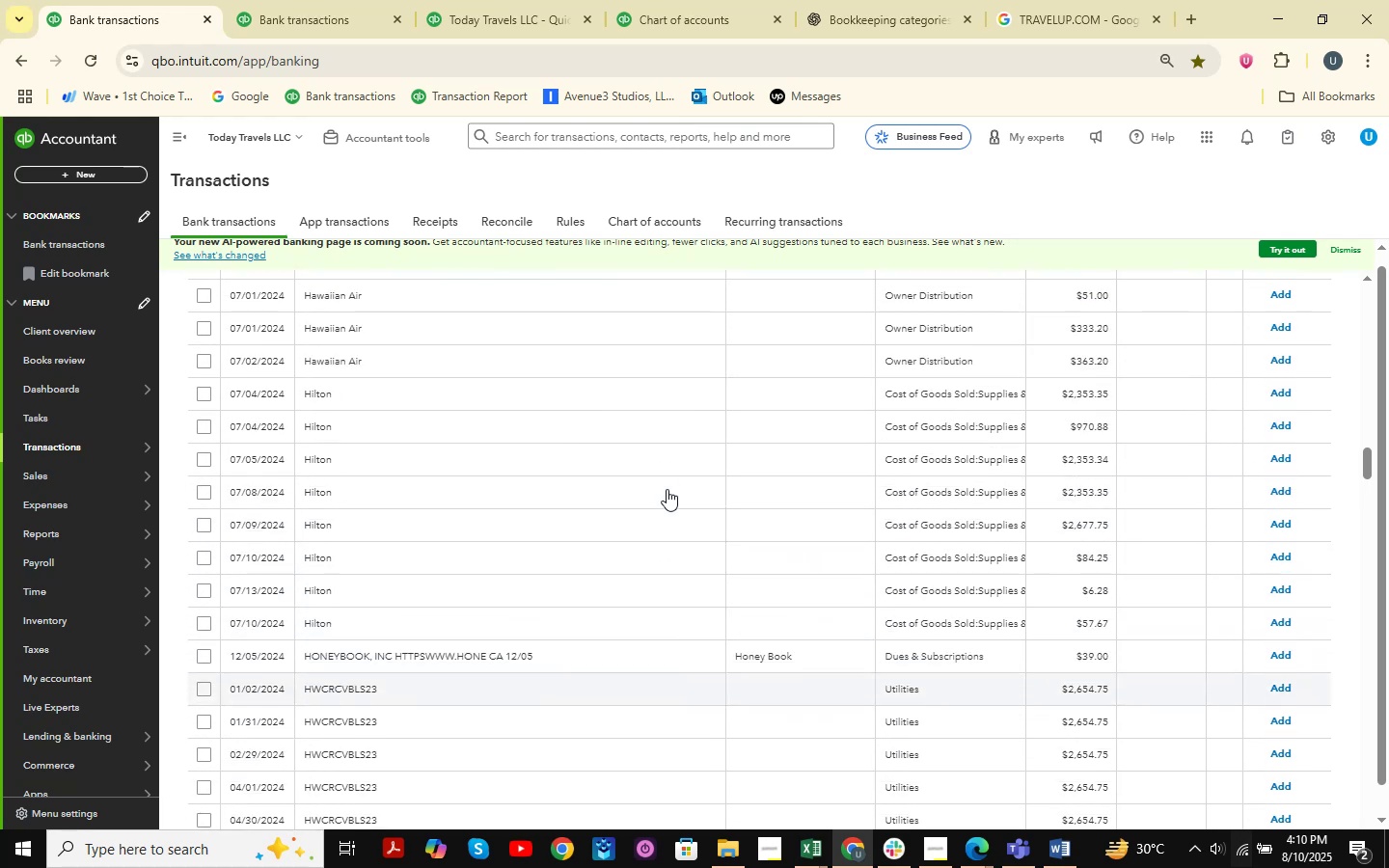 
scroll: coordinate [549, 471], scroll_direction: down, amount: 10.0
 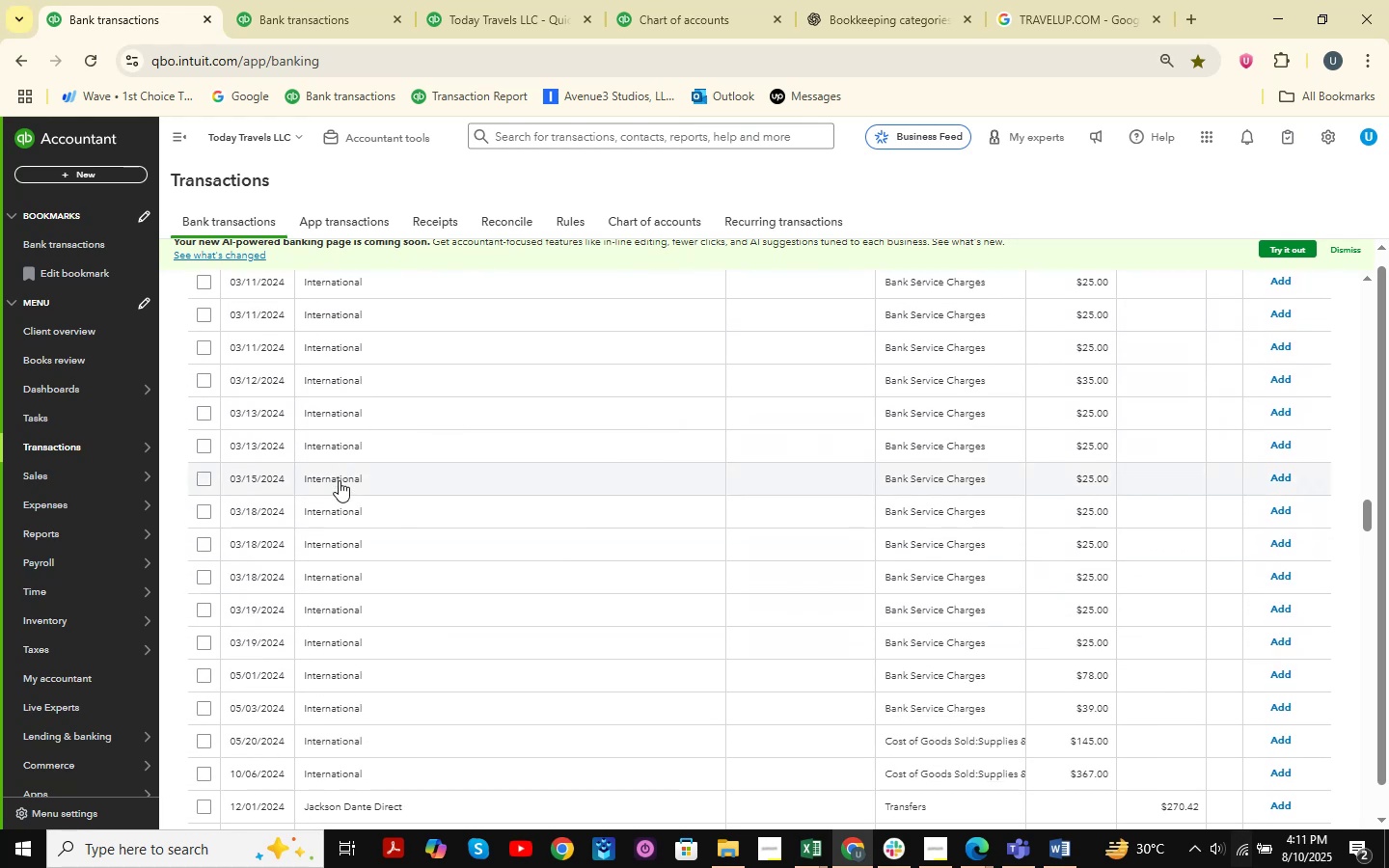 
scroll: coordinate [338, 478], scroll_direction: up, amount: 4.0
 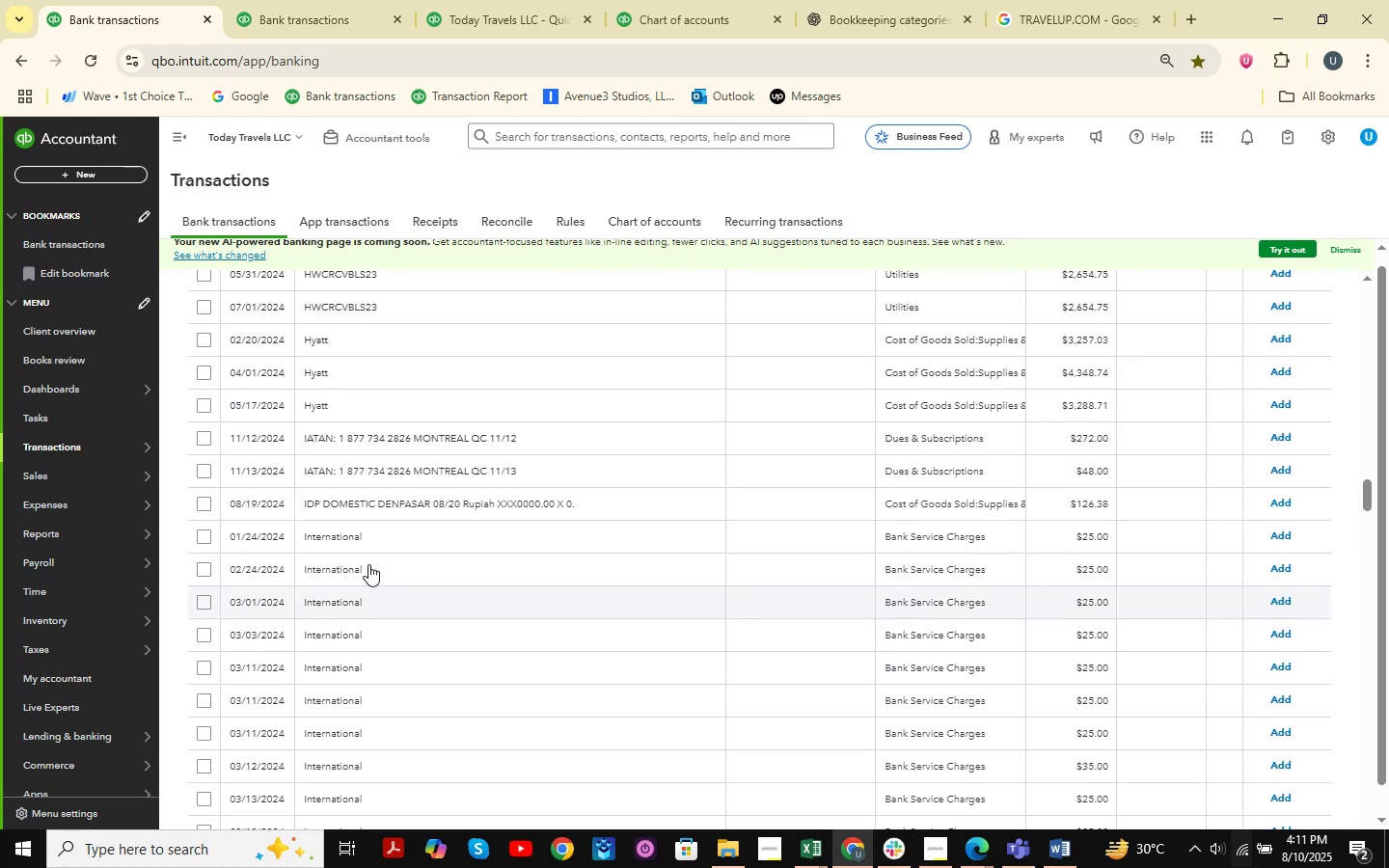 
left_click([346, 540])
 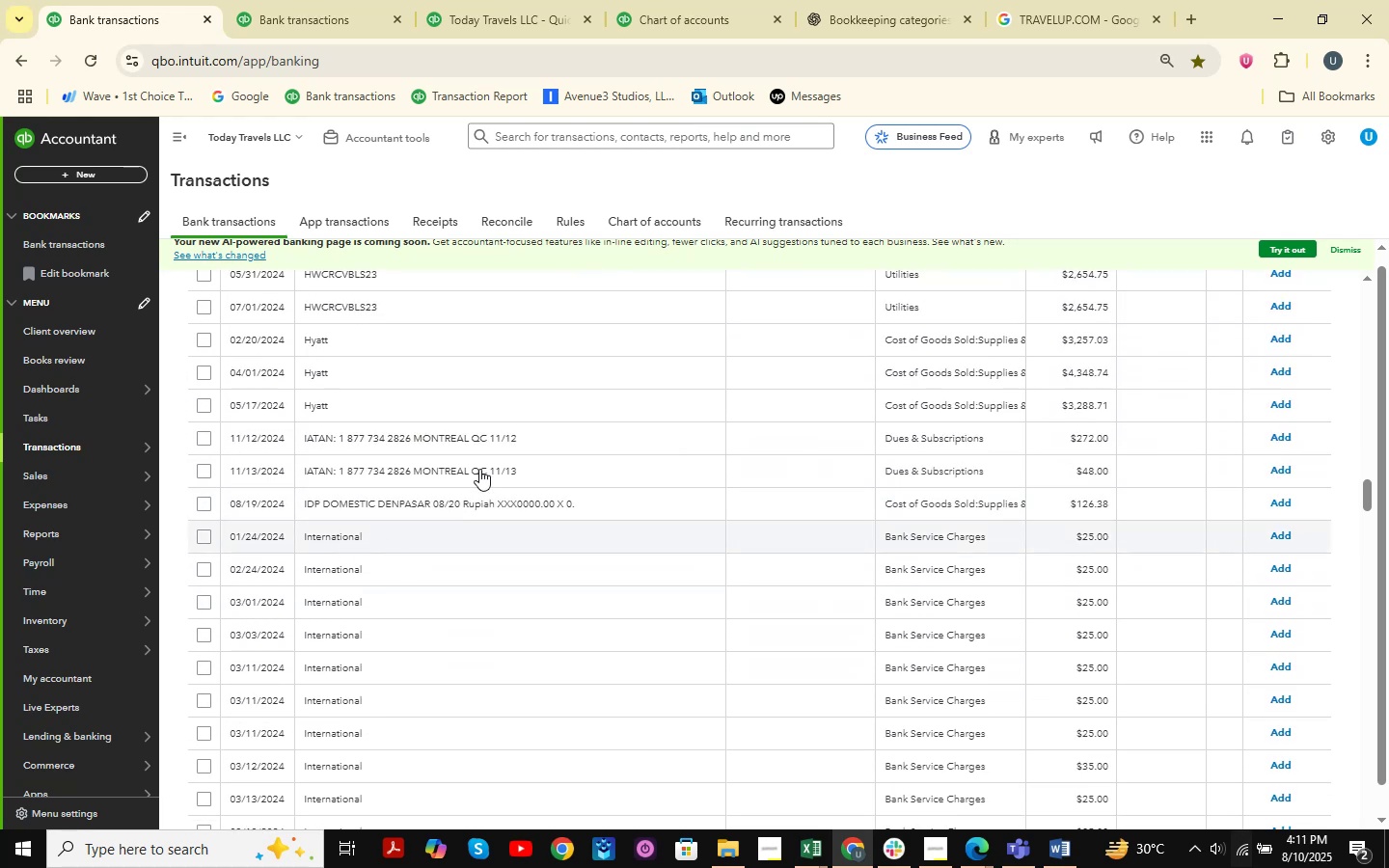 
scroll: coordinate [479, 467], scroll_direction: down, amount: 1.0
 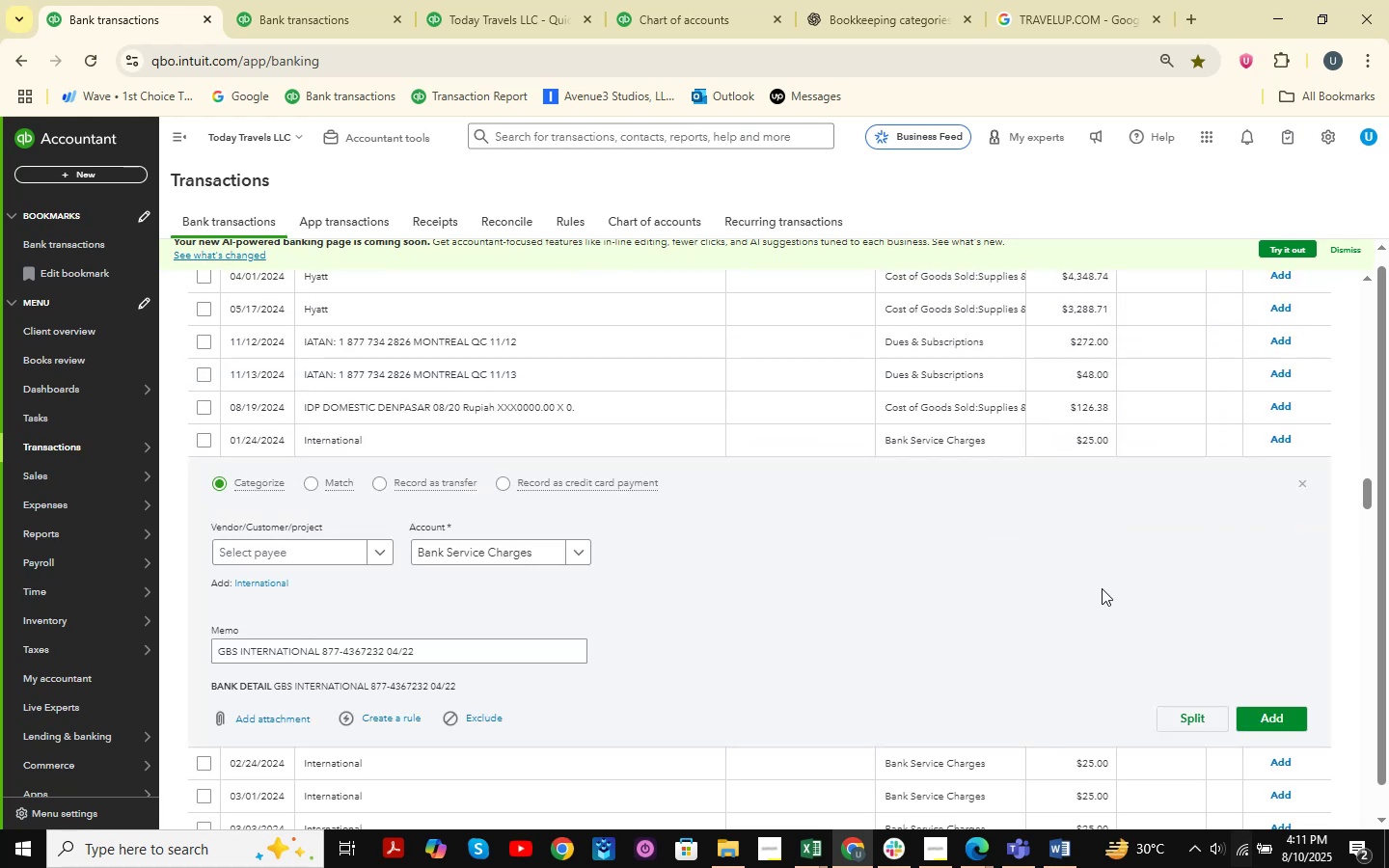 
left_click([1301, 478])
 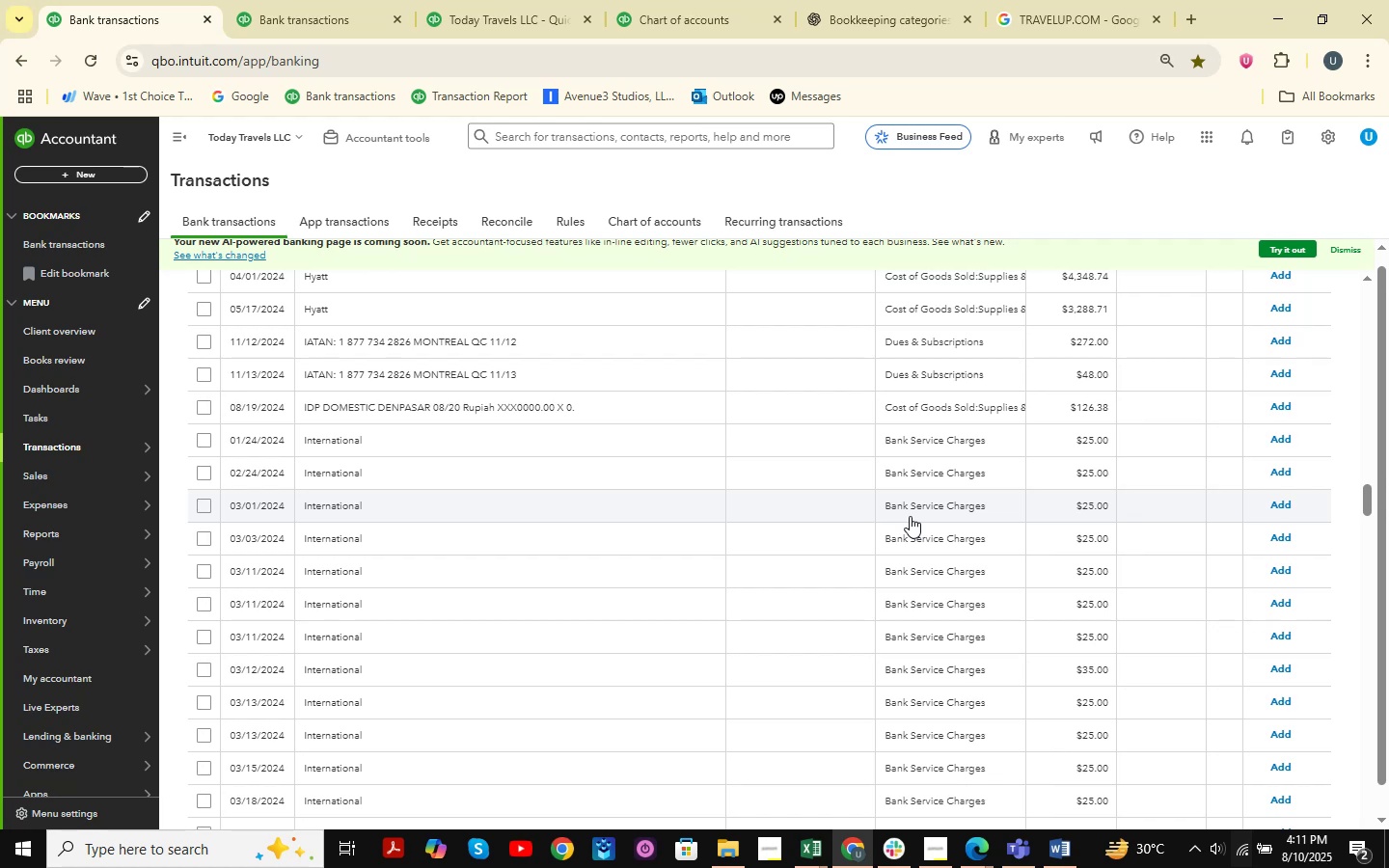 
scroll: coordinate [910, 516], scroll_direction: down, amount: 3.0
 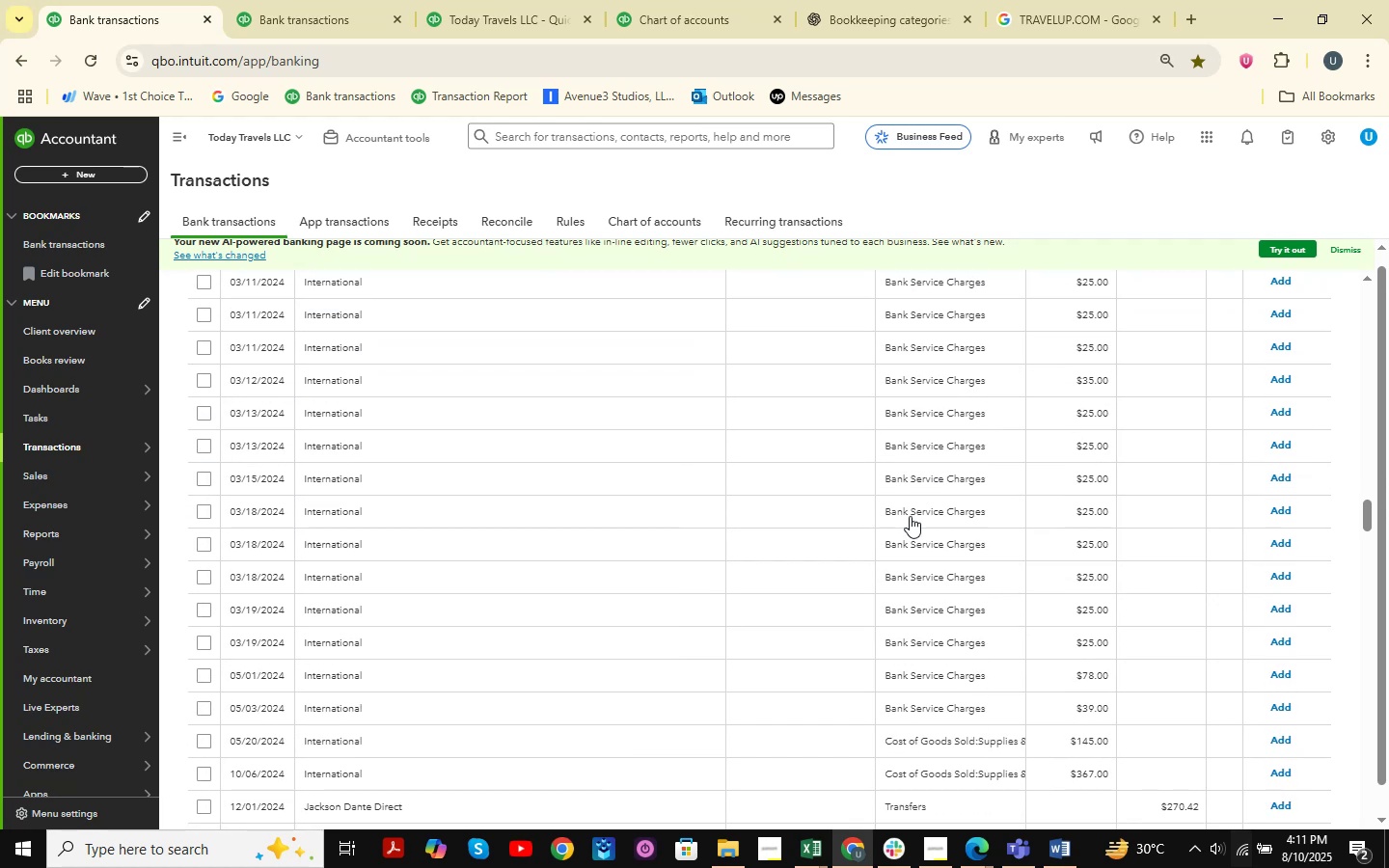 
scroll: coordinate [362, 475], scroll_direction: up, amount: 3.0
 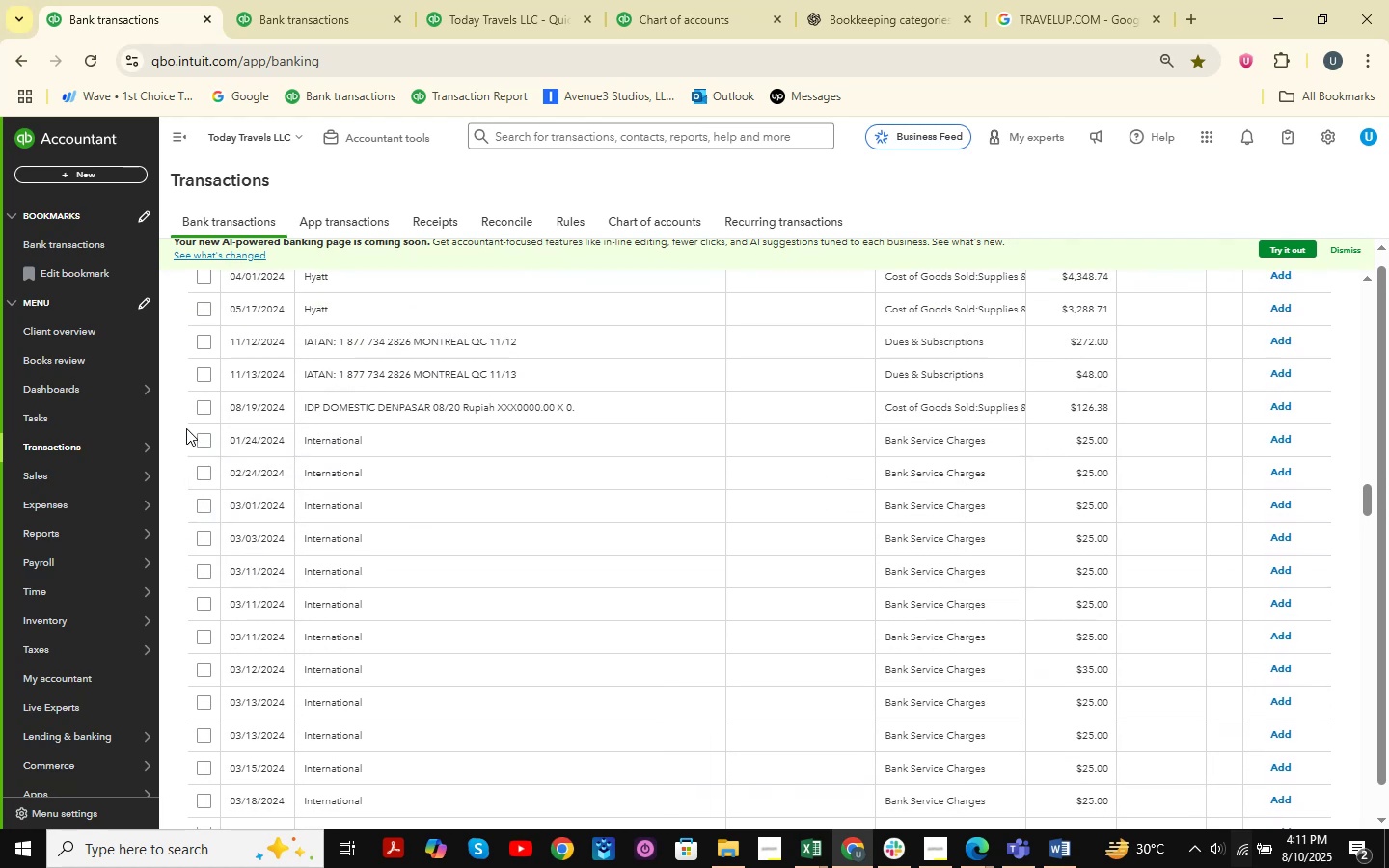 
left_click([204, 444])
 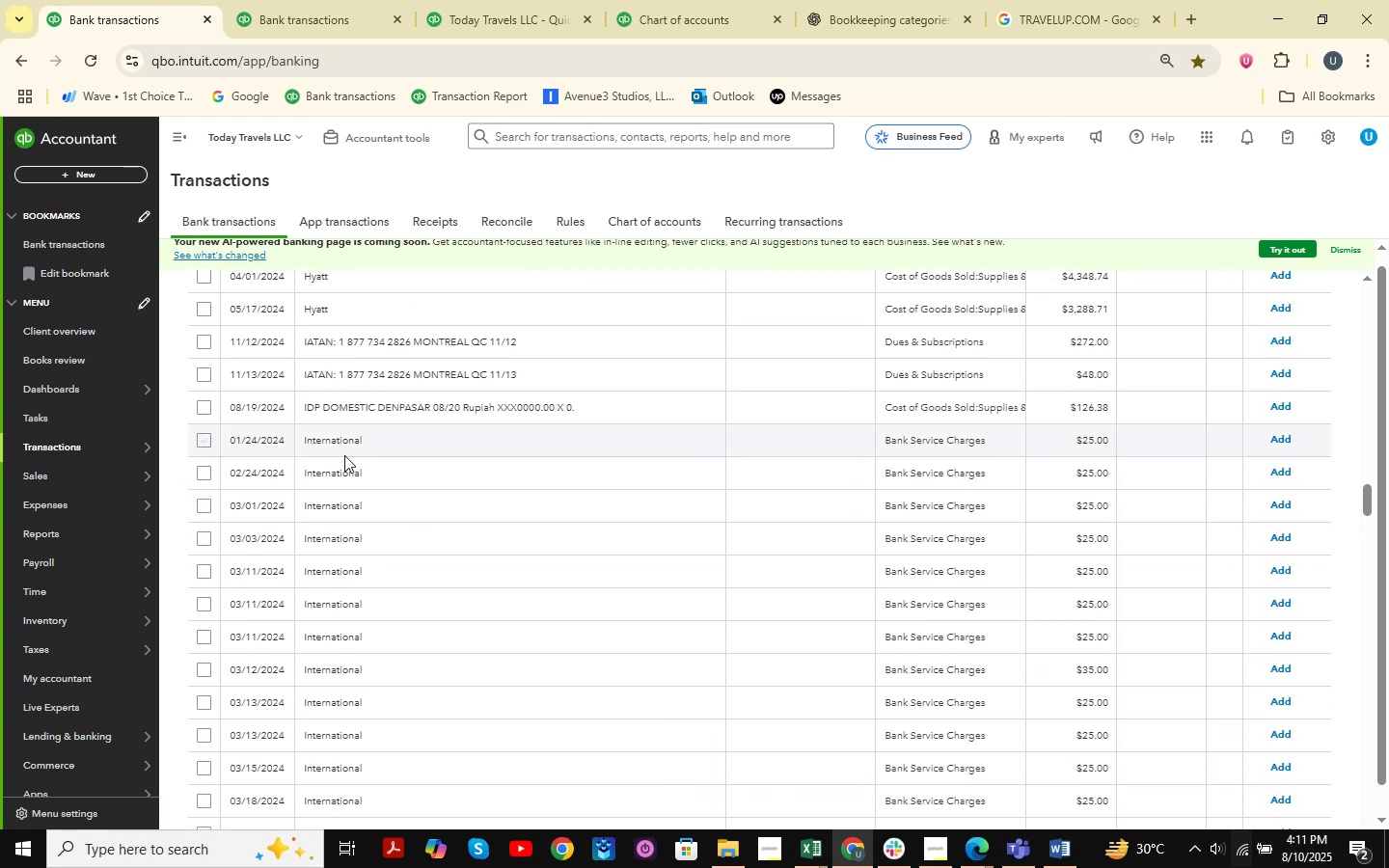 
scroll: coordinate [344, 455], scroll_direction: down, amount: 3.0
 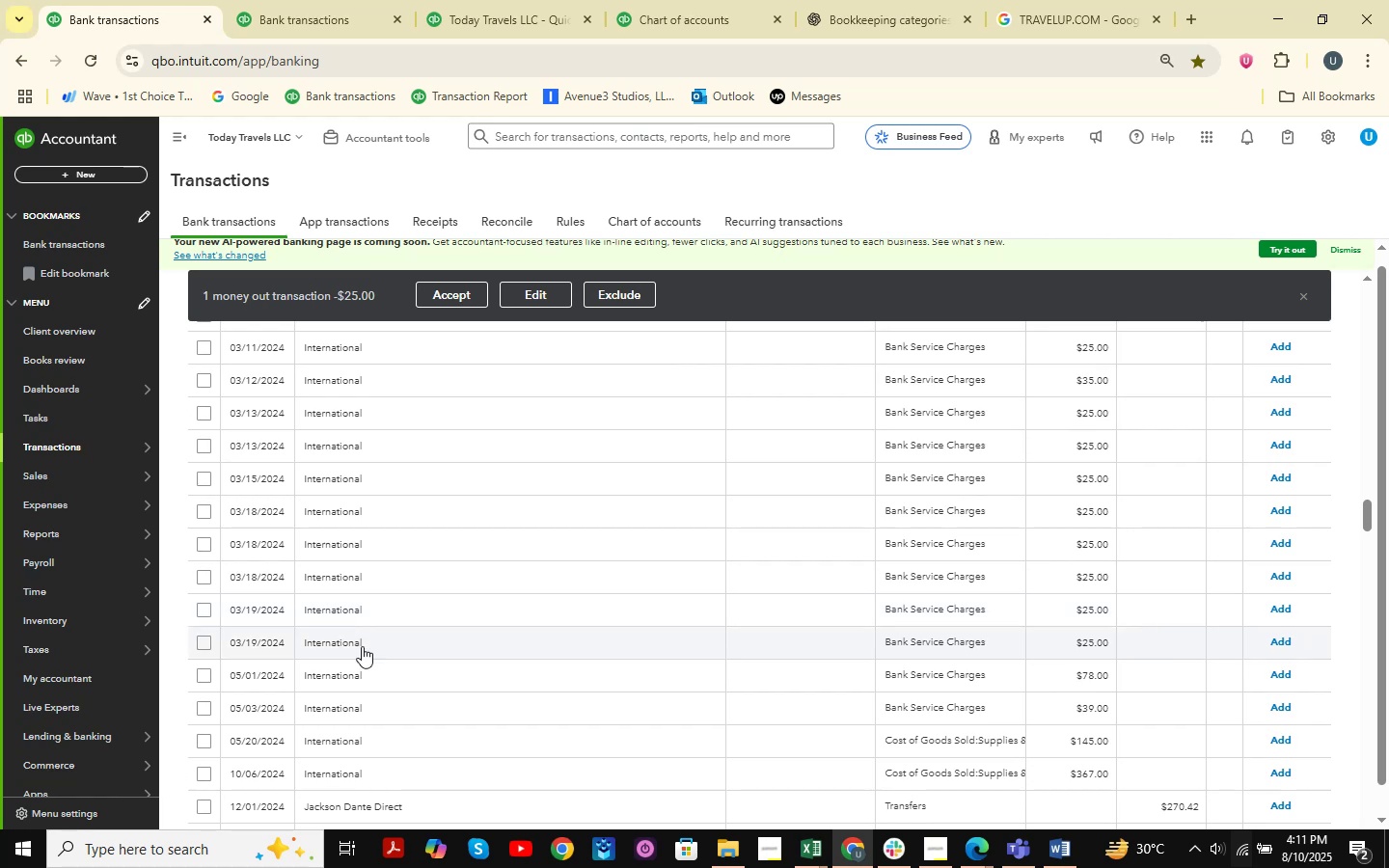 
left_click([361, 666])
 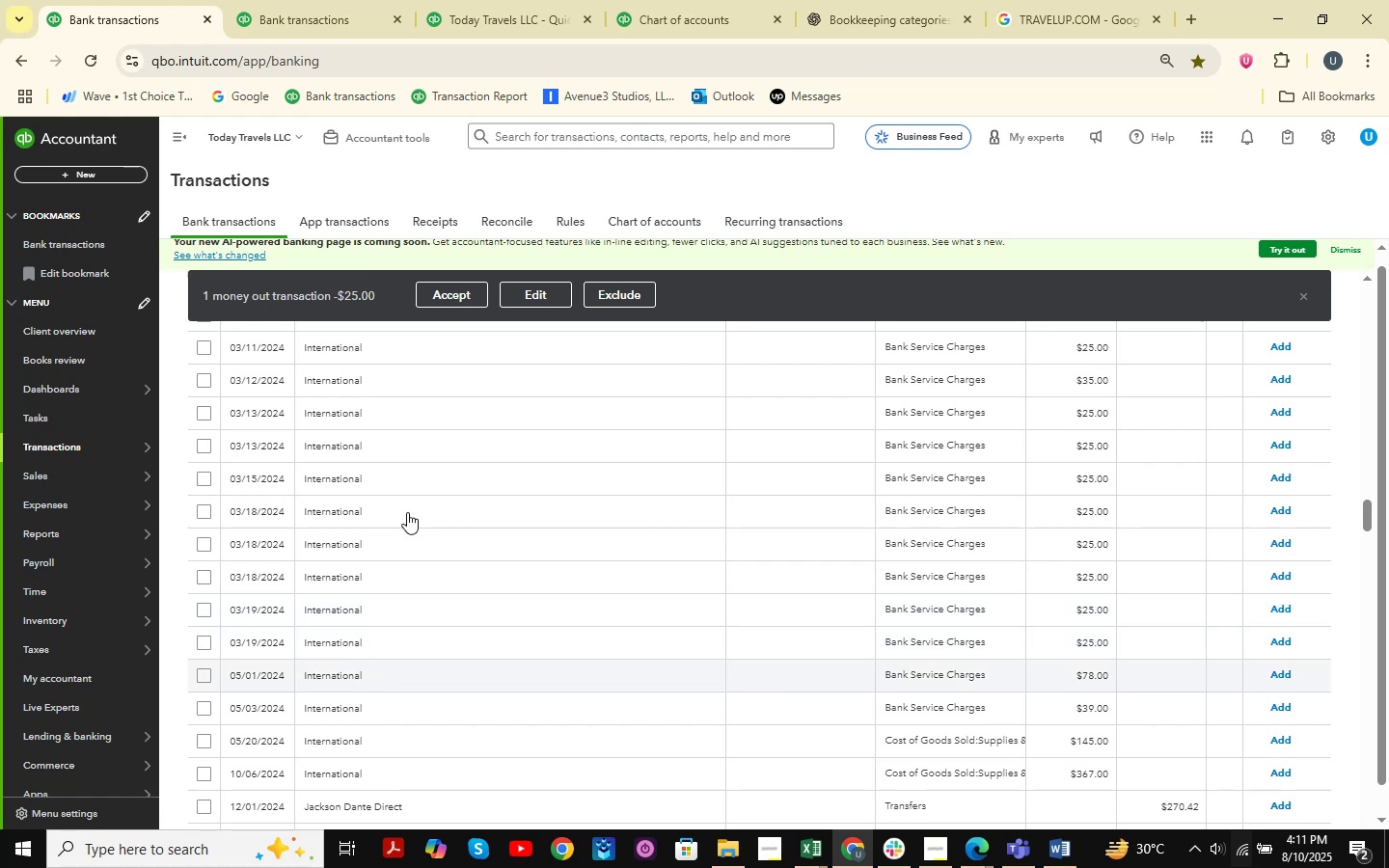 
scroll: coordinate [407, 512], scroll_direction: down, amount: 1.0
 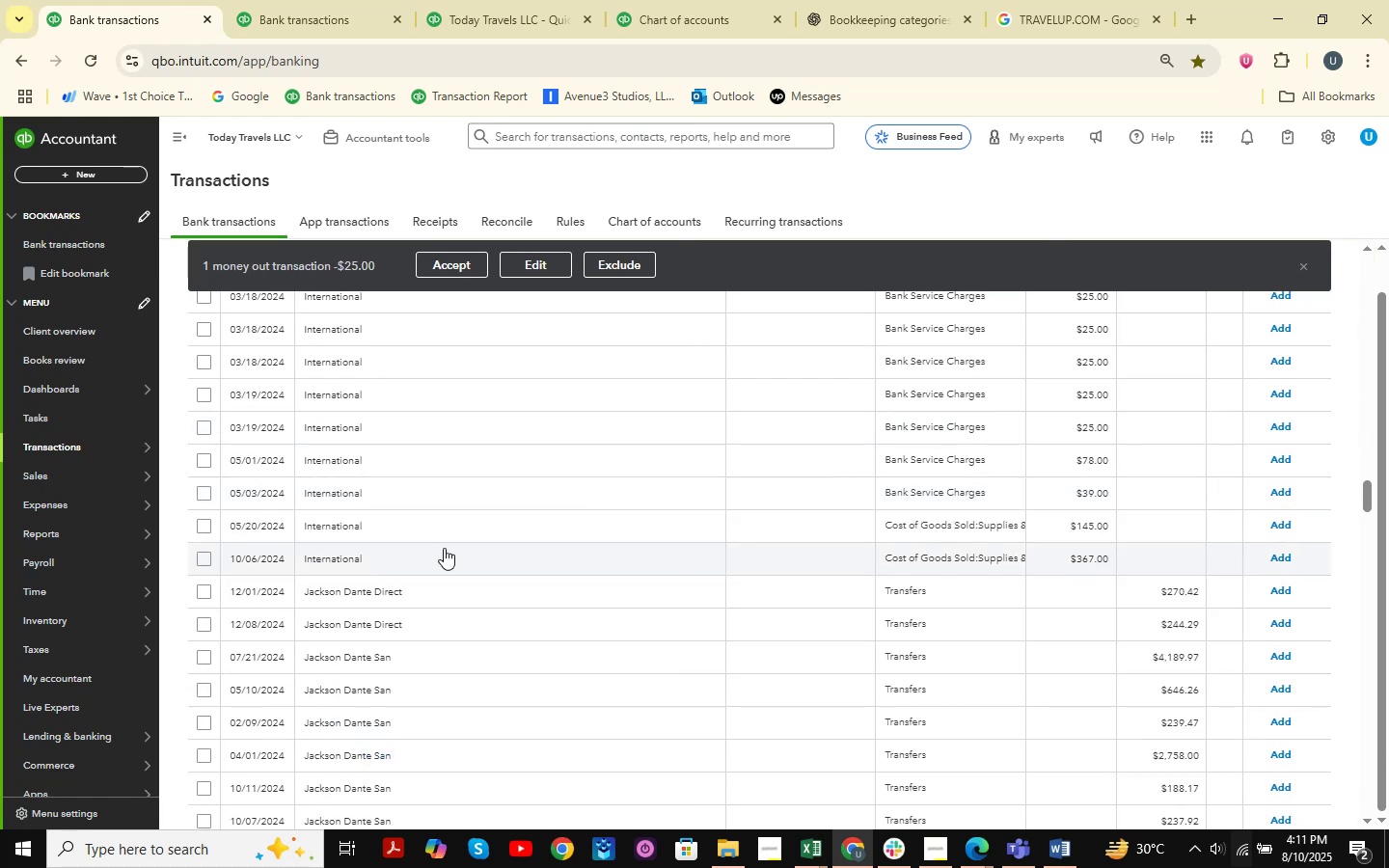 
wait(5.74)
 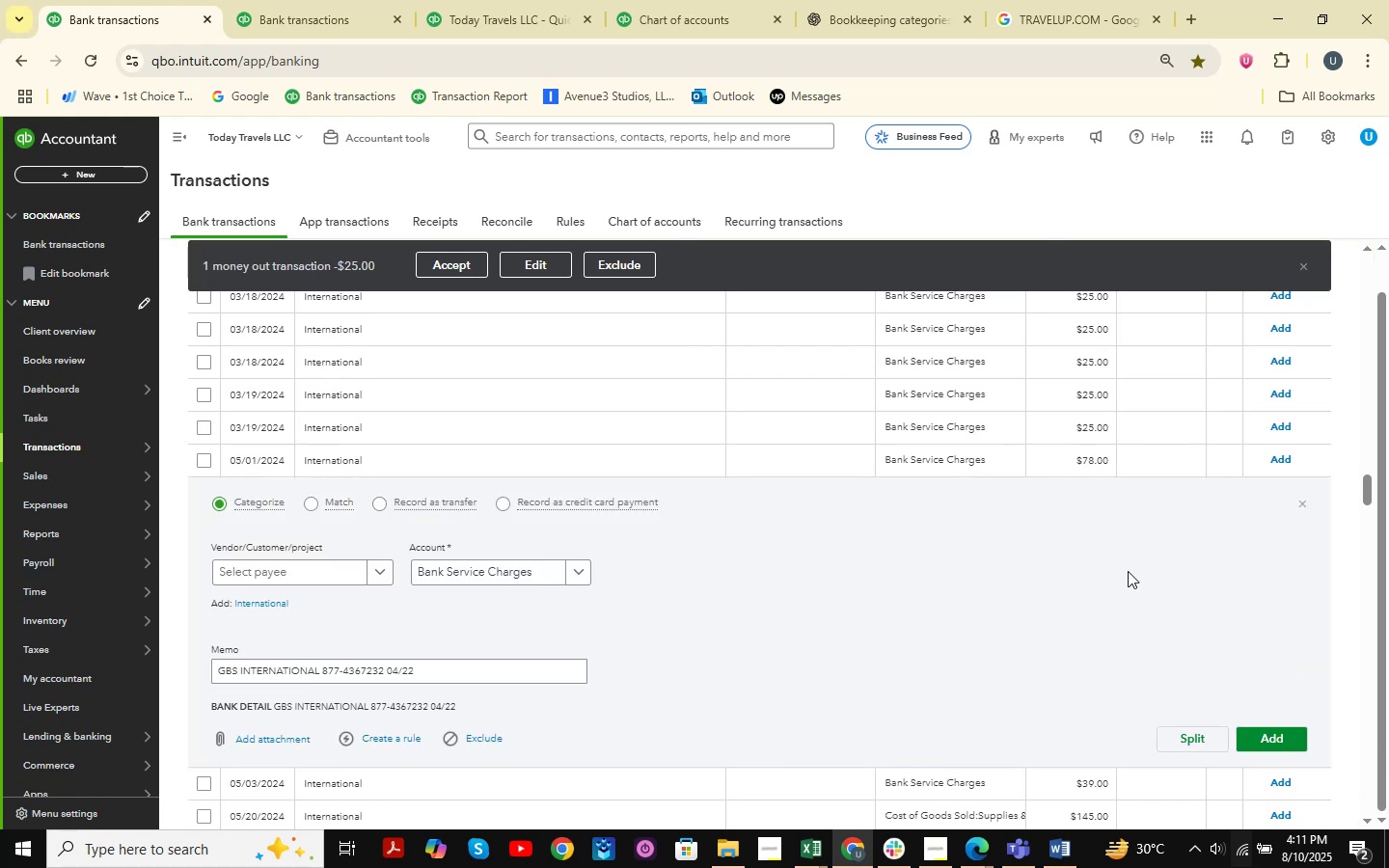 
left_click([385, 413])
 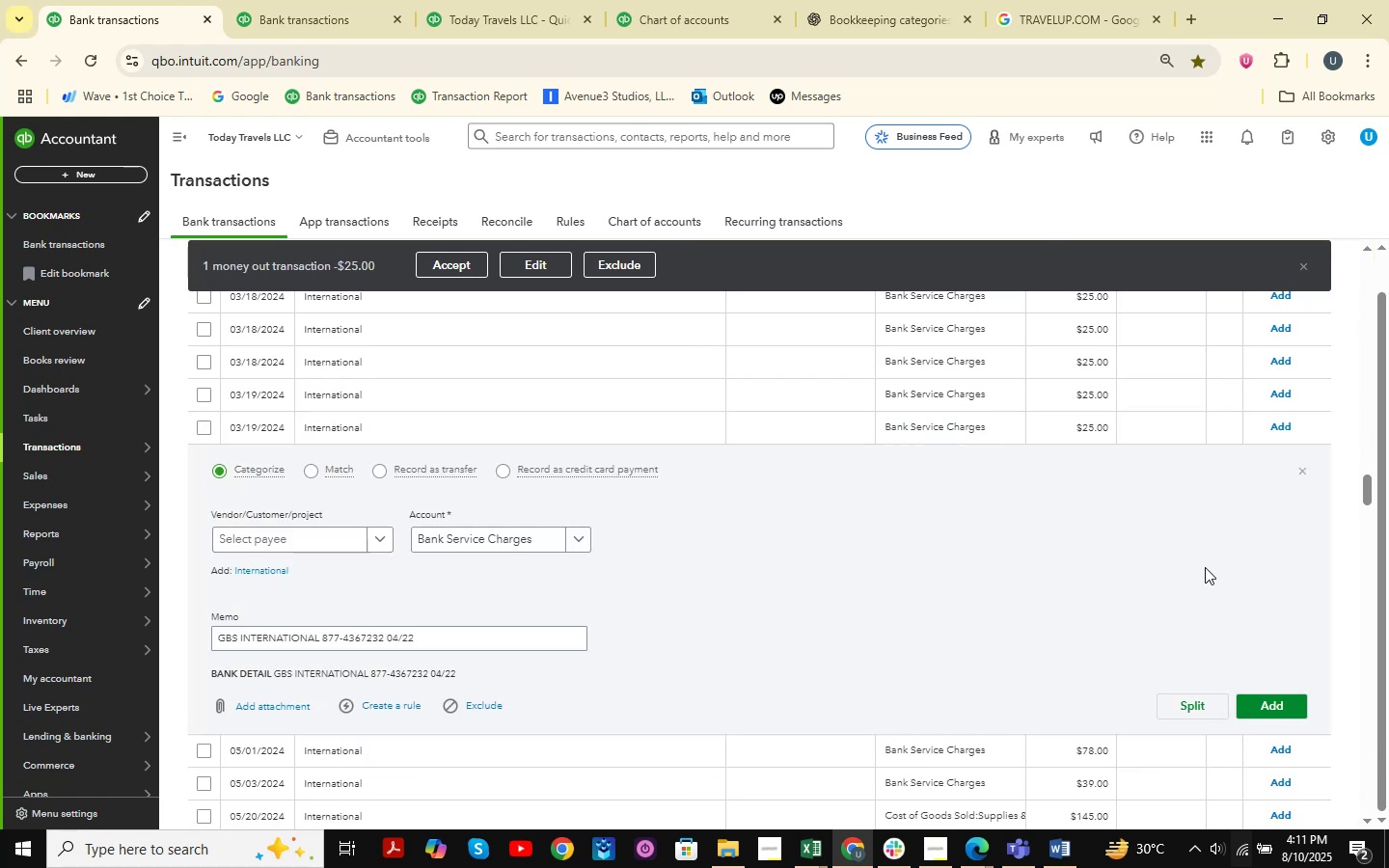 
left_click([1306, 476])
 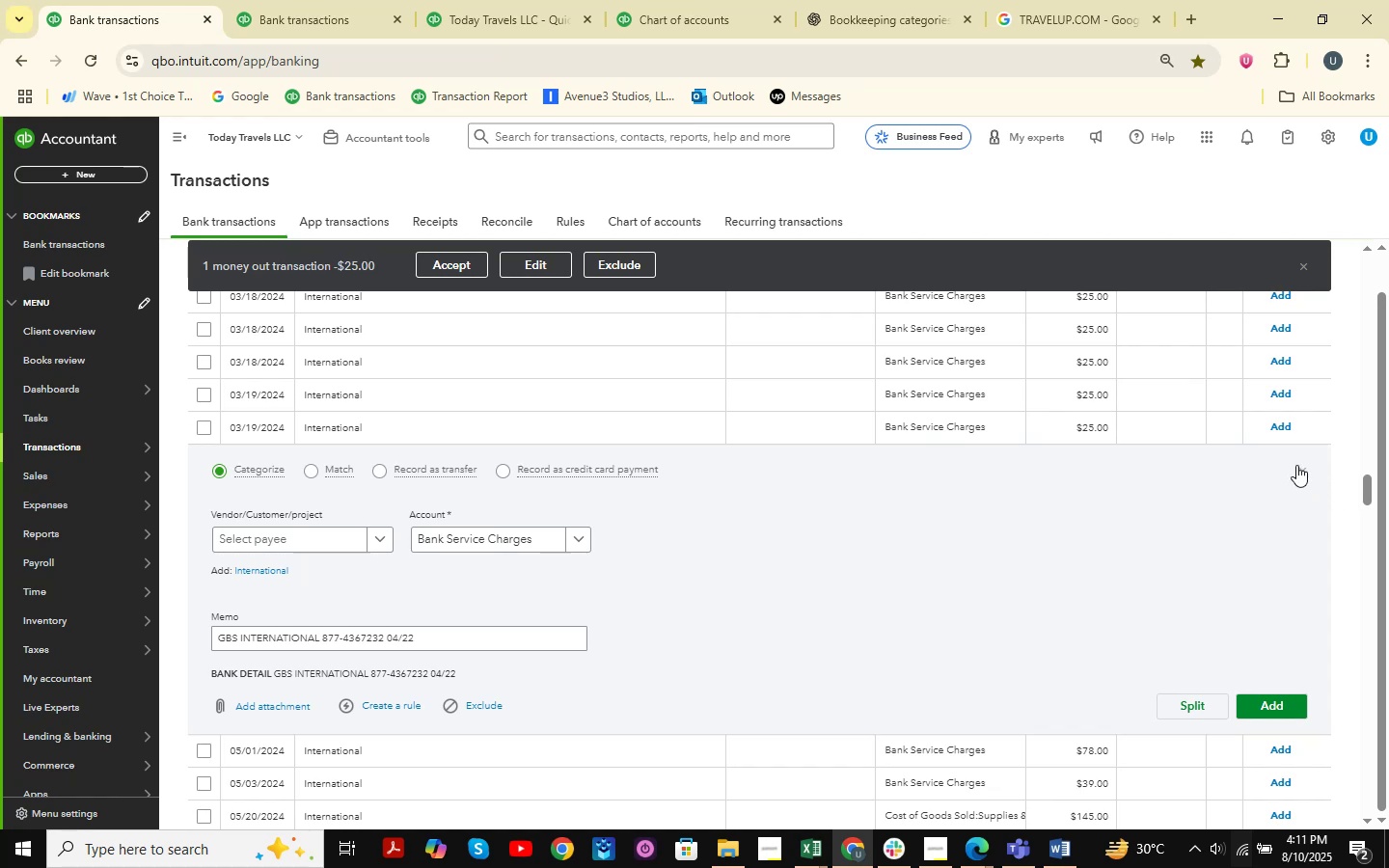 
left_click([1296, 467])
 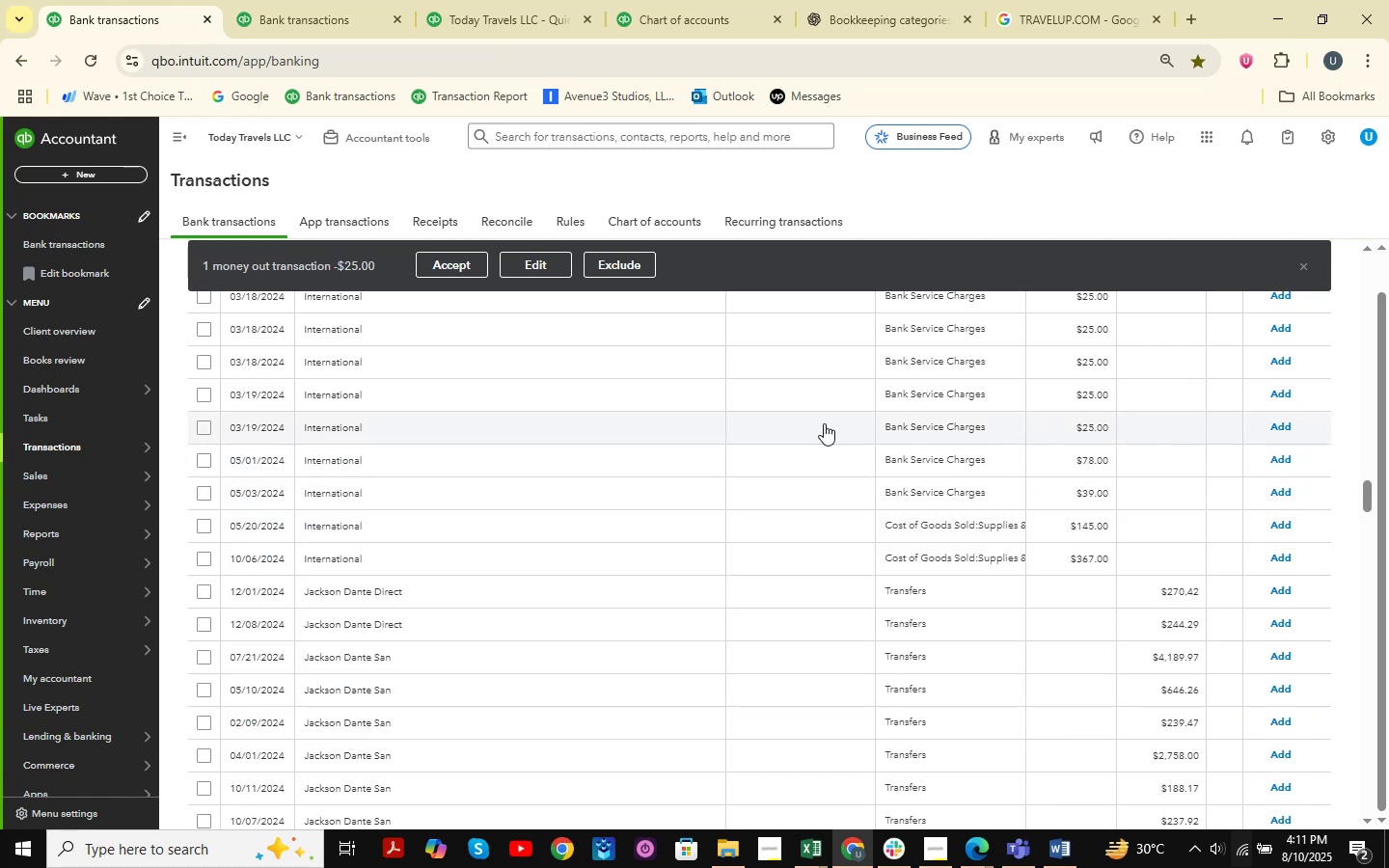 
hold_key(key=ShiftLeft, duration=0.51)
left_click([204, 423])
 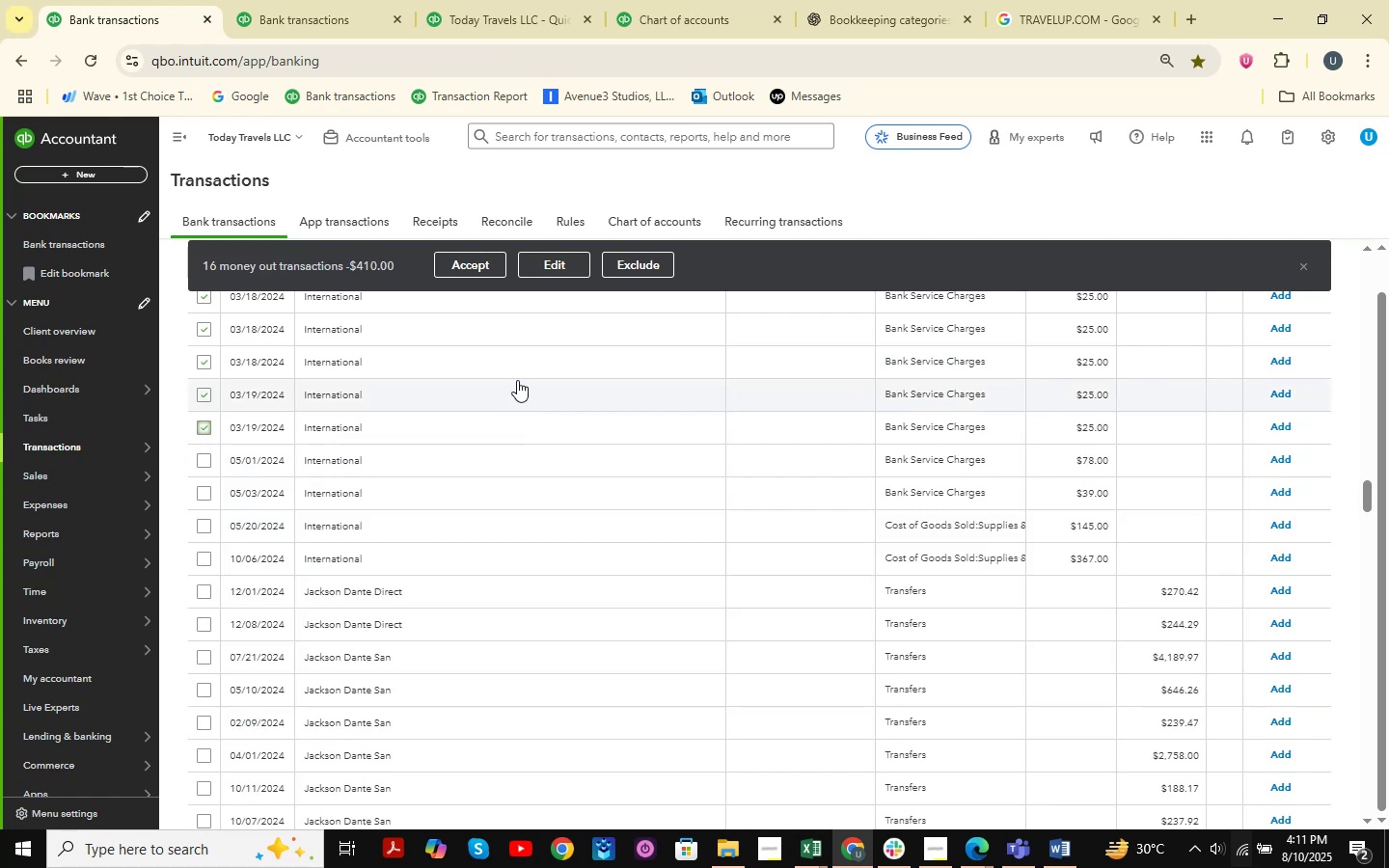 
left_click([558, 259])
 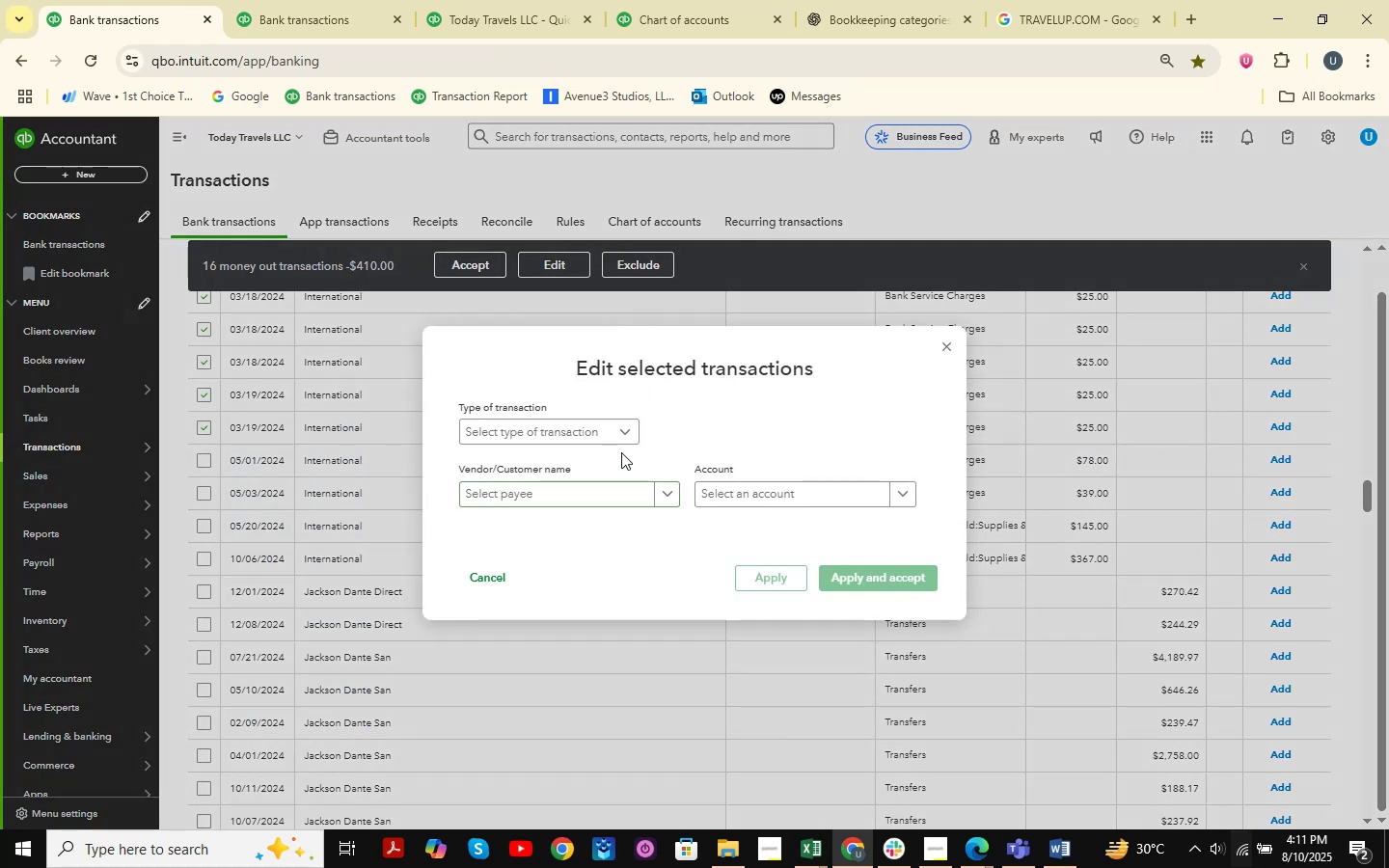 
double_click([518, 462])
 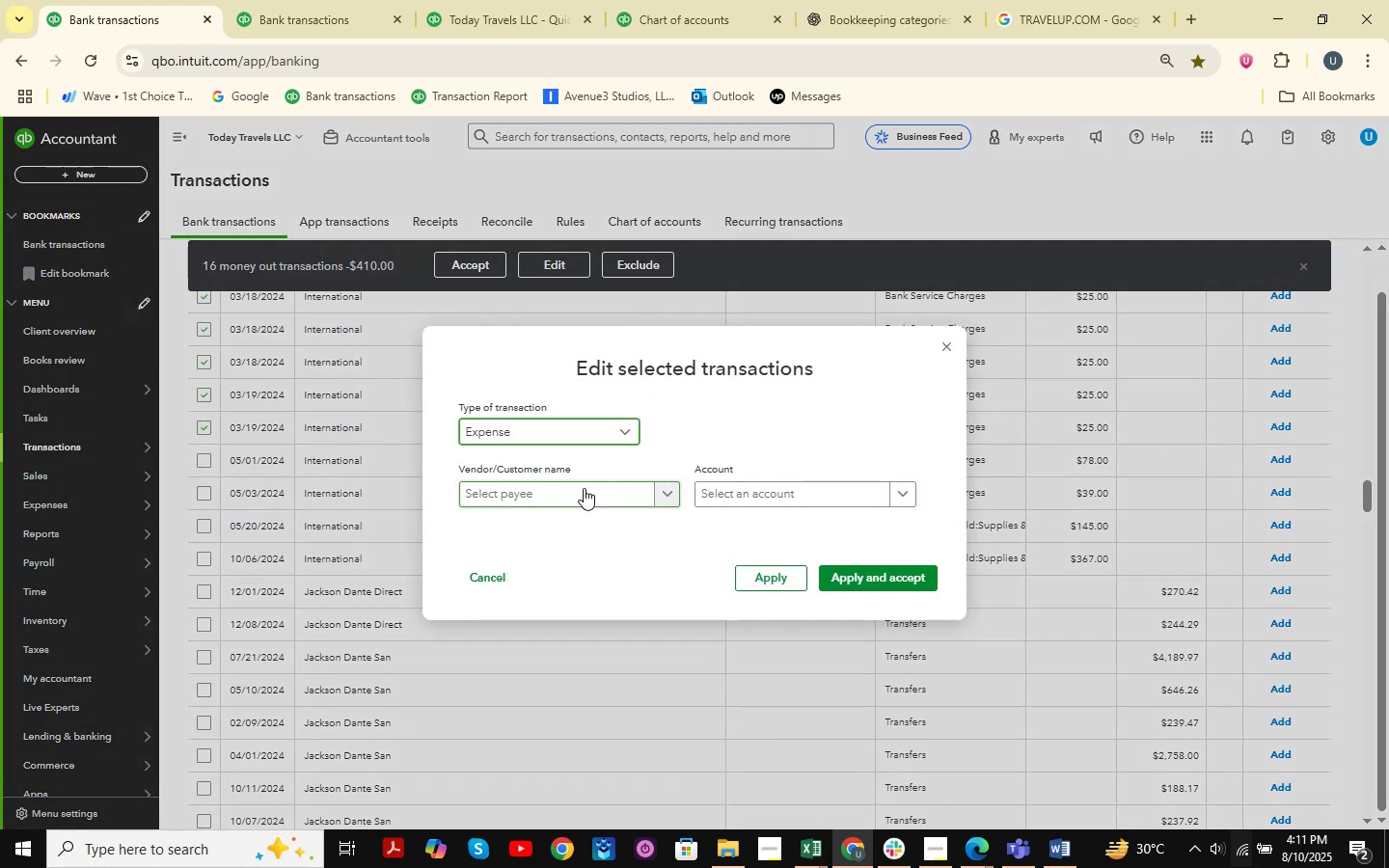 
double_click([742, 487])
 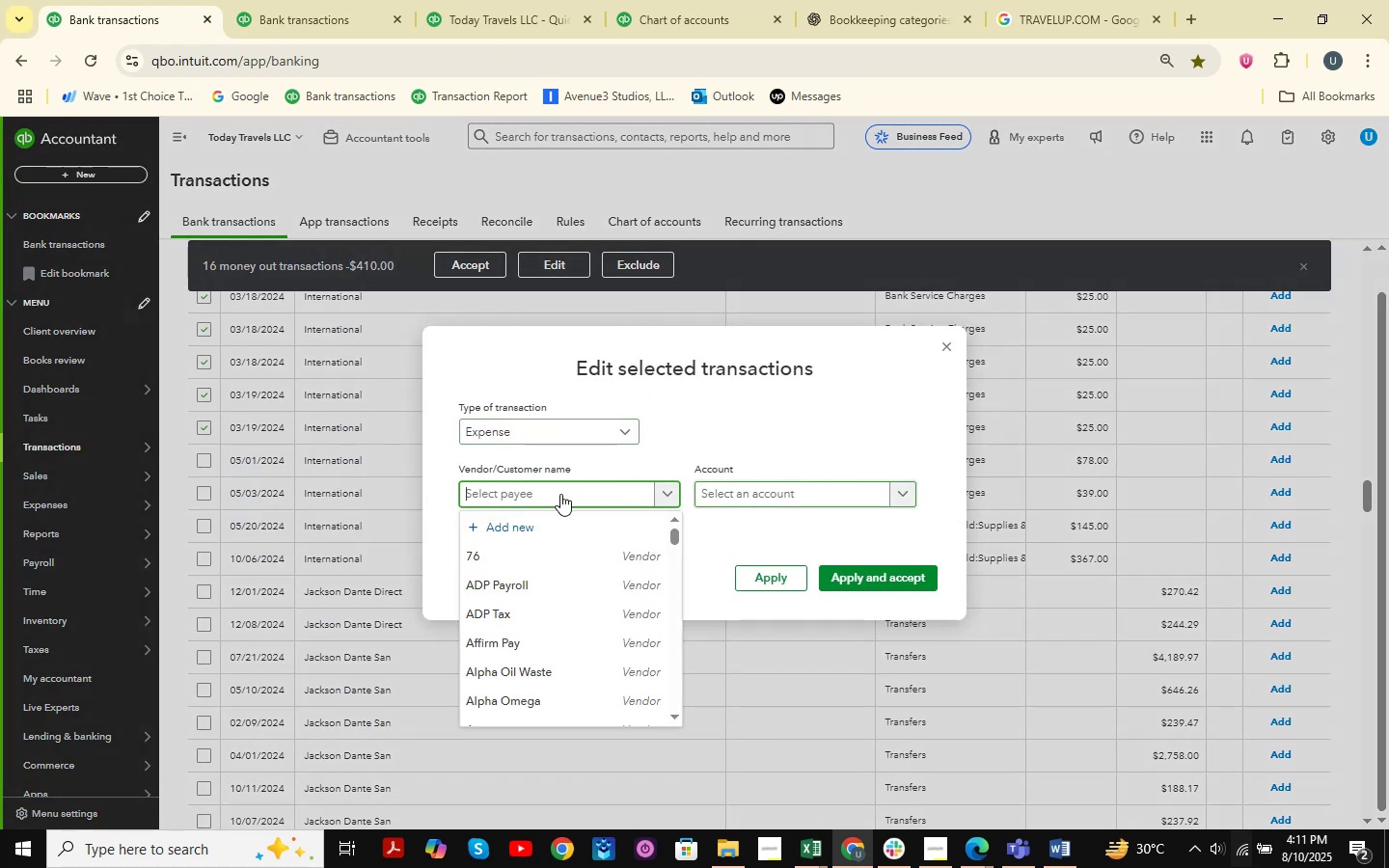 
triple_click([558, 494])
 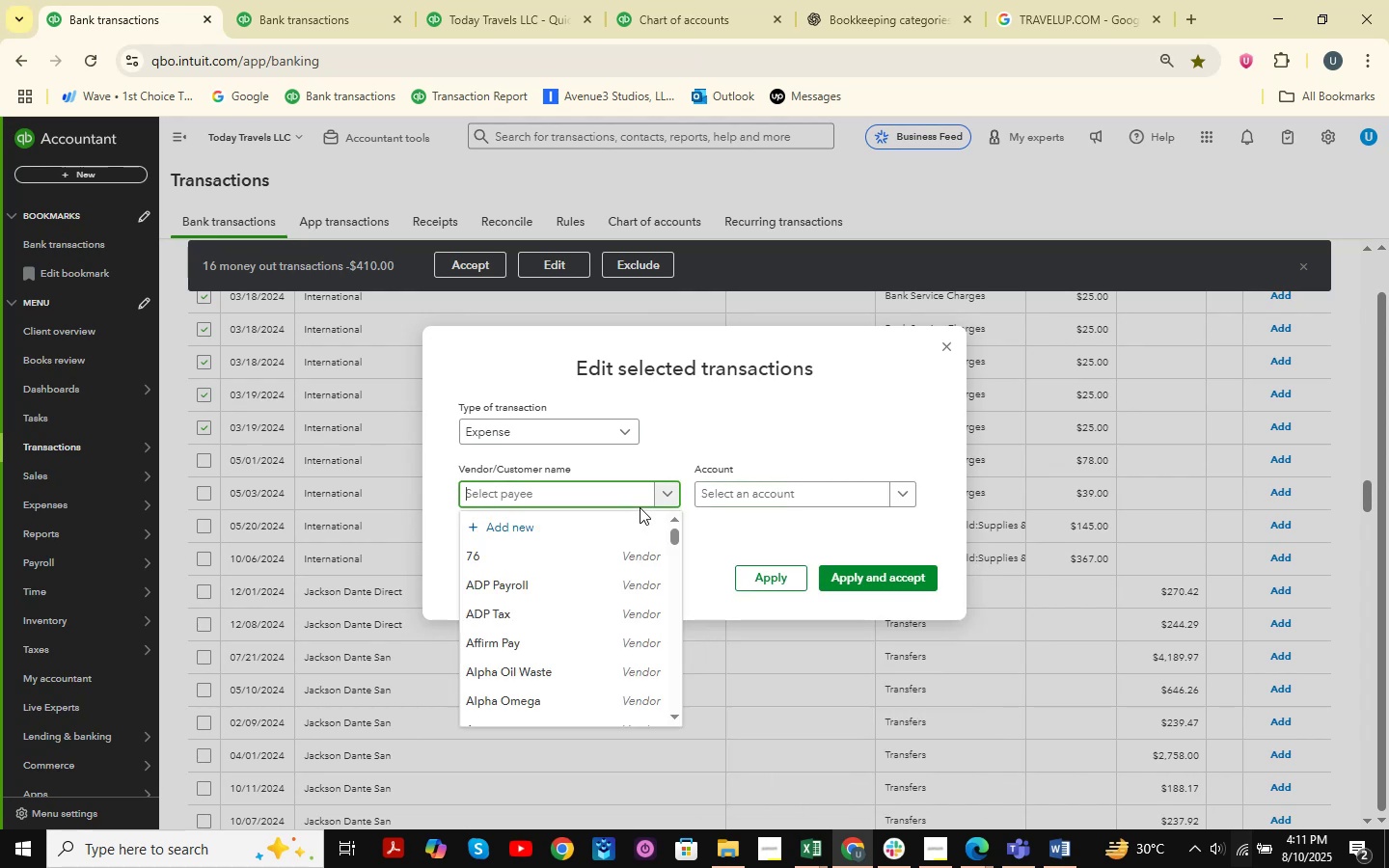 
type(GBS)
 